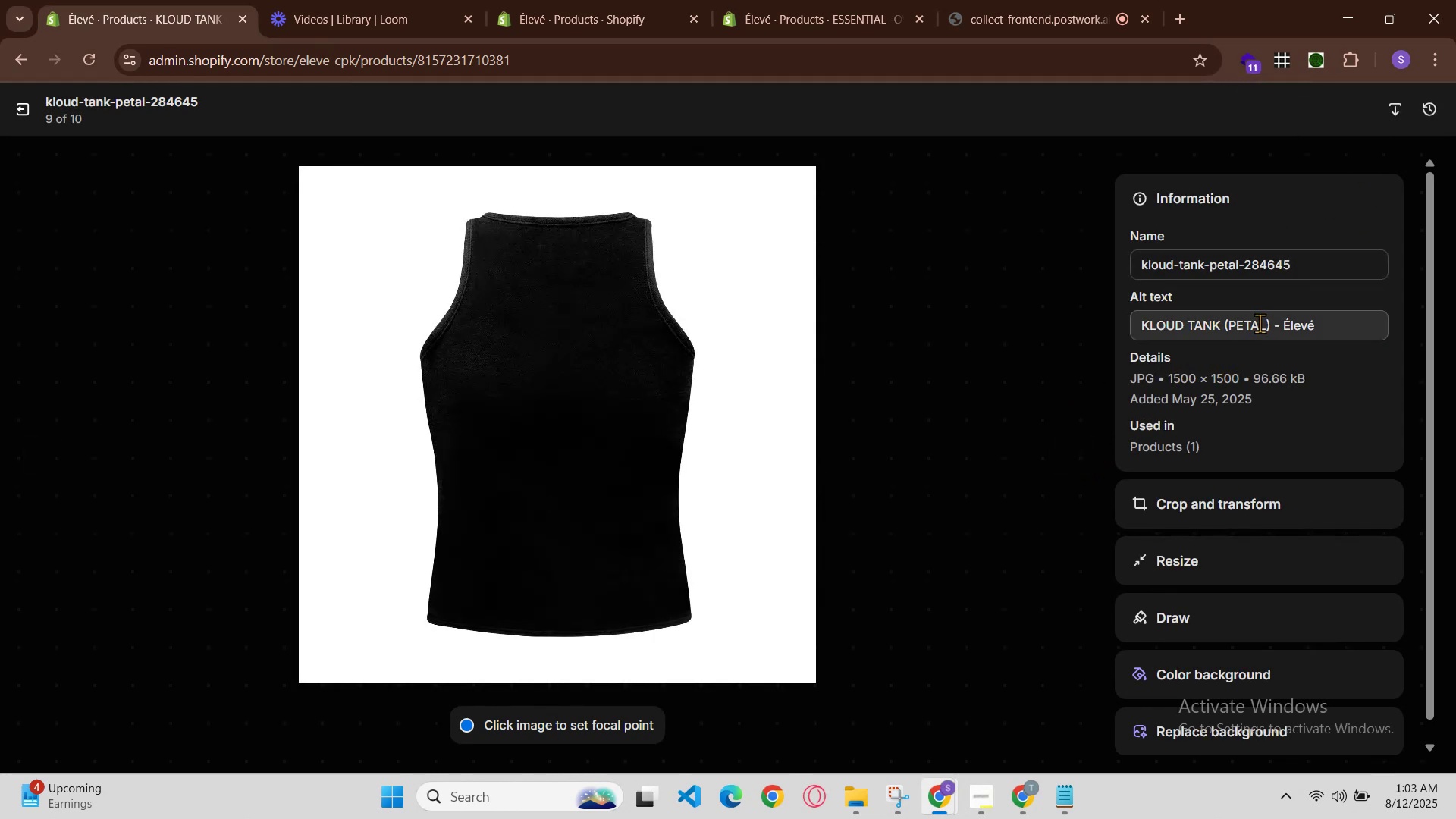 
left_click([1279, 328])
 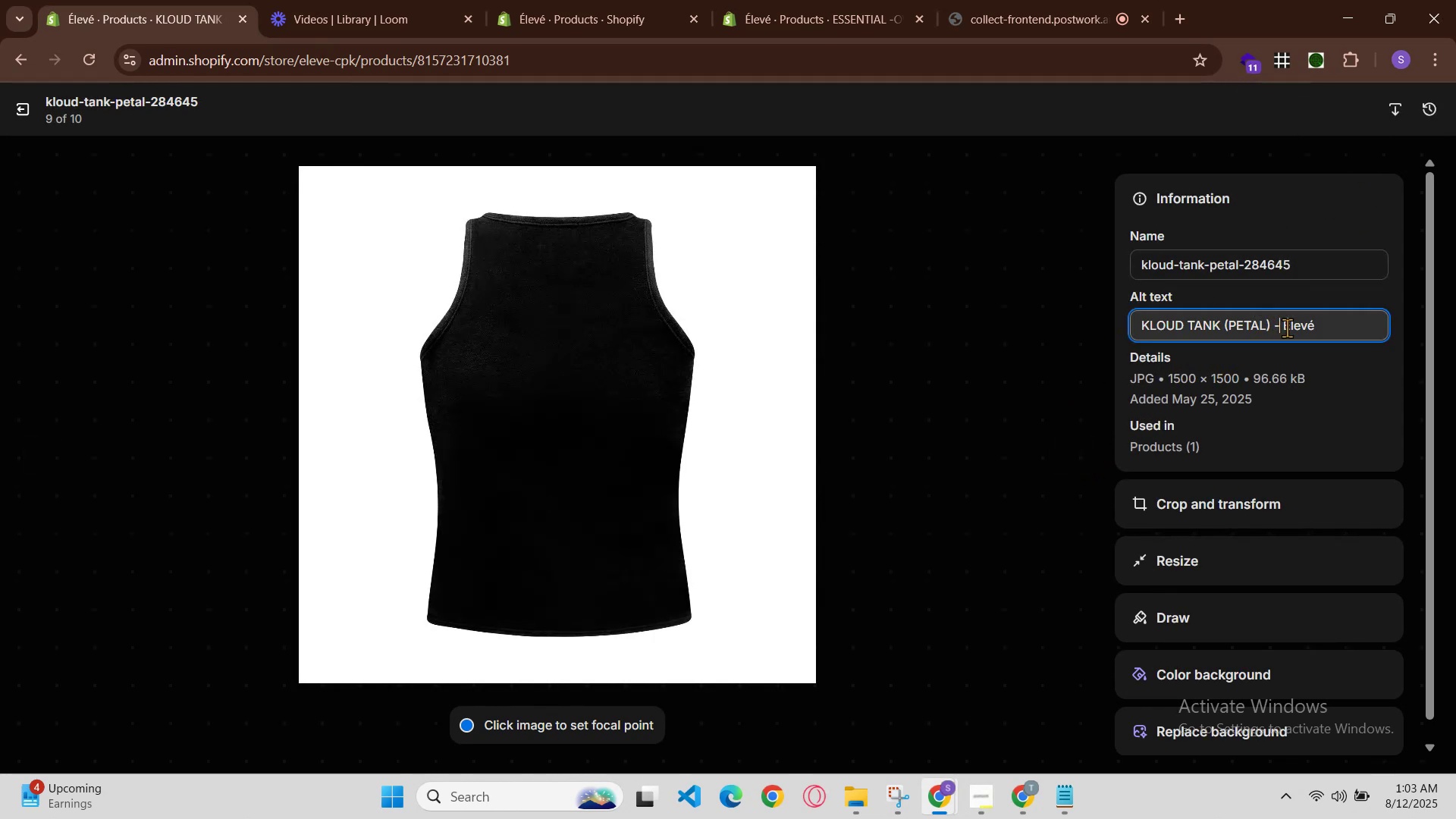 
key(Space)
 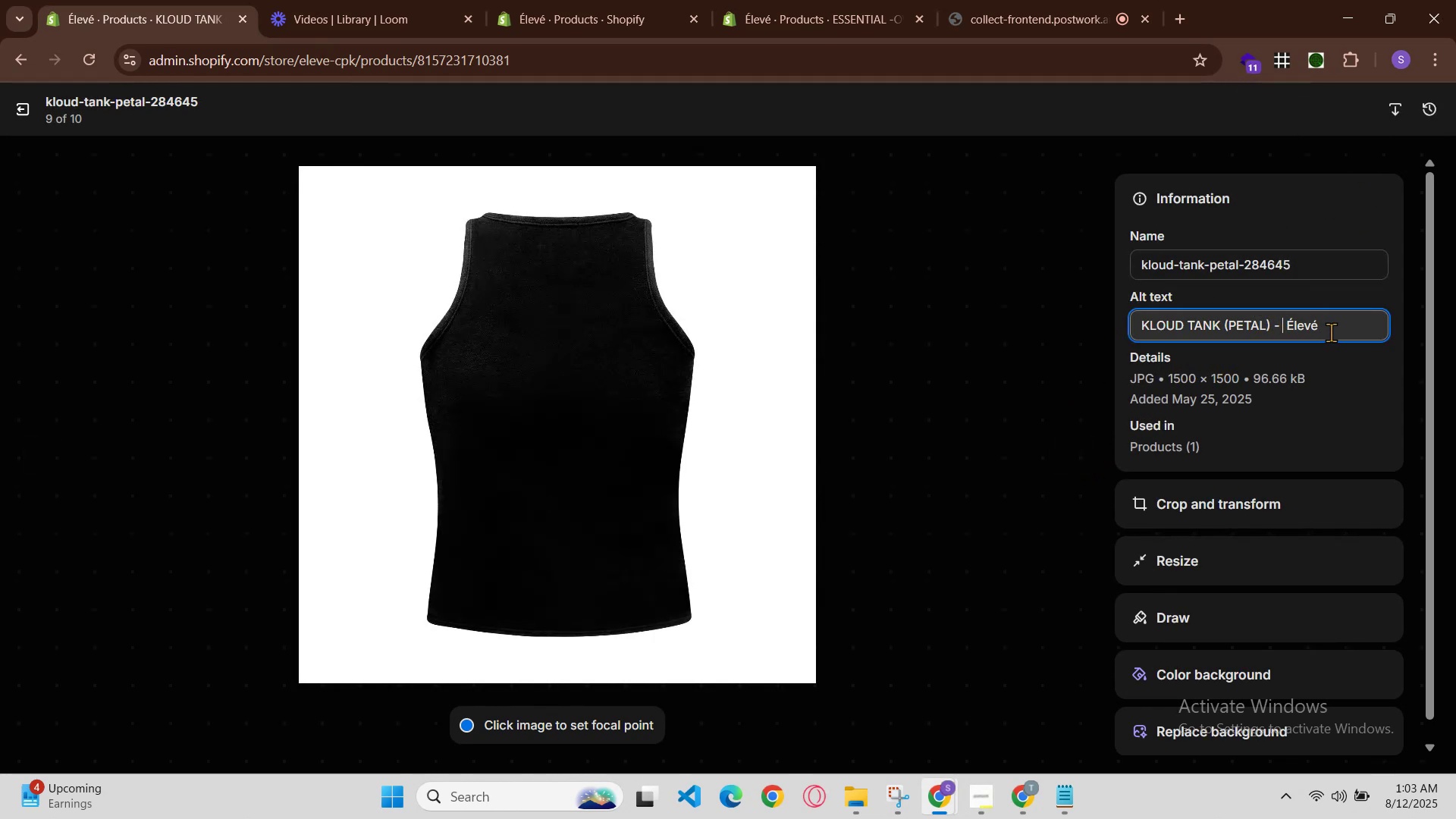 
key(Control+V)
 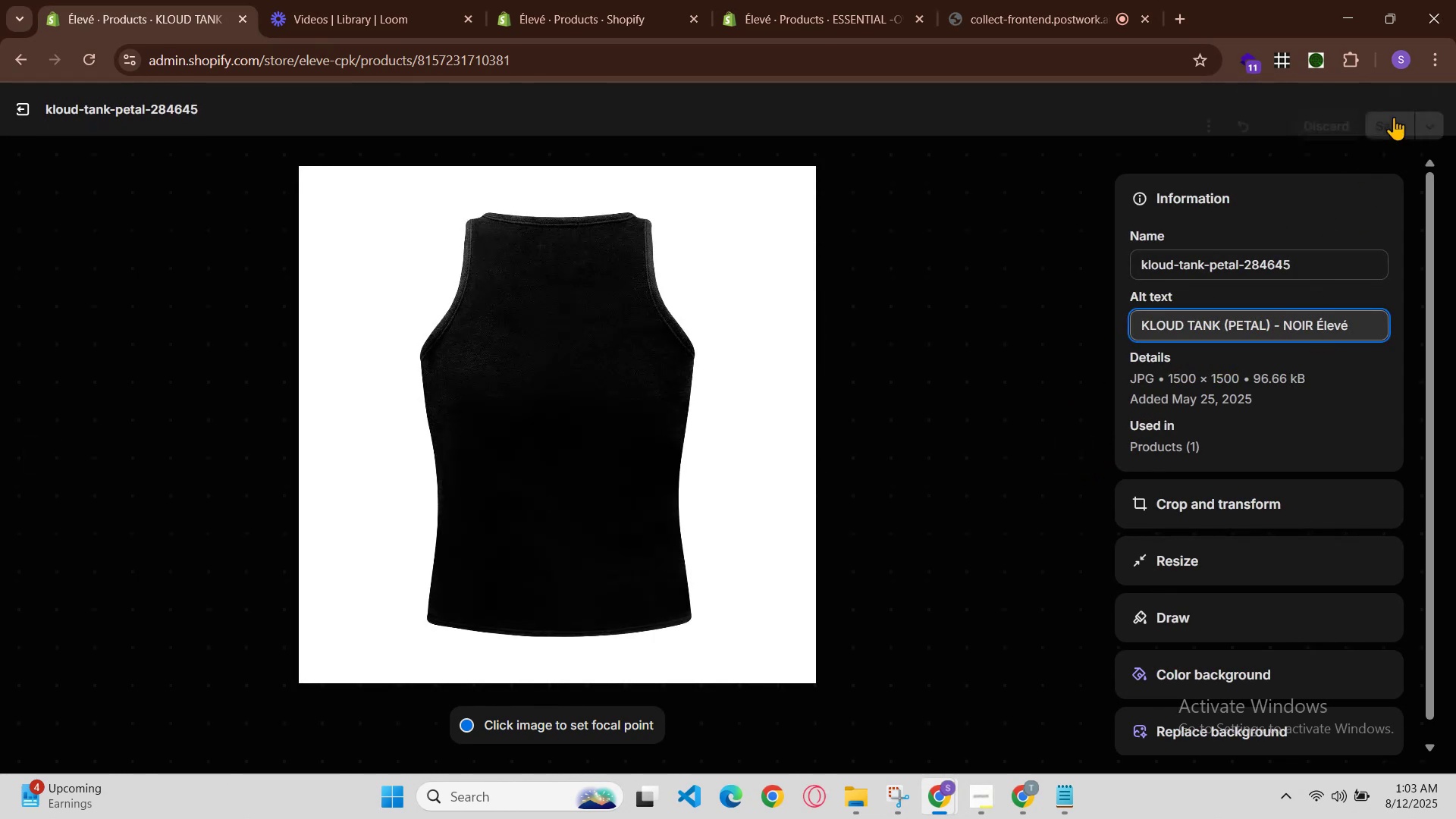 
left_click([1394, 117])
 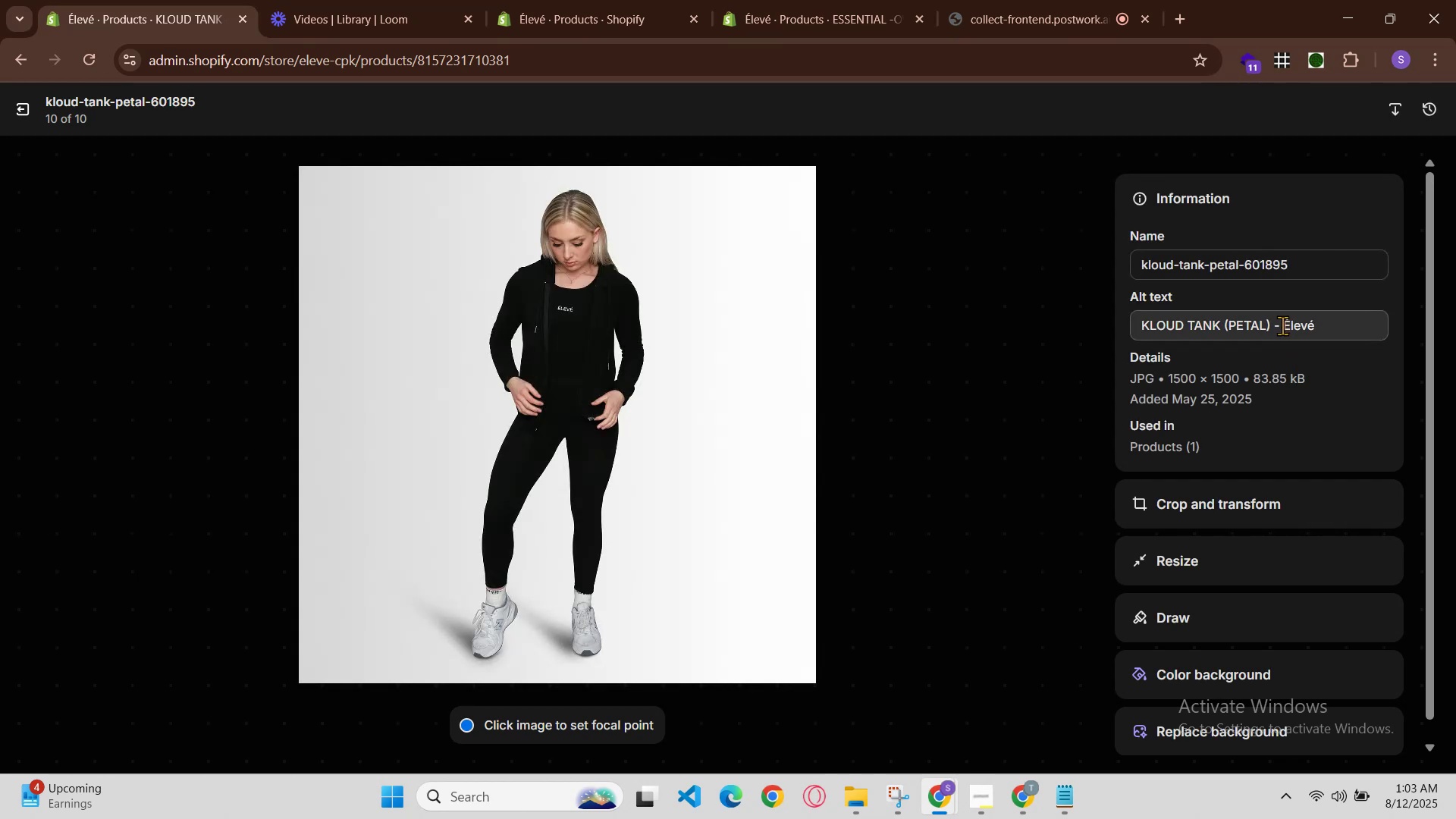 
wait(5.7)
 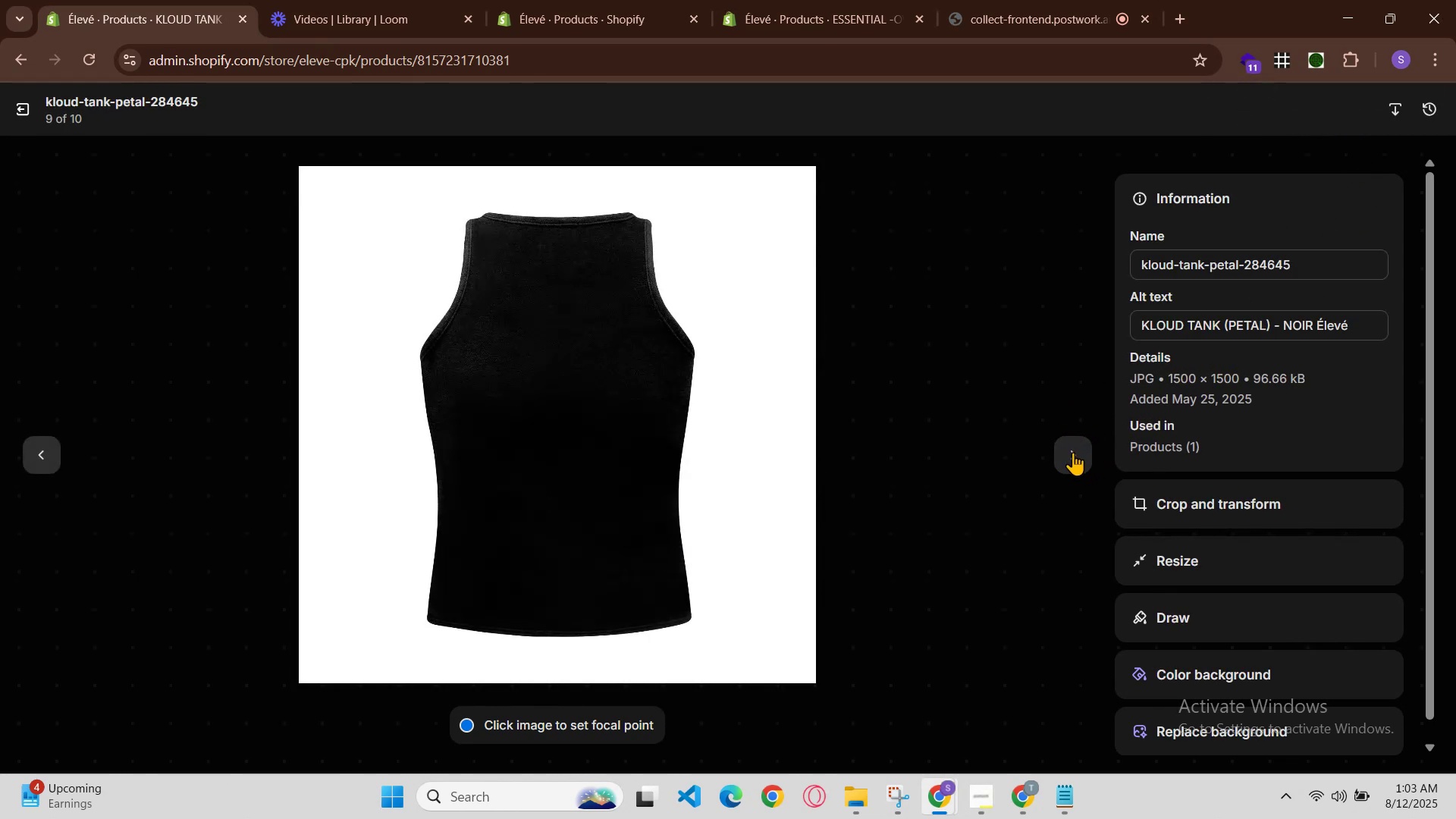 
key(Space)
 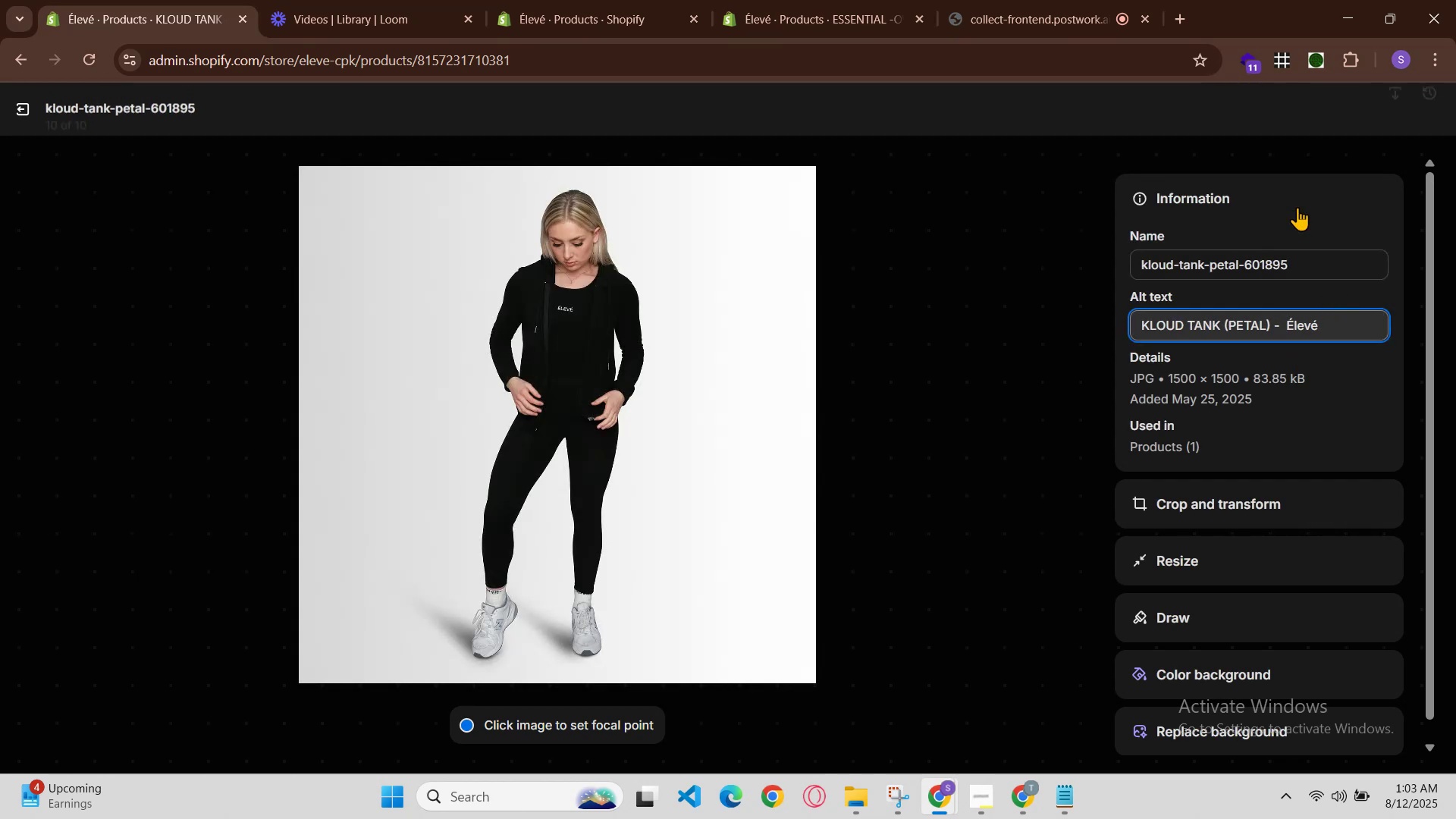 
key(ArrowLeft)
 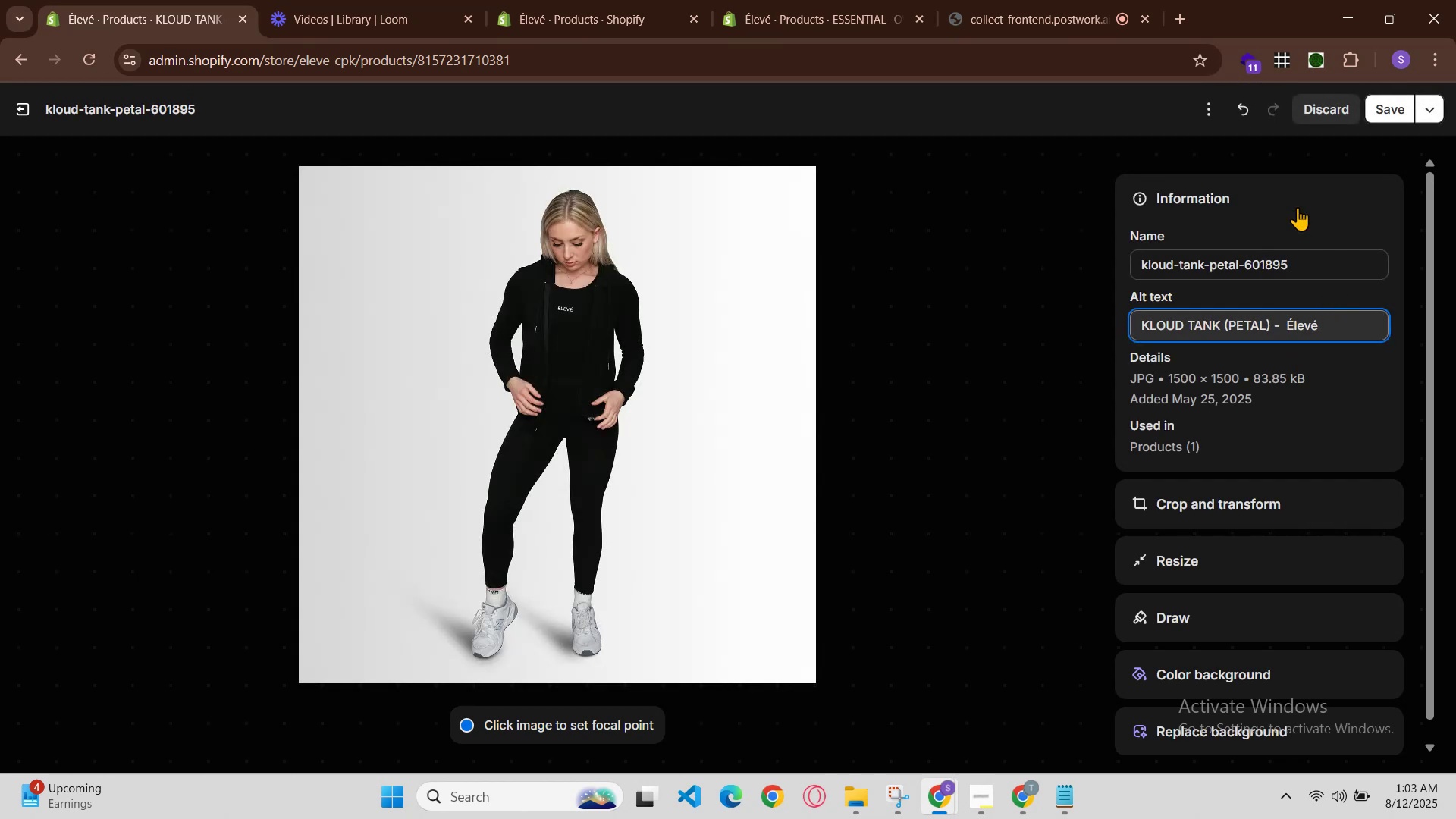 
key(Control+ControlLeft)
 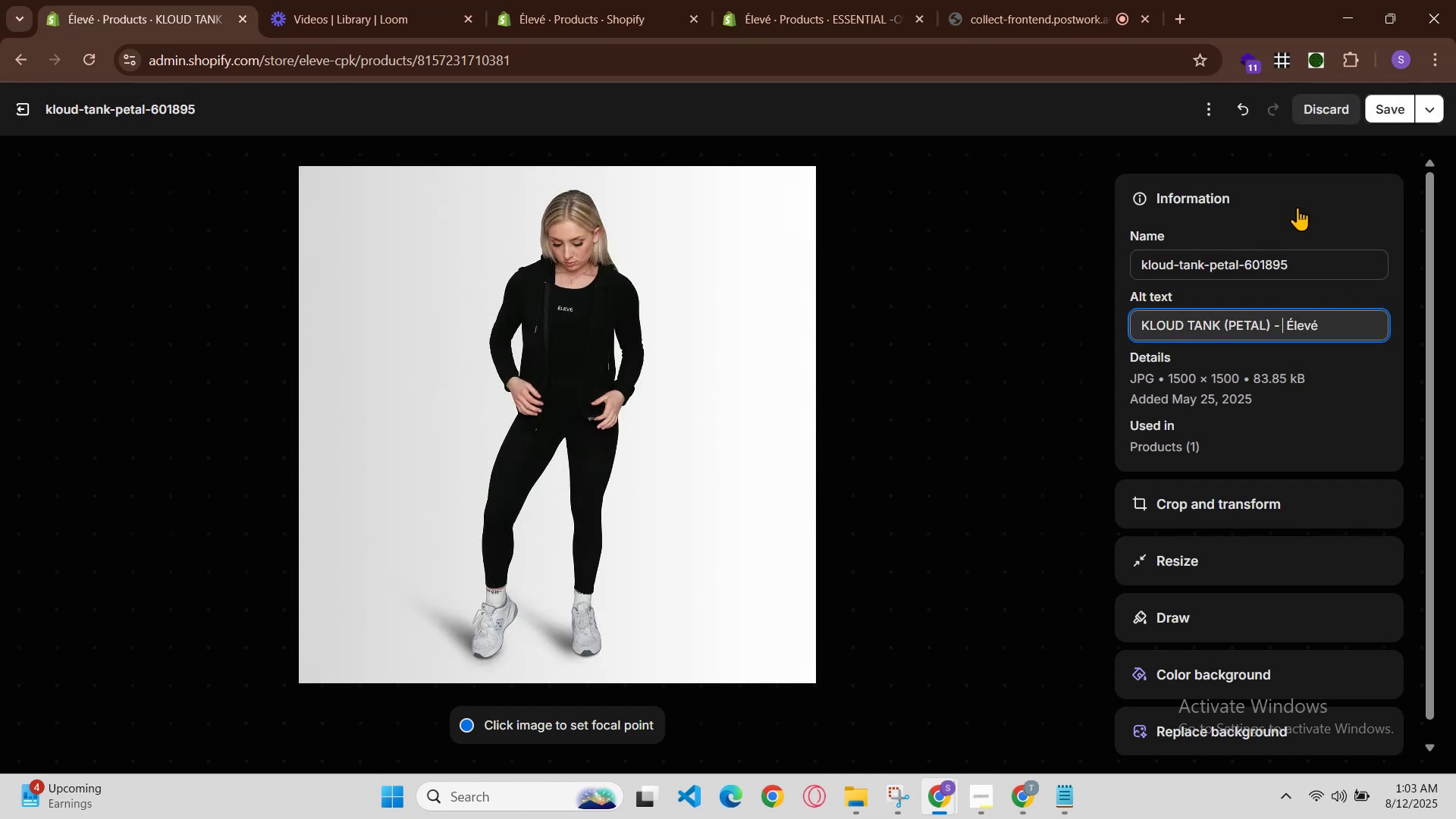 
key(ArrowLeft)
 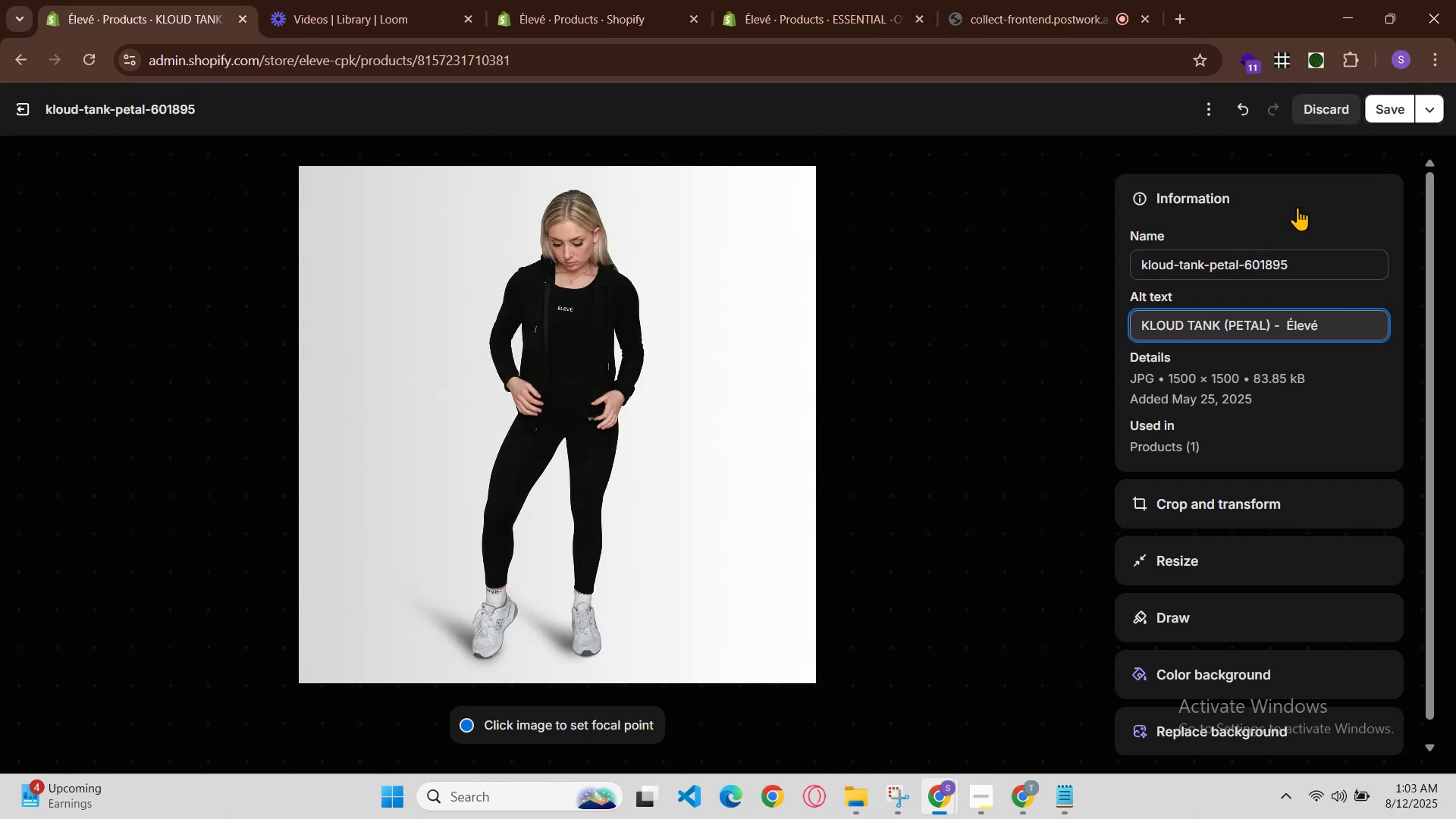 
key(ArrowRight)
 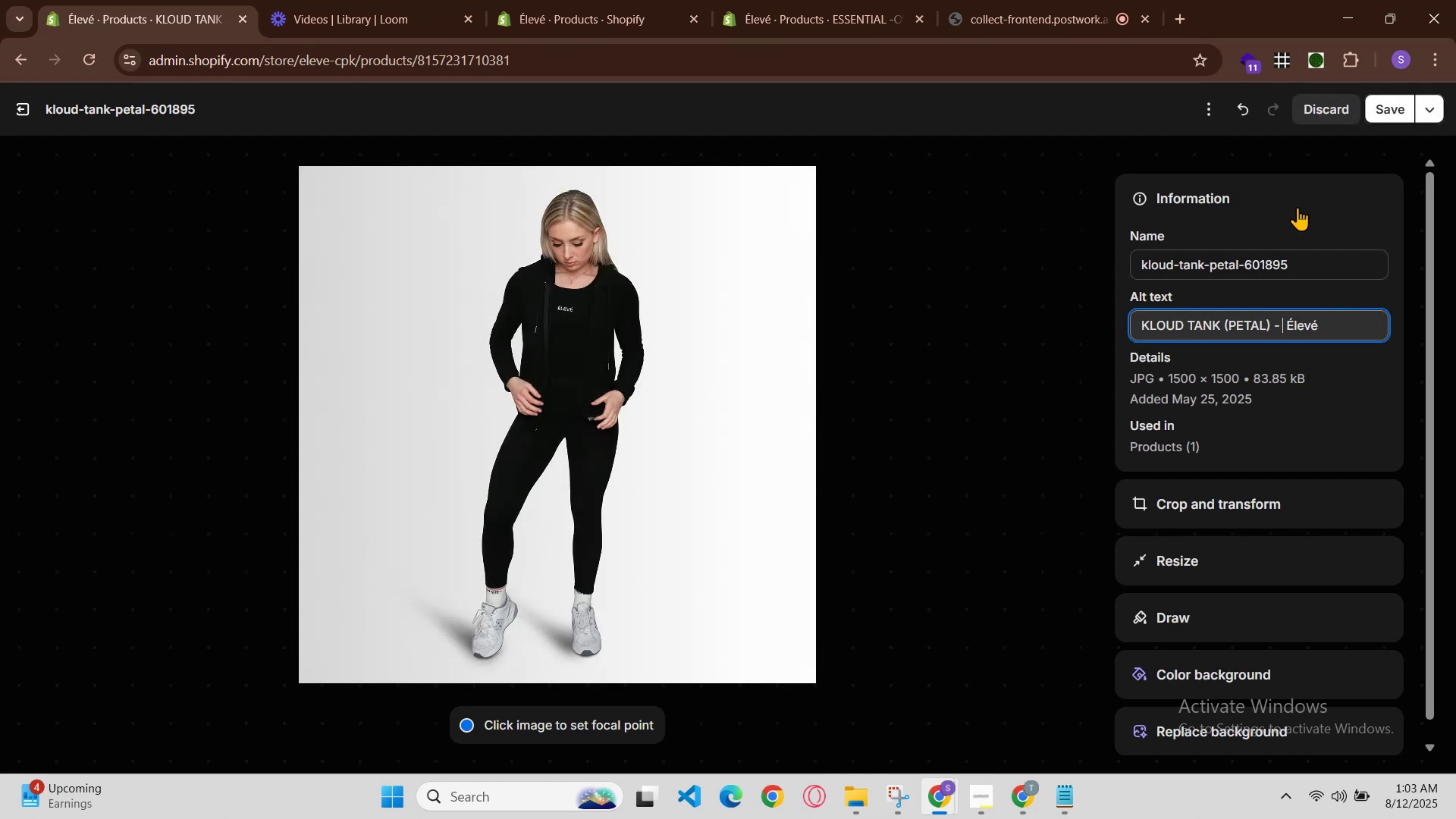 
key(Control+V)
 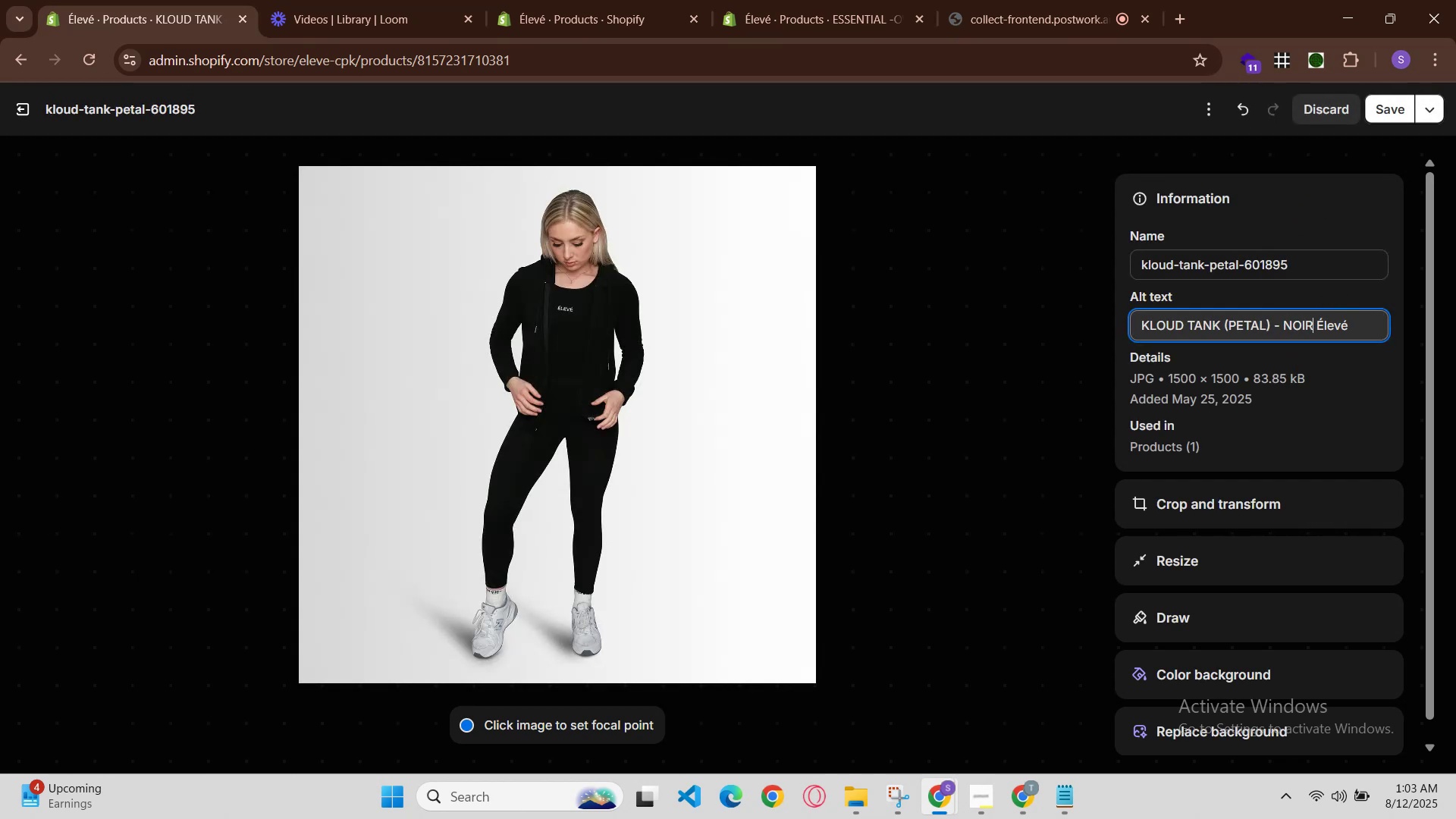 
left_click([1391, 114])
 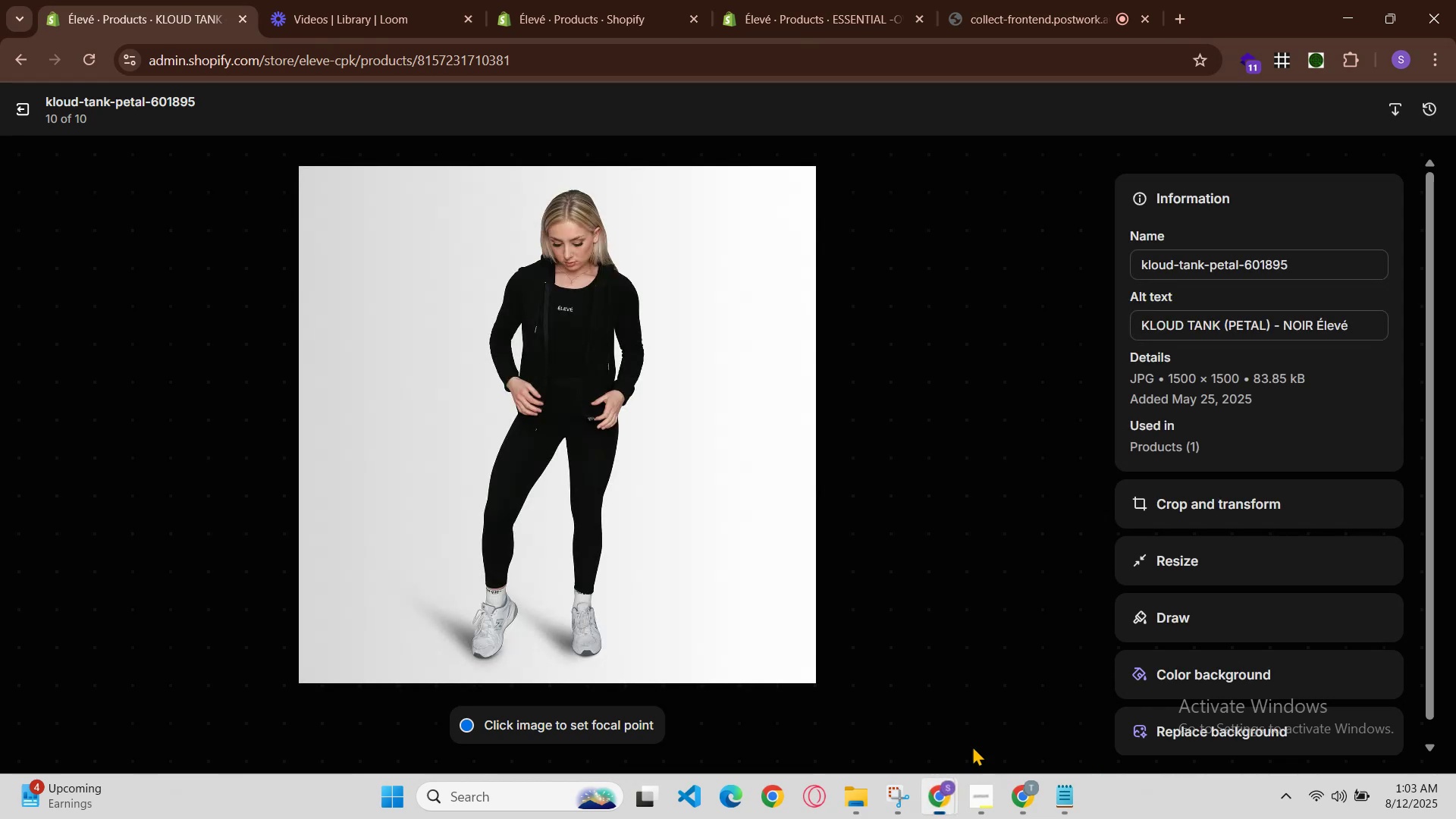 
left_click([947, 805])
 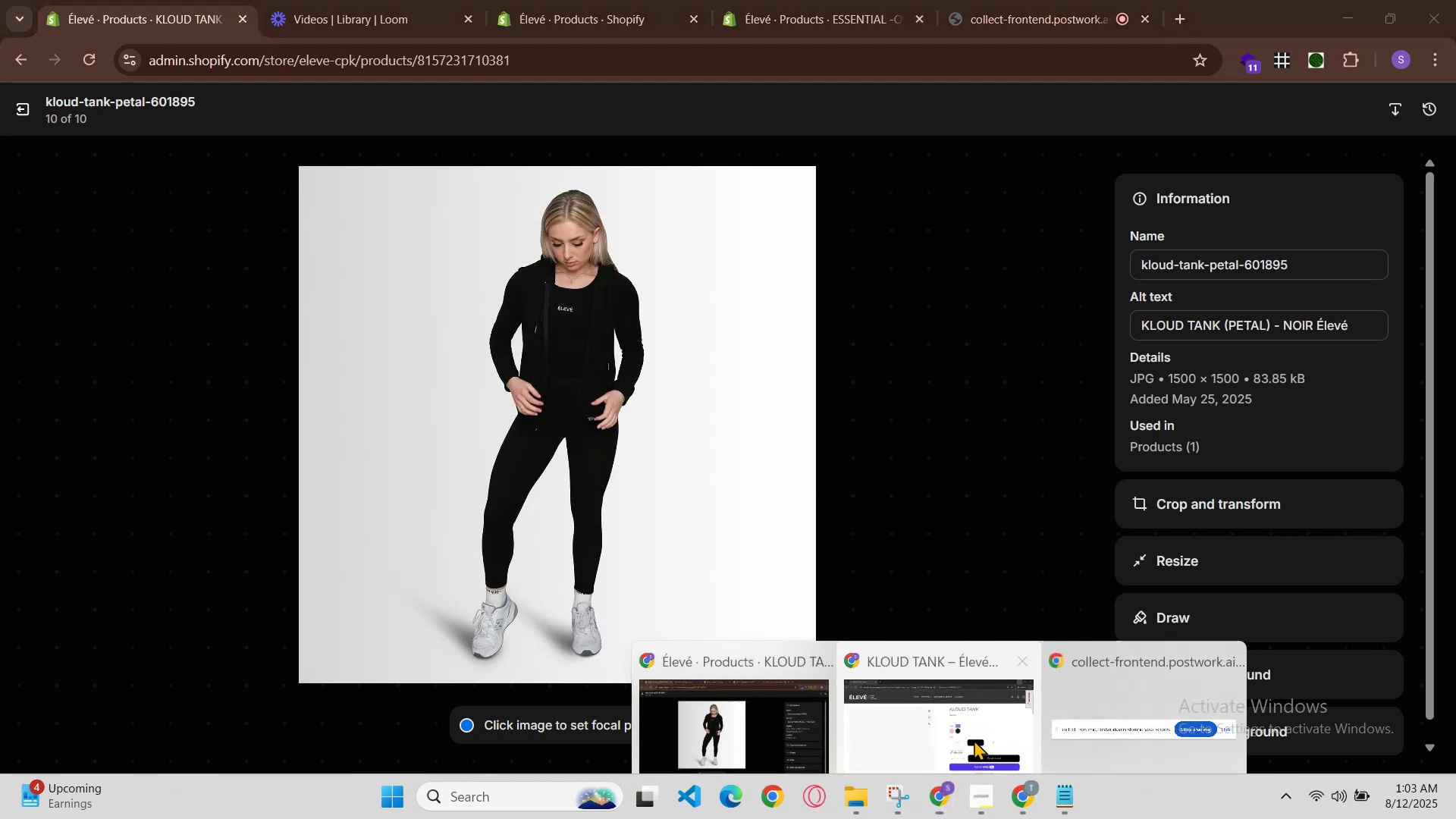 
left_click([984, 709])
 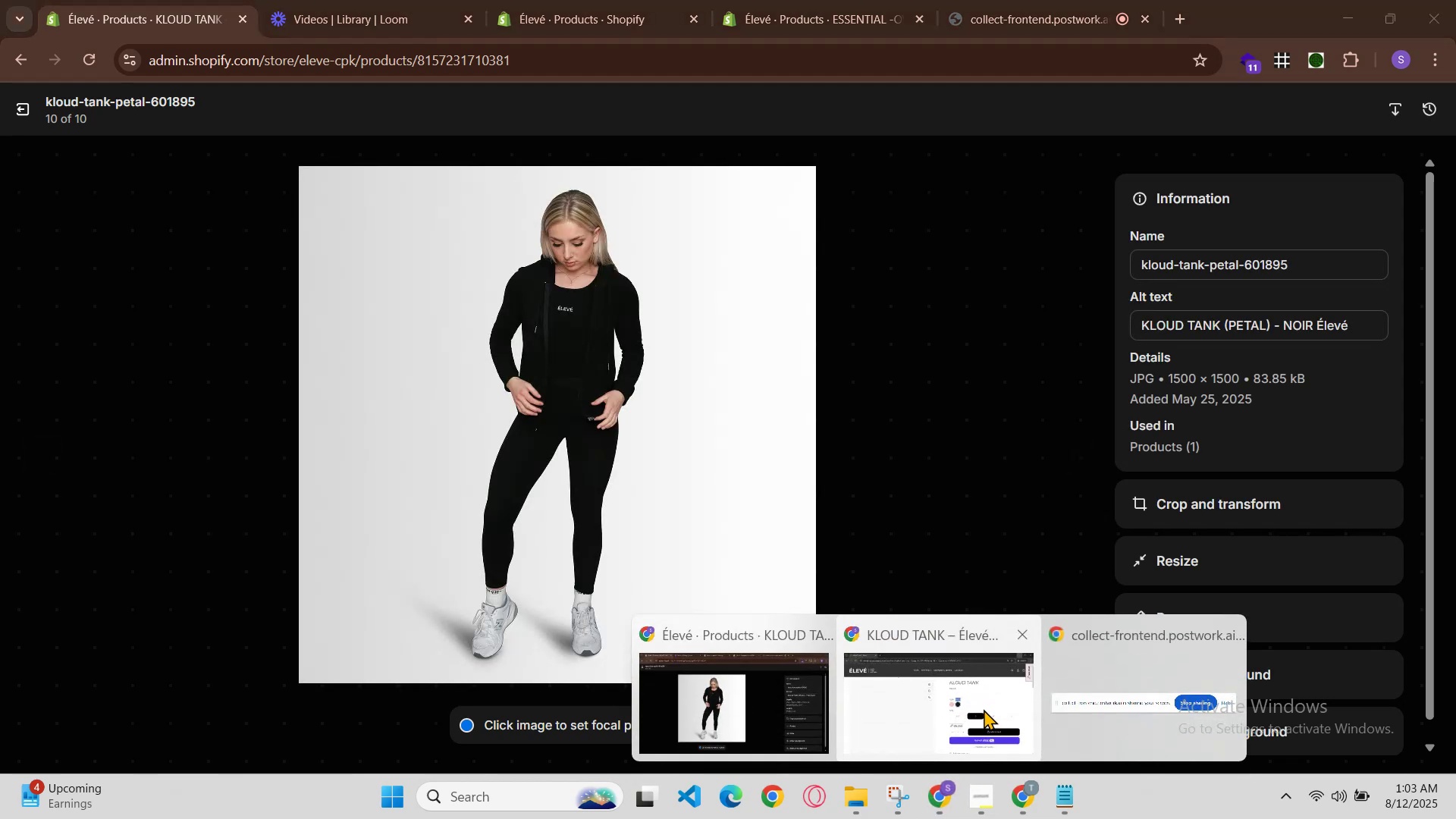 
key(Control+R)
 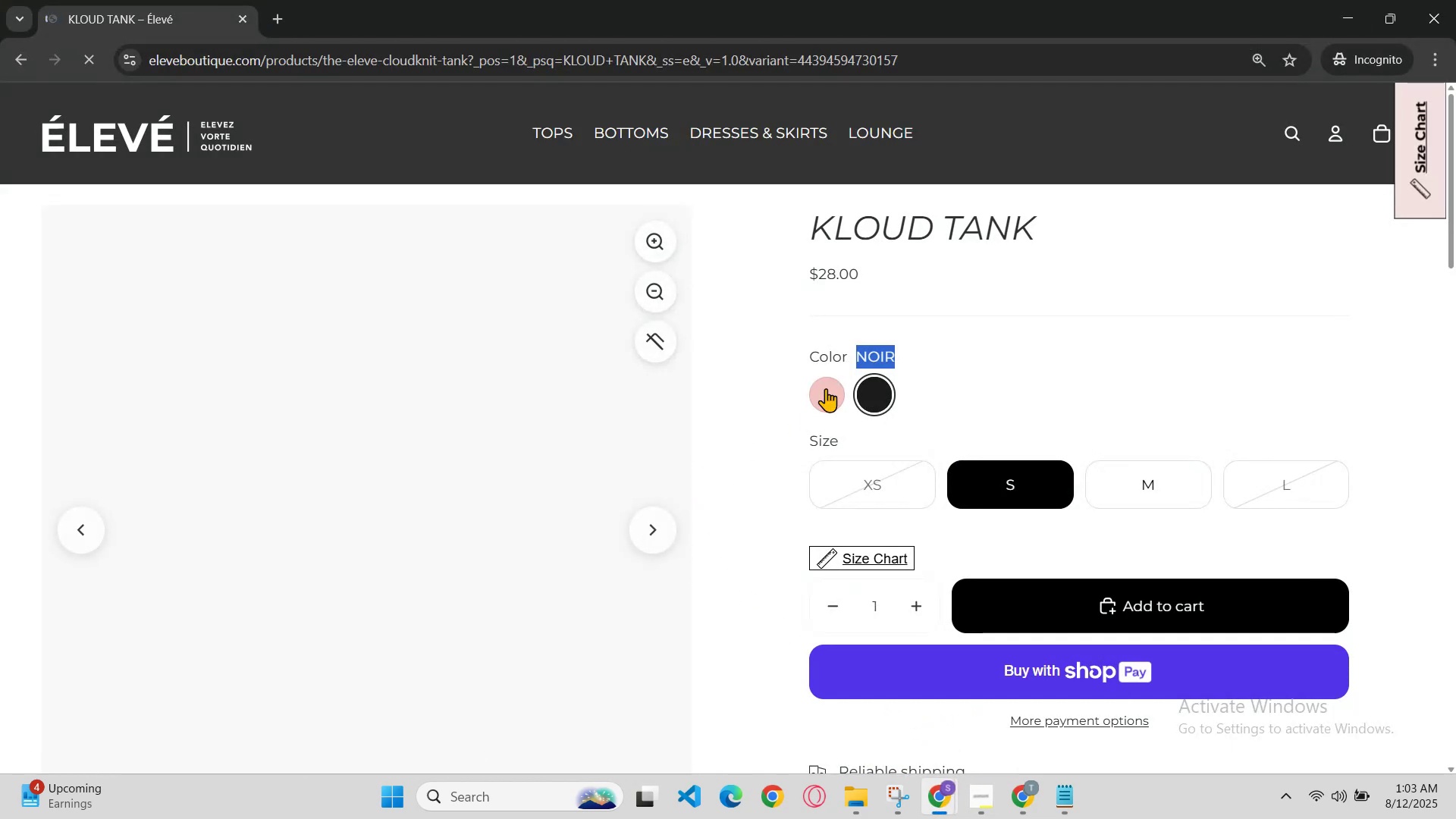 
left_click([839, 387])
 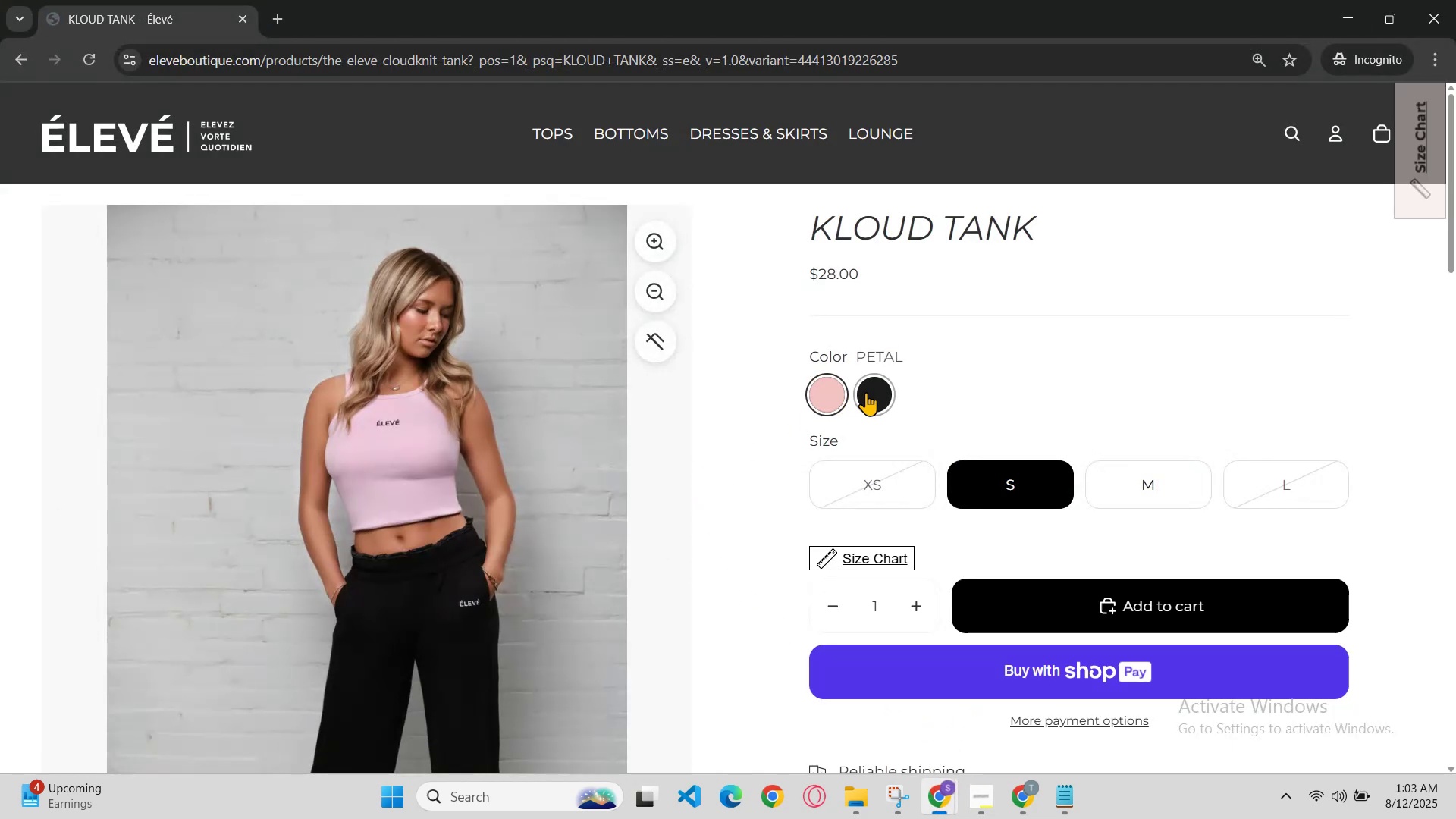 
scroll: coordinate [852, 449], scroll_direction: down, amount: 2.0
 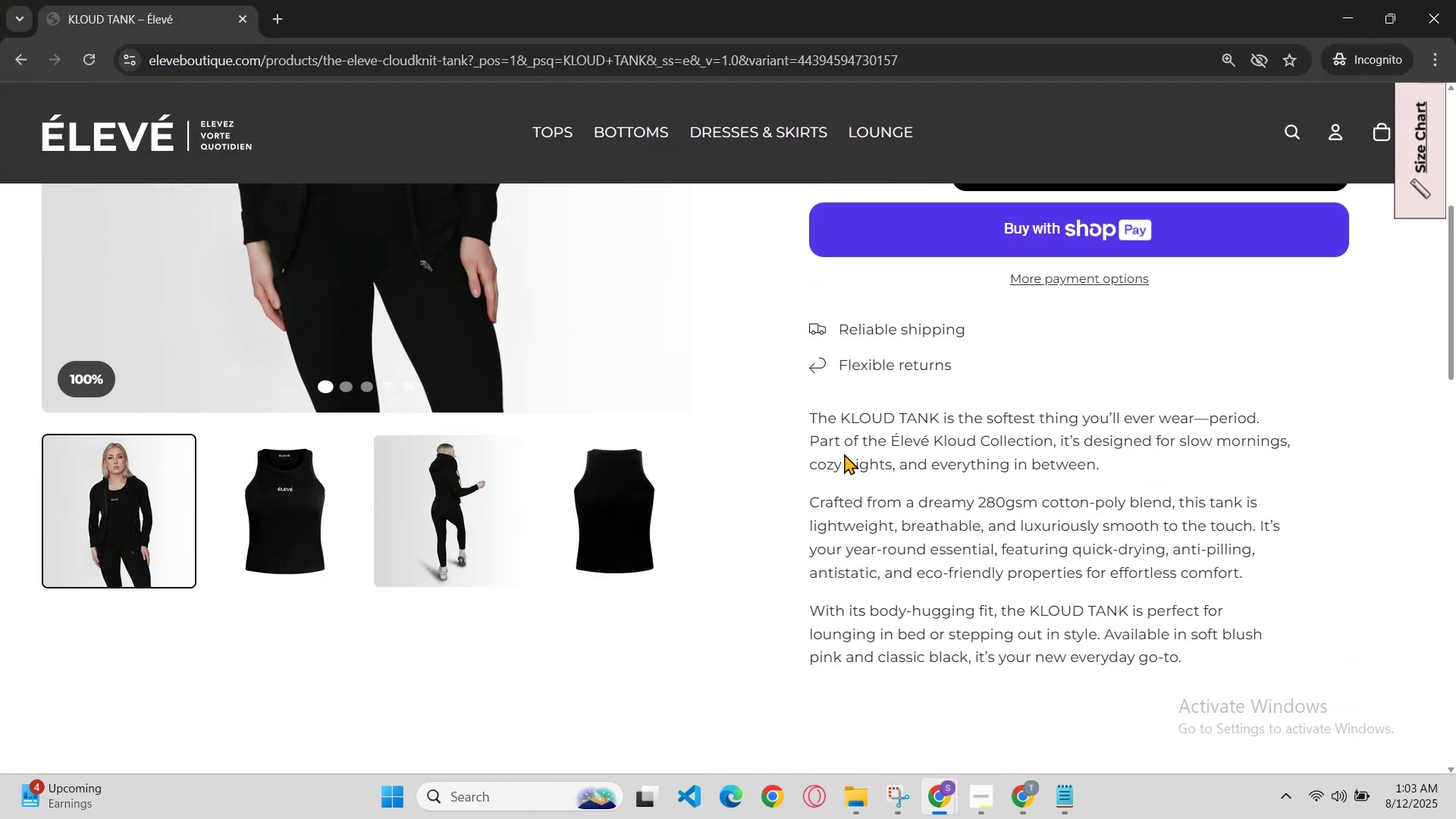 
scroll: coordinate [844, 456], scroll_direction: up, amount: 2.0
 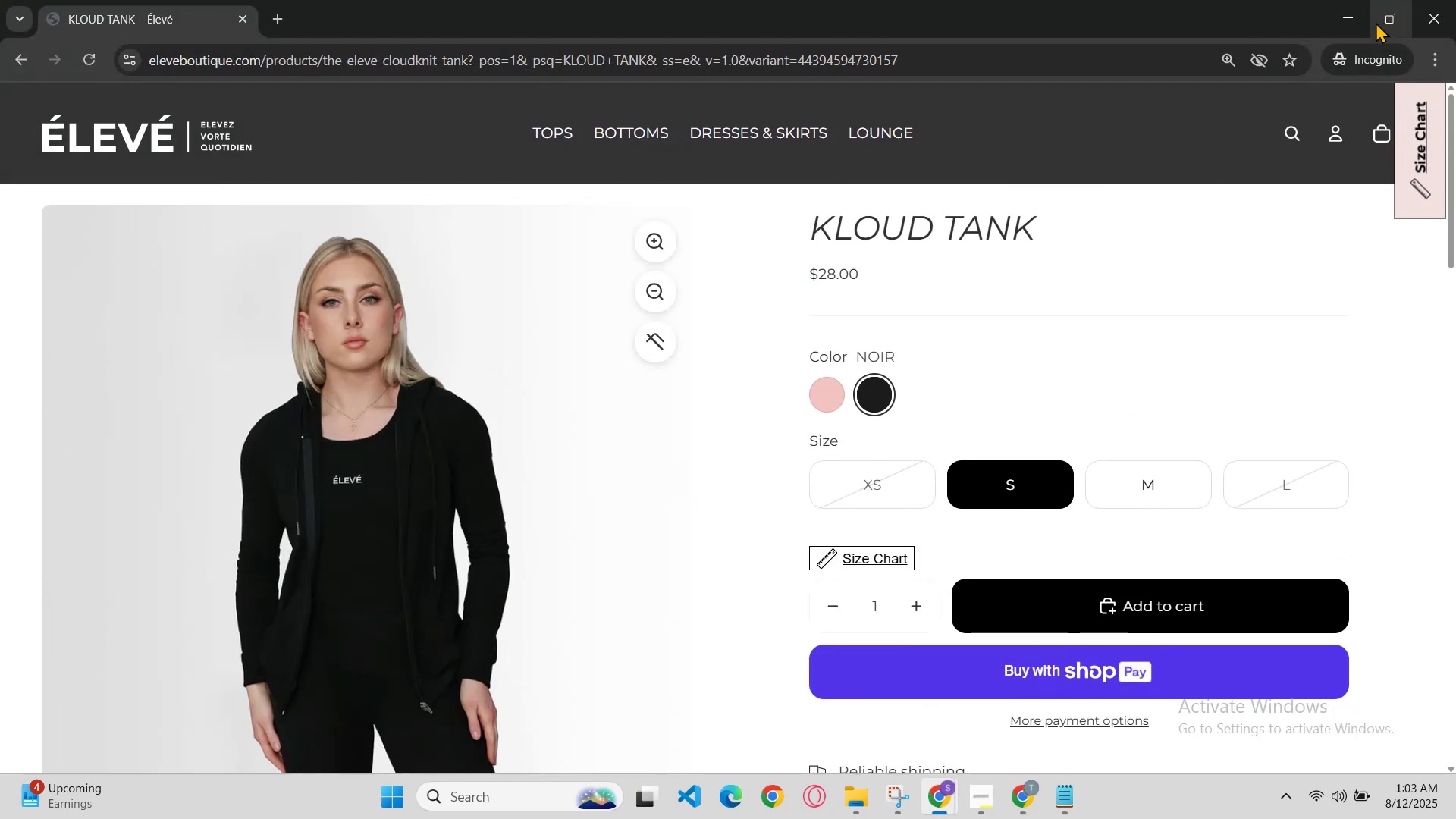 
left_click([1363, 33])
 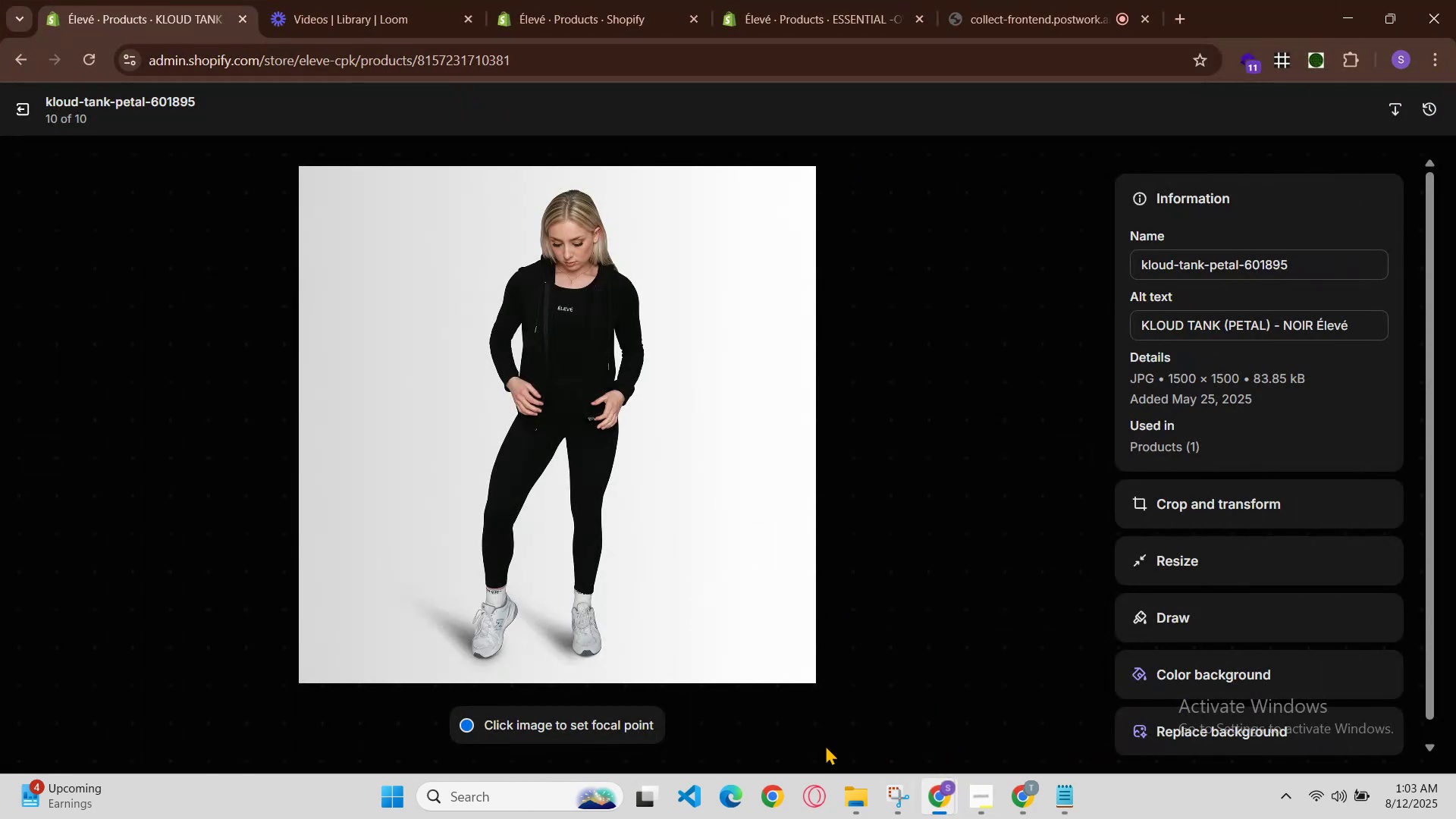 
left_click([934, 793])
 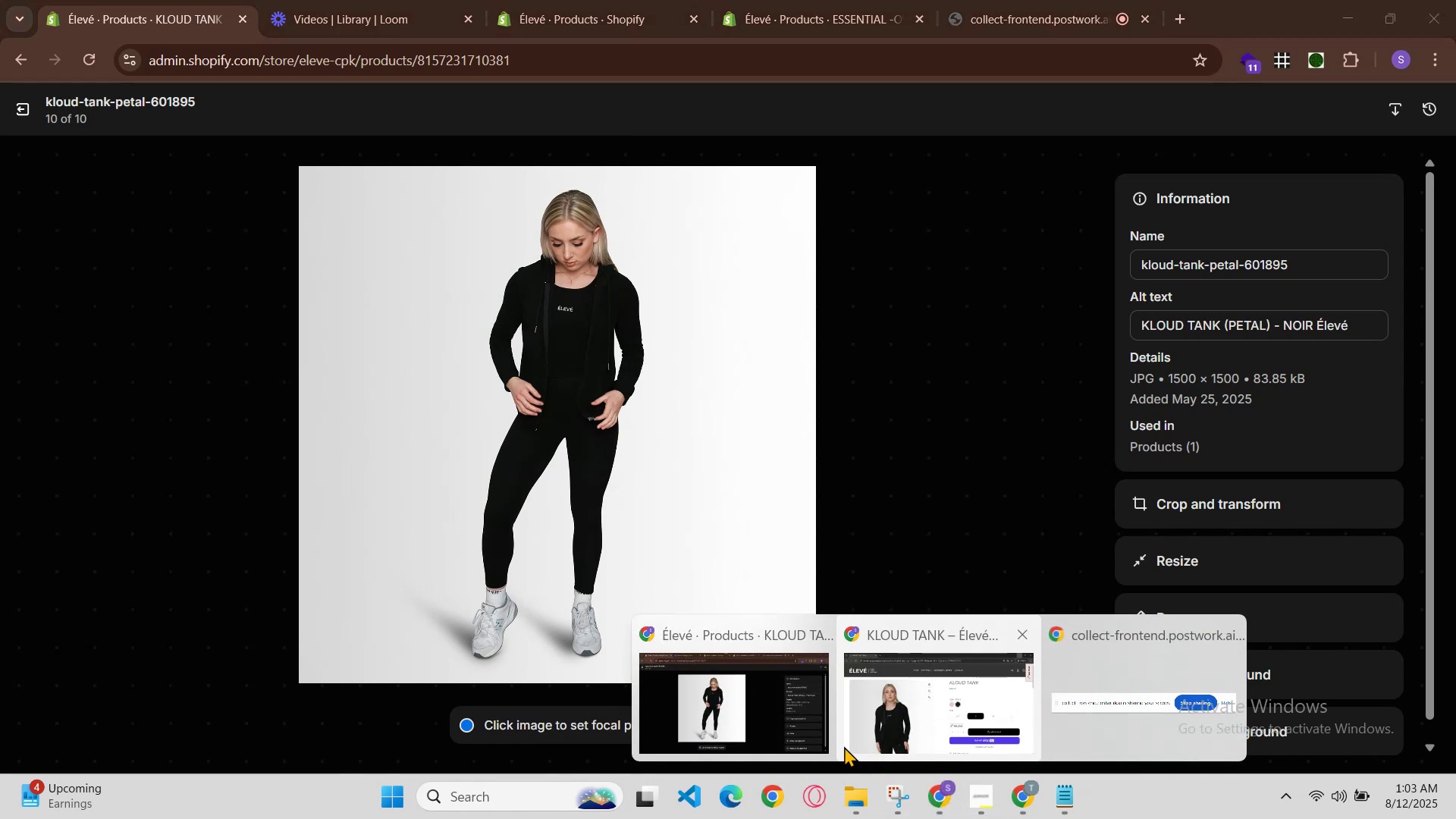 
left_click([801, 739])
 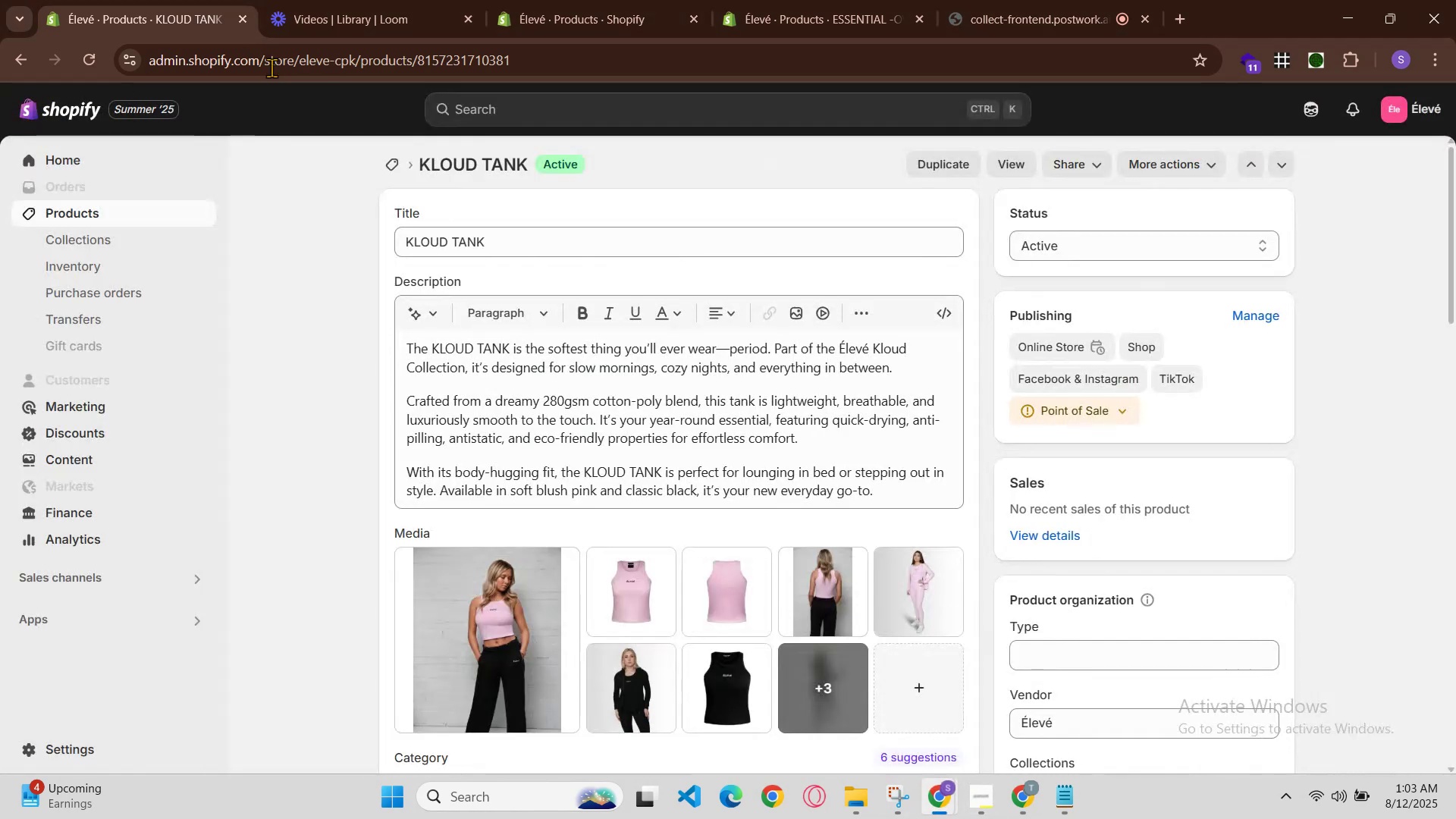 
left_click([572, 0])
 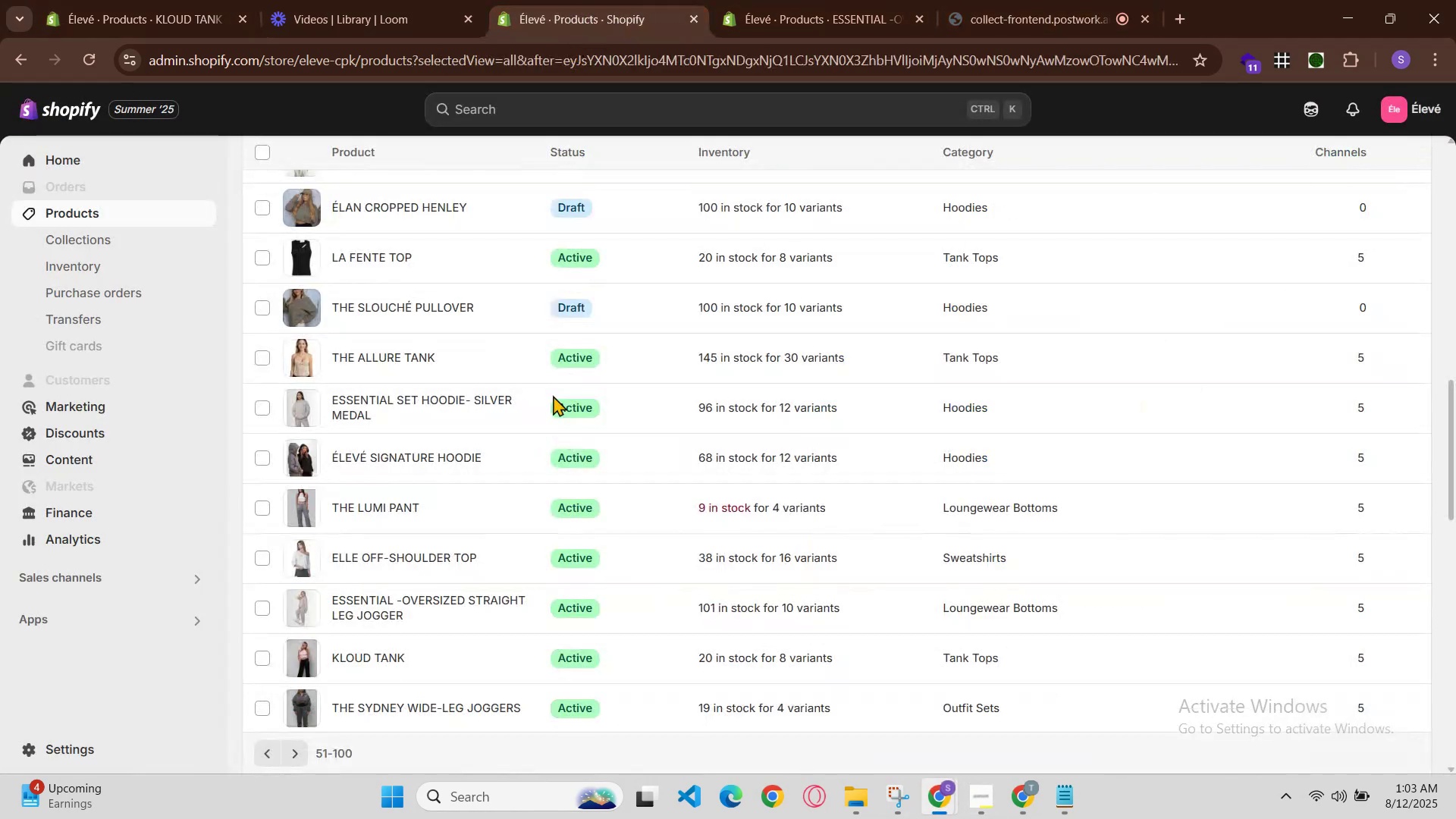 
scroll: coordinate [394, 576], scroll_direction: down, amount: 4.0
 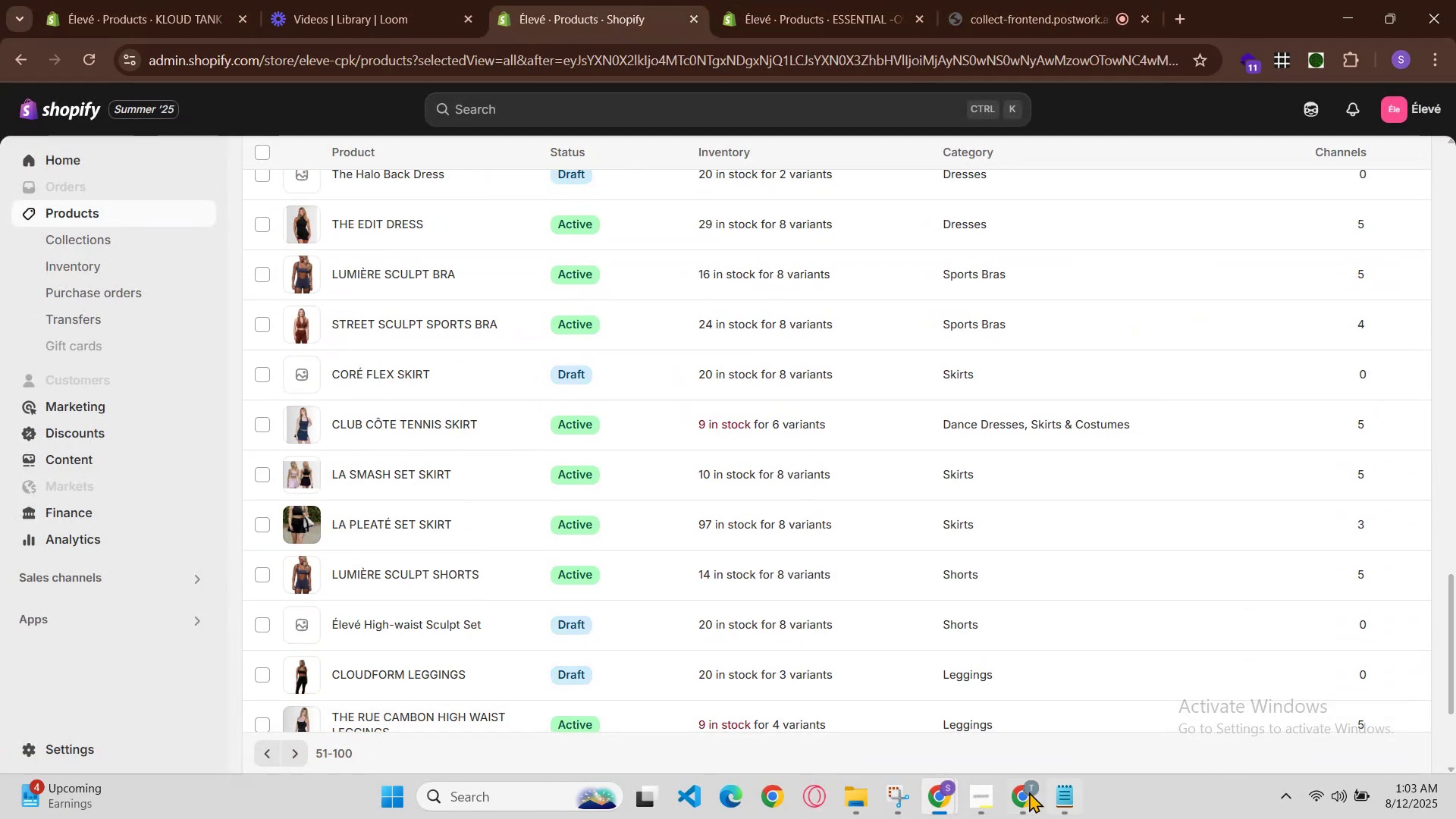 
left_click([946, 798])
 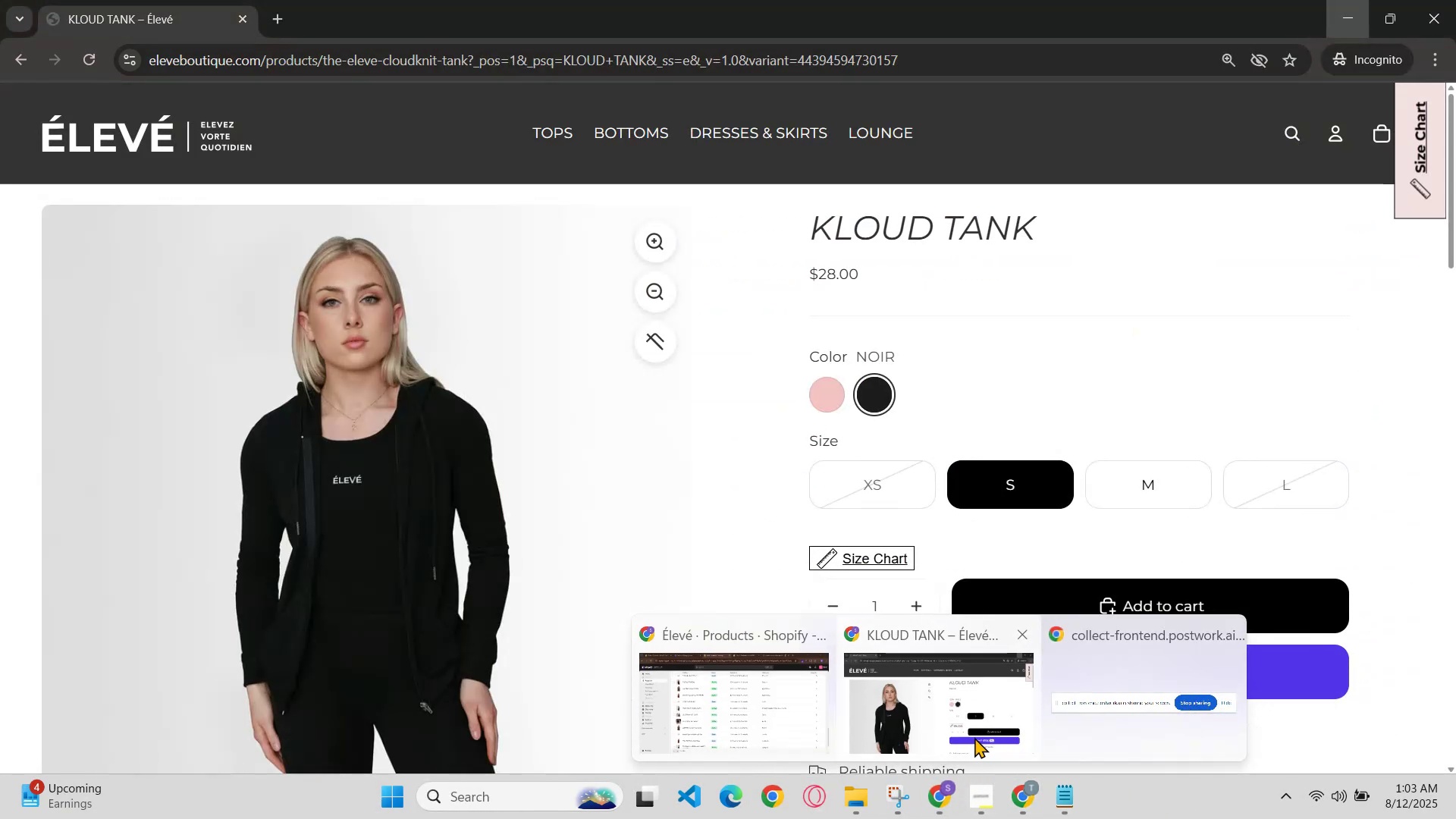 
left_click([799, 733])
 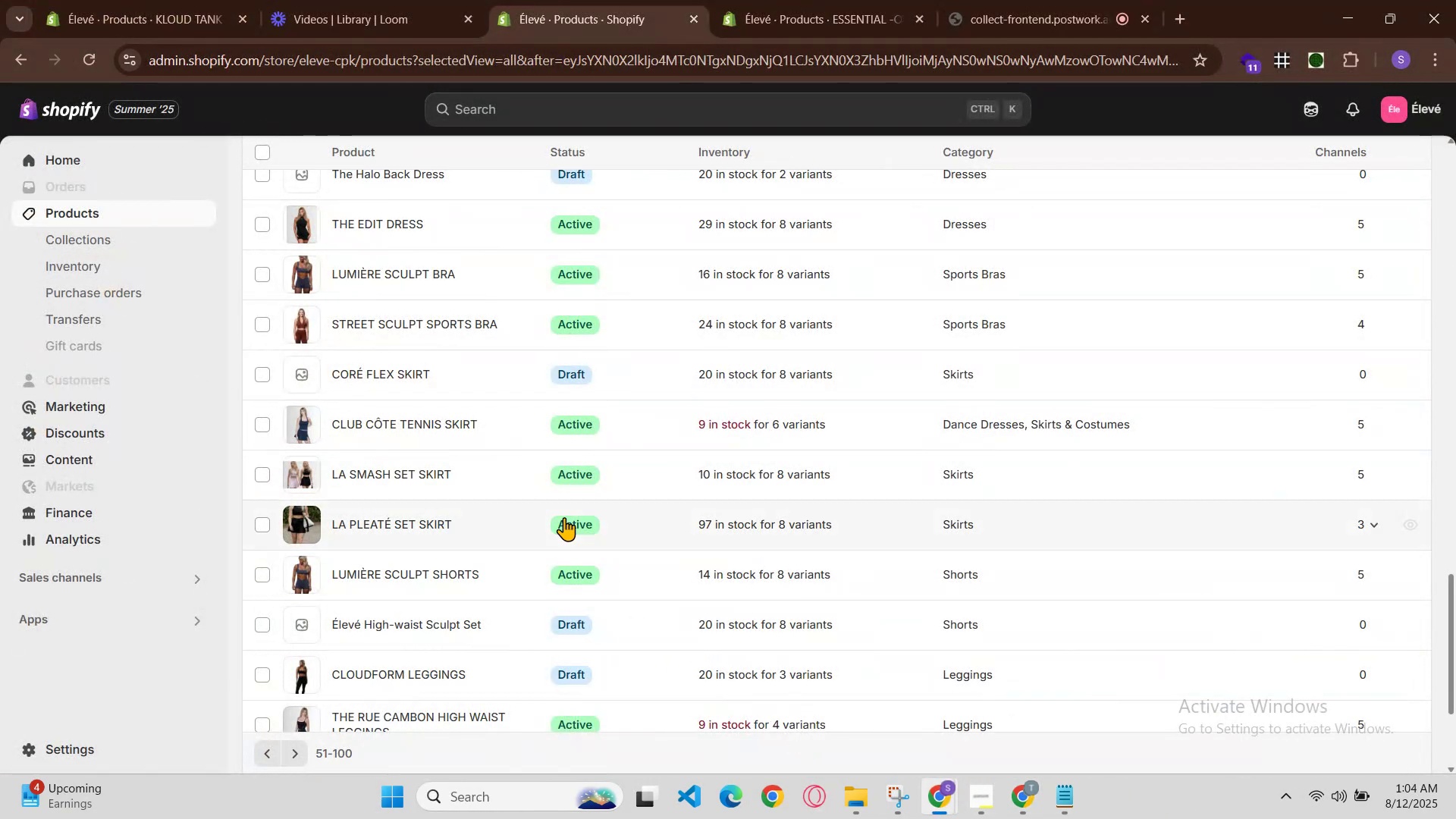 
scroll: coordinate [560, 517], scroll_direction: down, amount: 1.0
 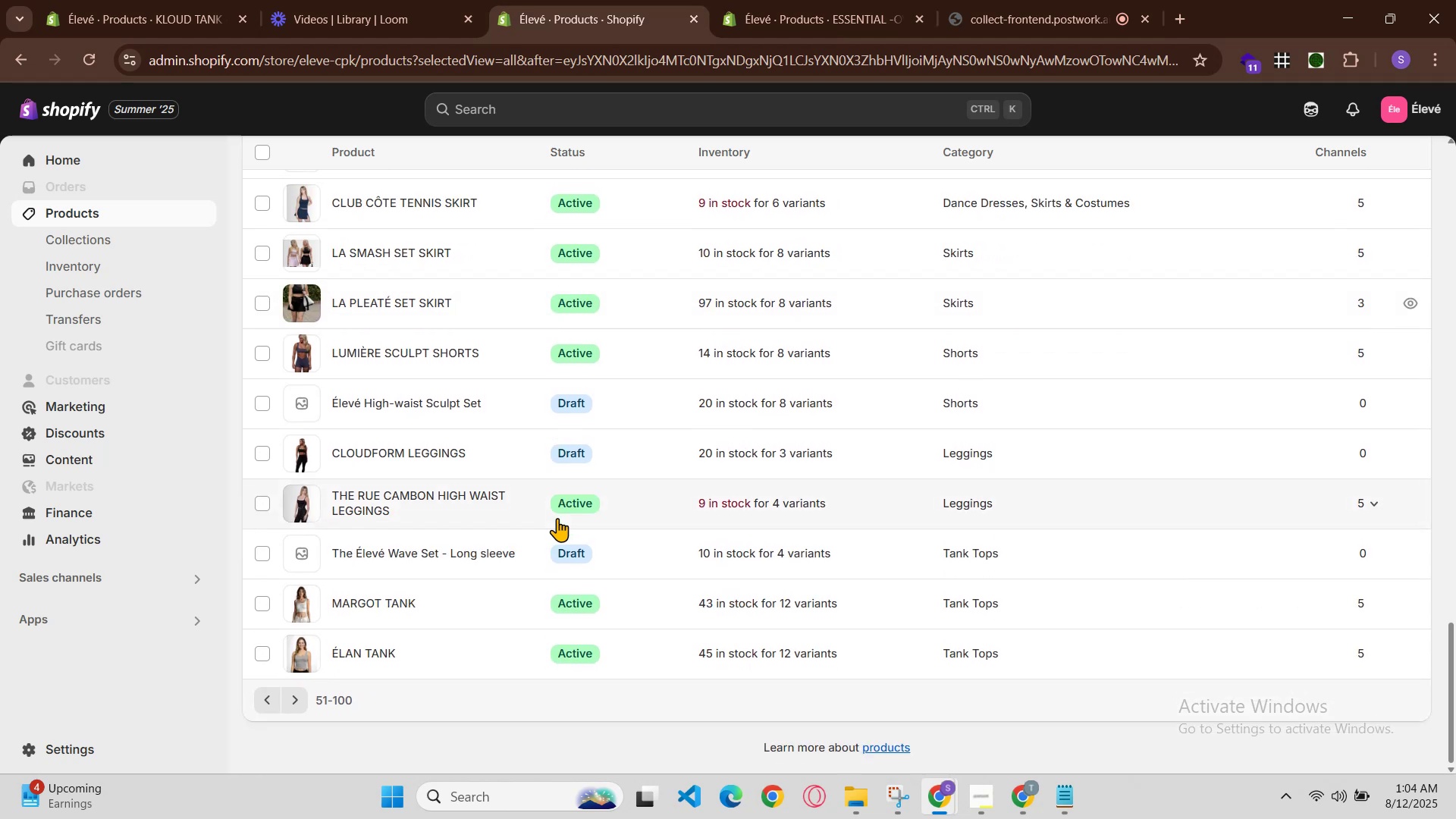 
scroll: coordinate [514, 574], scroll_direction: up, amount: 5.0
 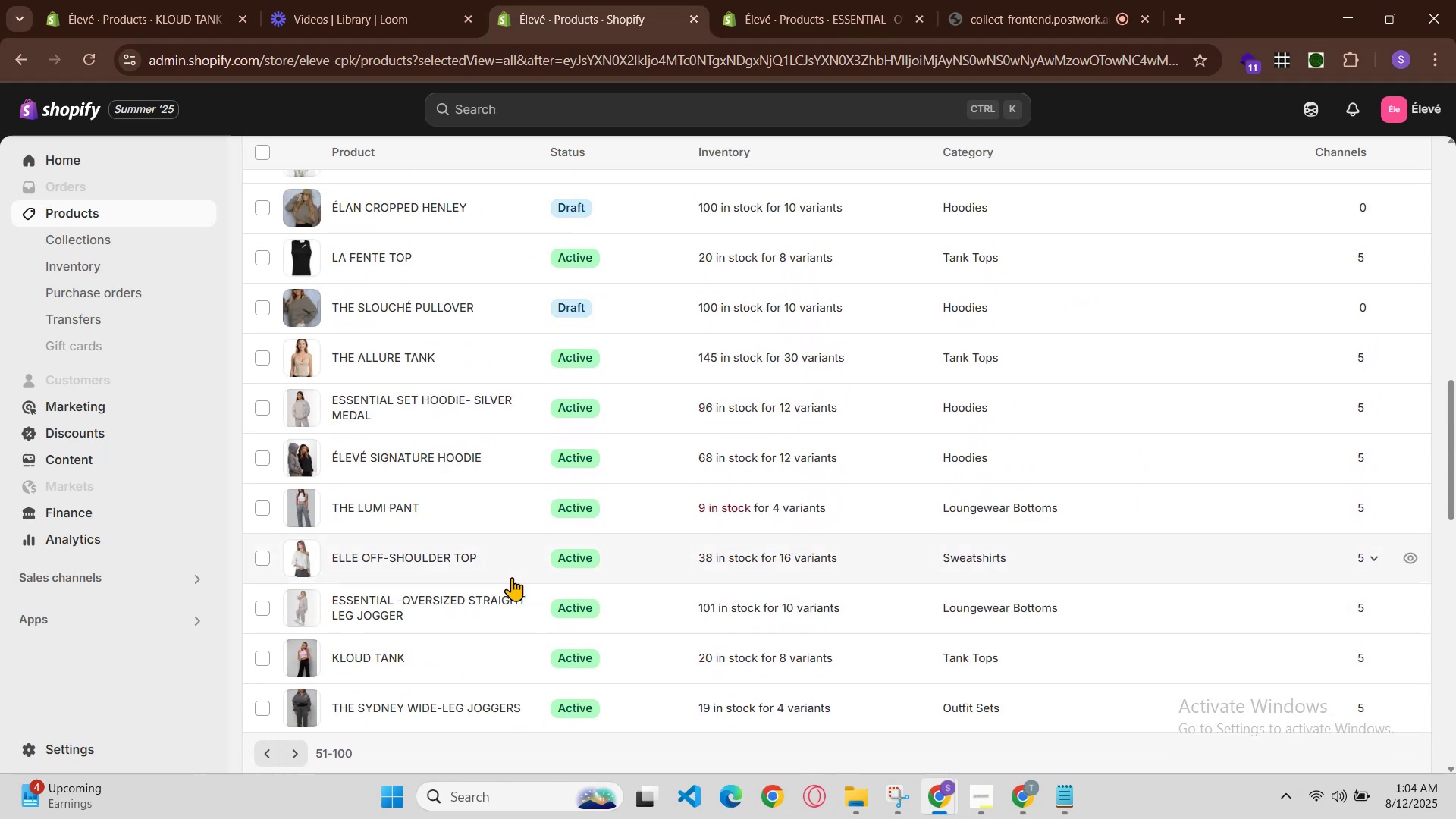 
scroll: coordinate [511, 580], scroll_direction: down, amount: 1.0
 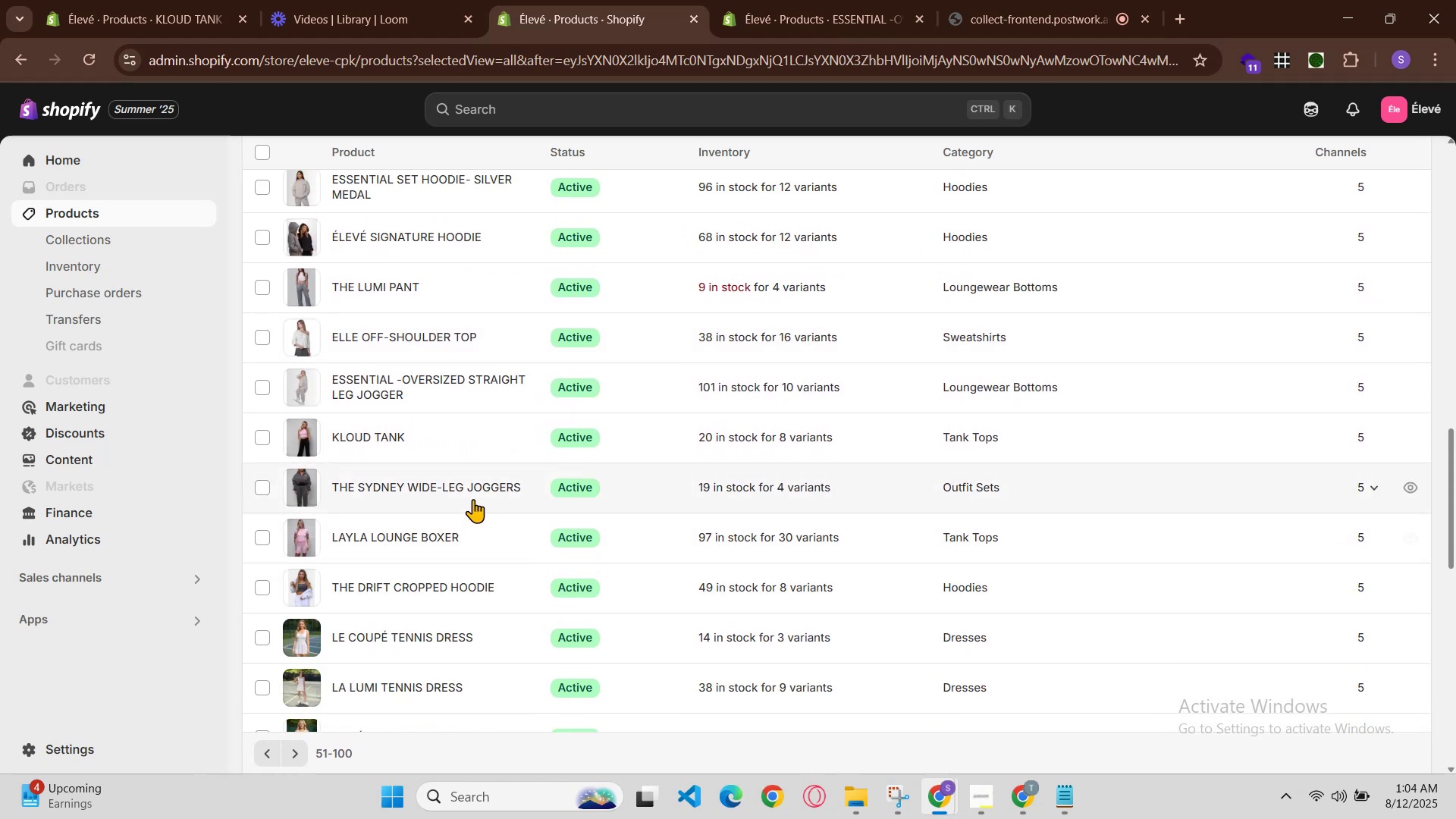 
left_click([472, 491])
 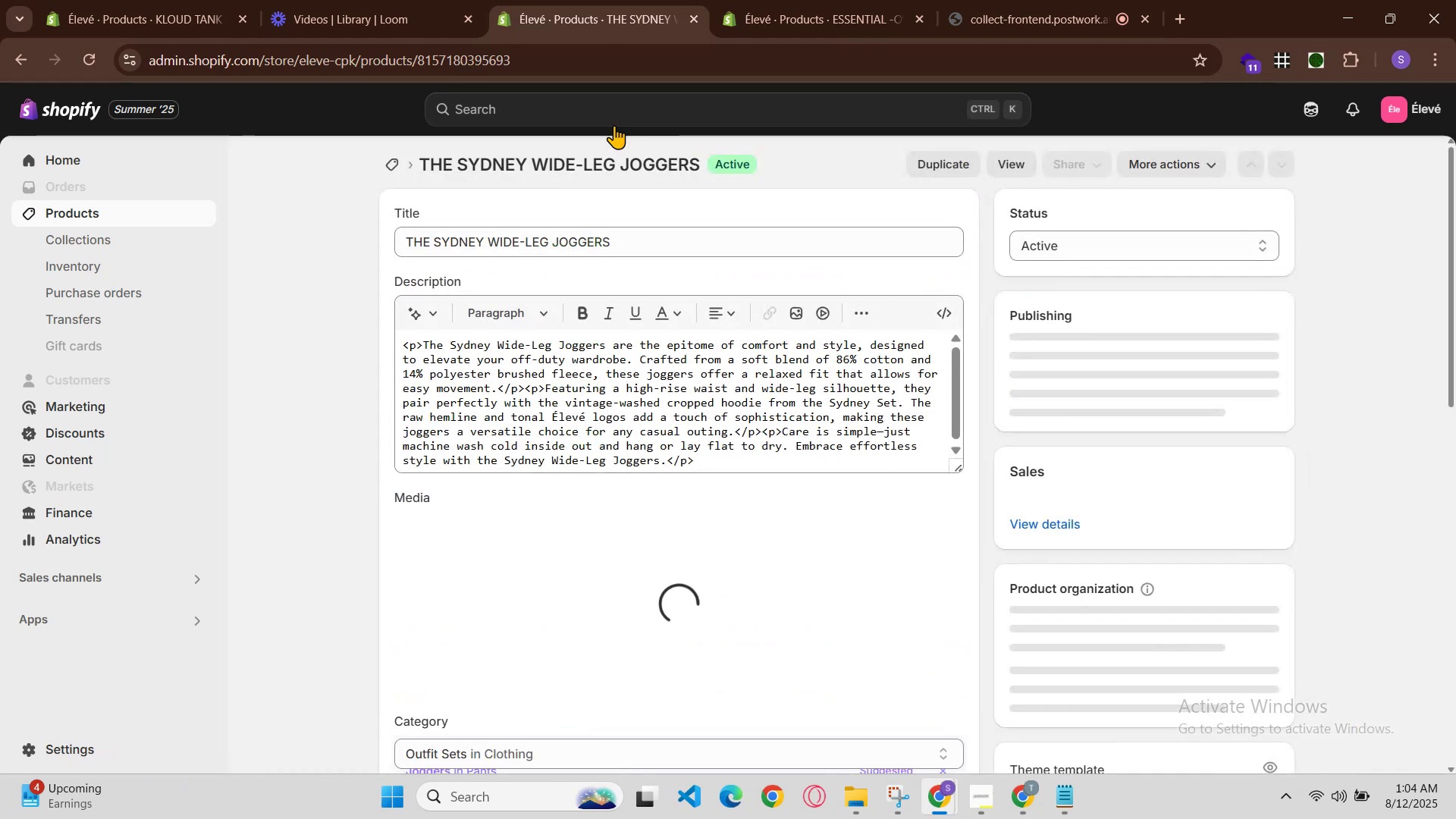 
double_click([685, 240])
 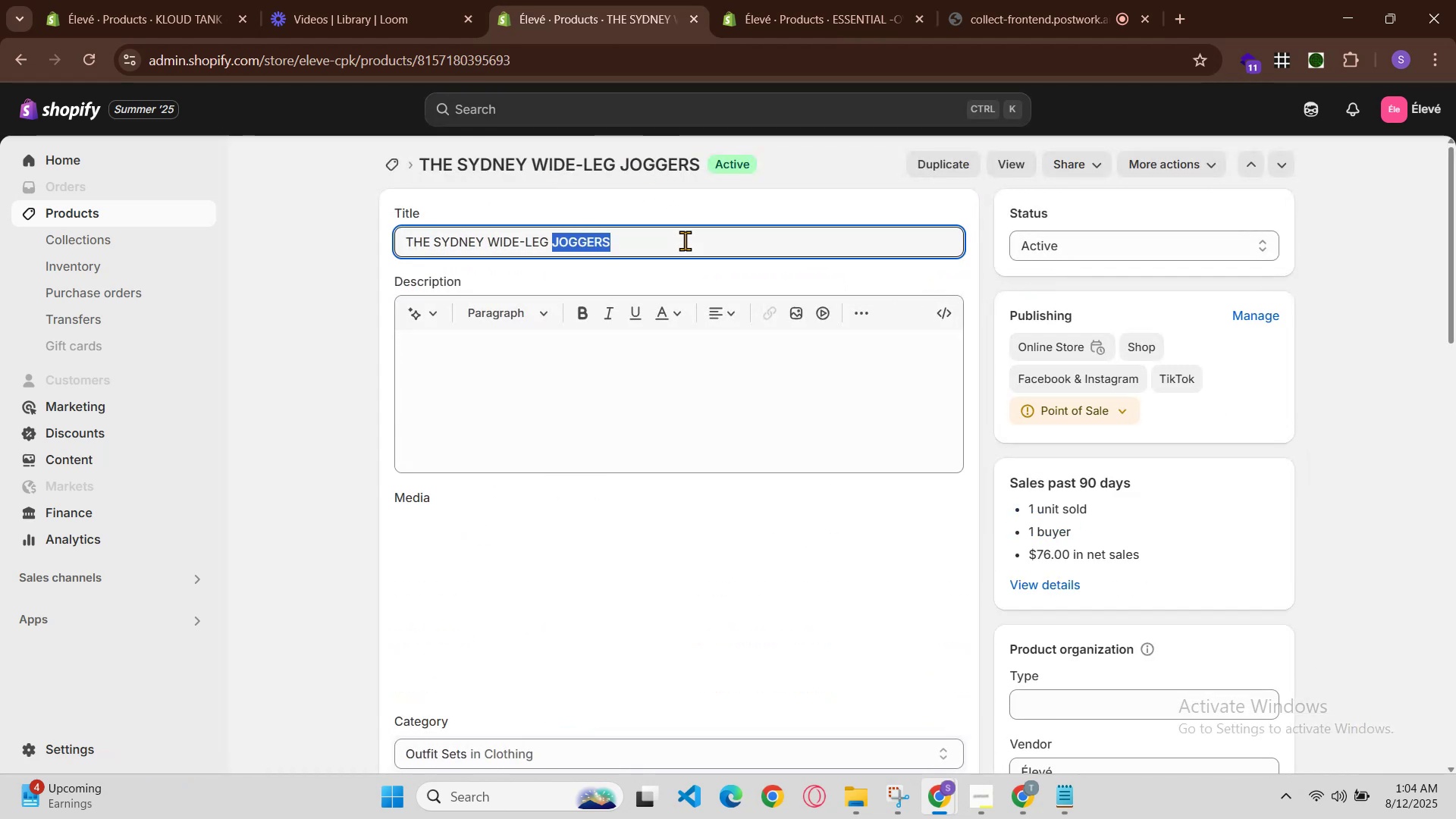 
triple_click([685, 240])
 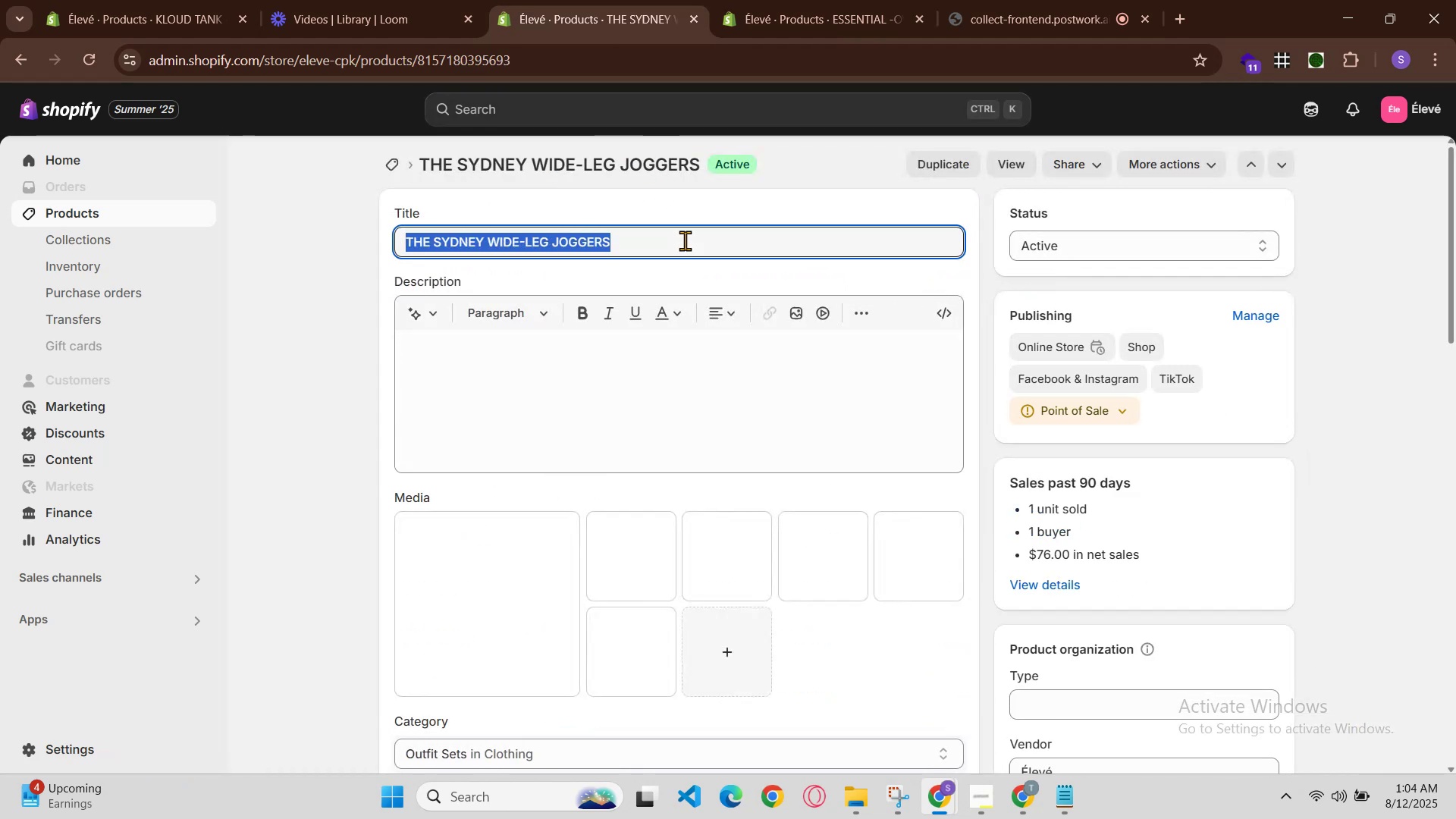 
hold_key(key=ControlLeft, duration=0.7)
 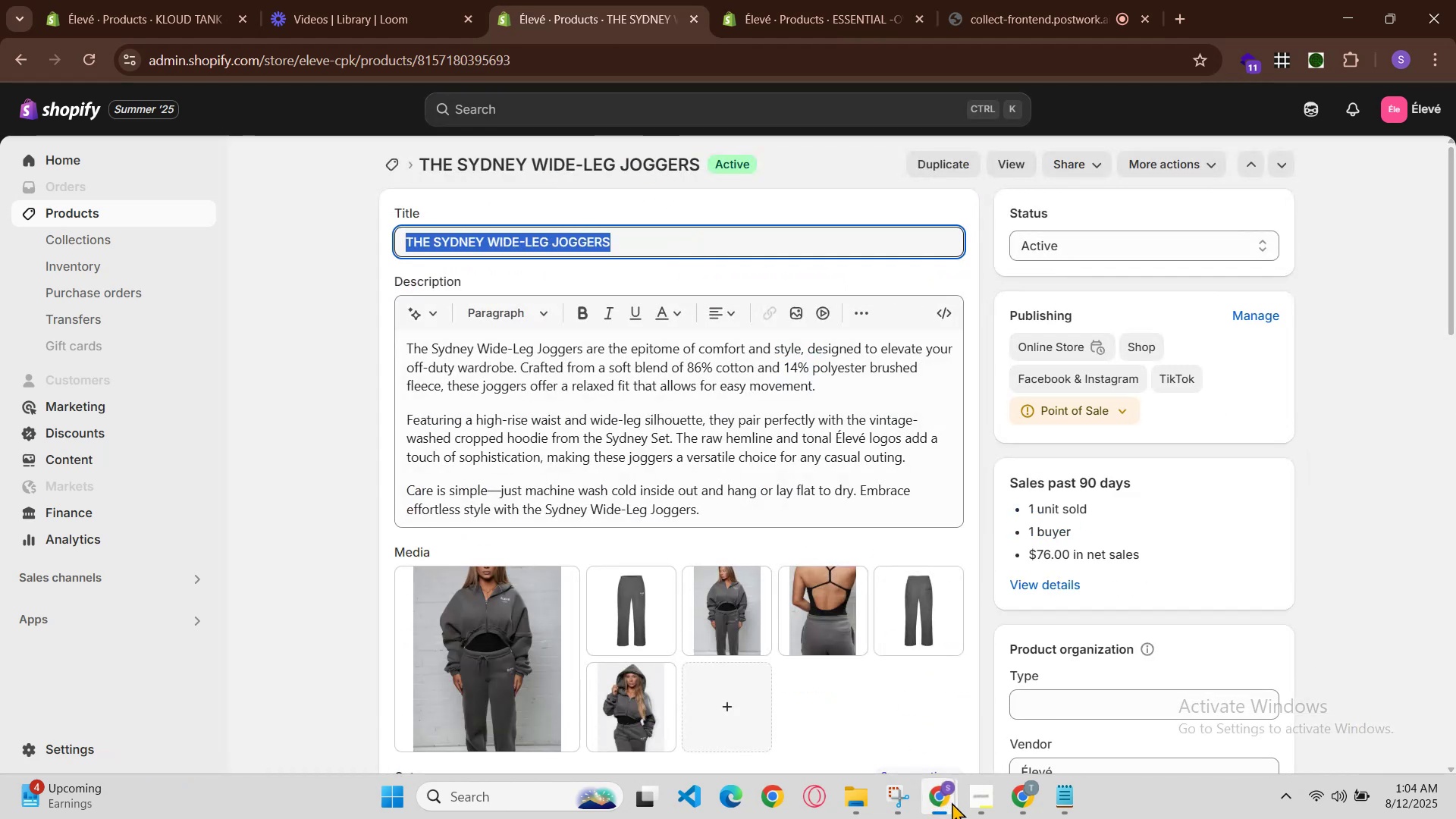 
hold_key(key=C, duration=0.3)
 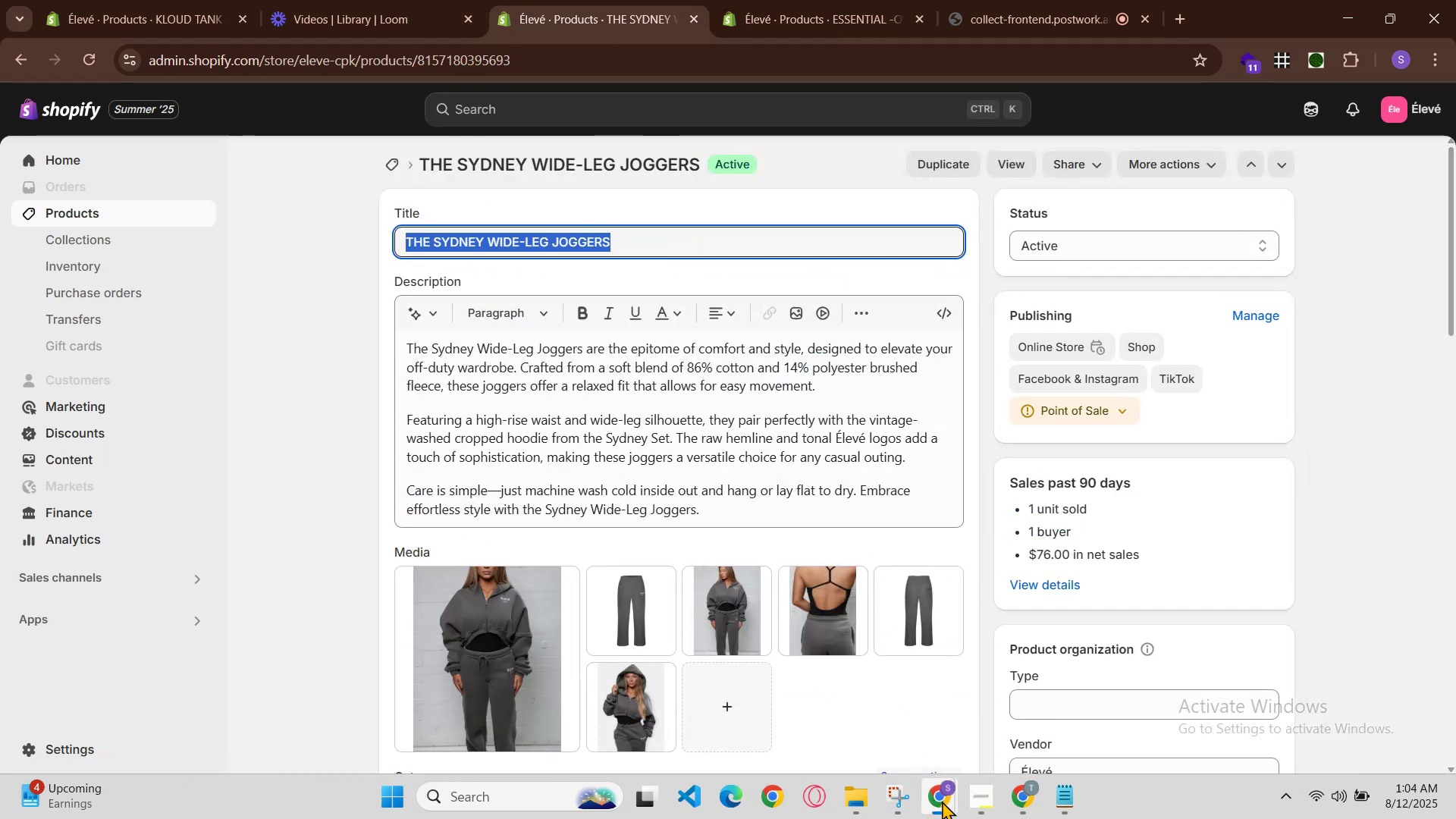 
left_click([952, 802])
 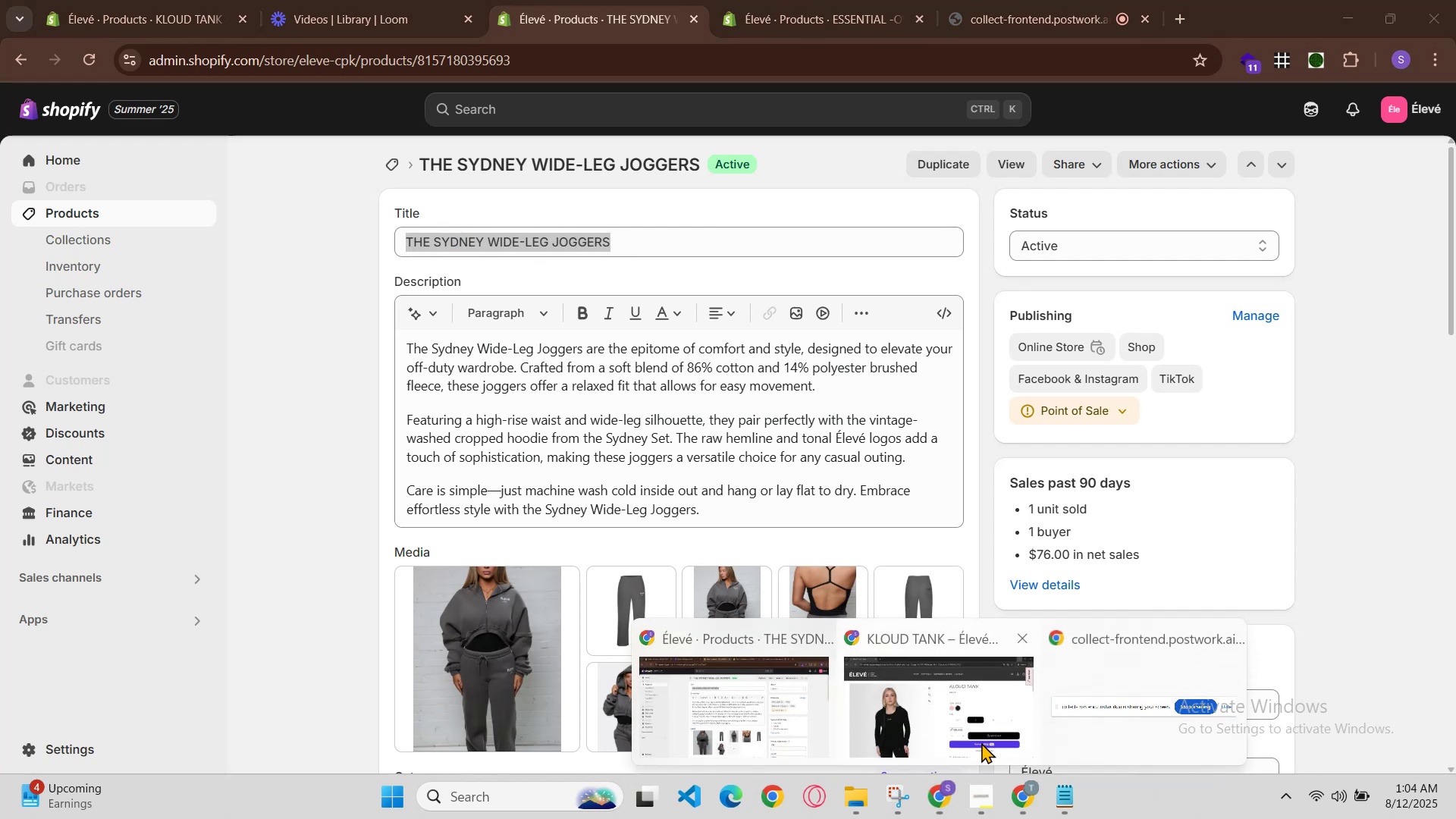 
left_click([993, 727])
 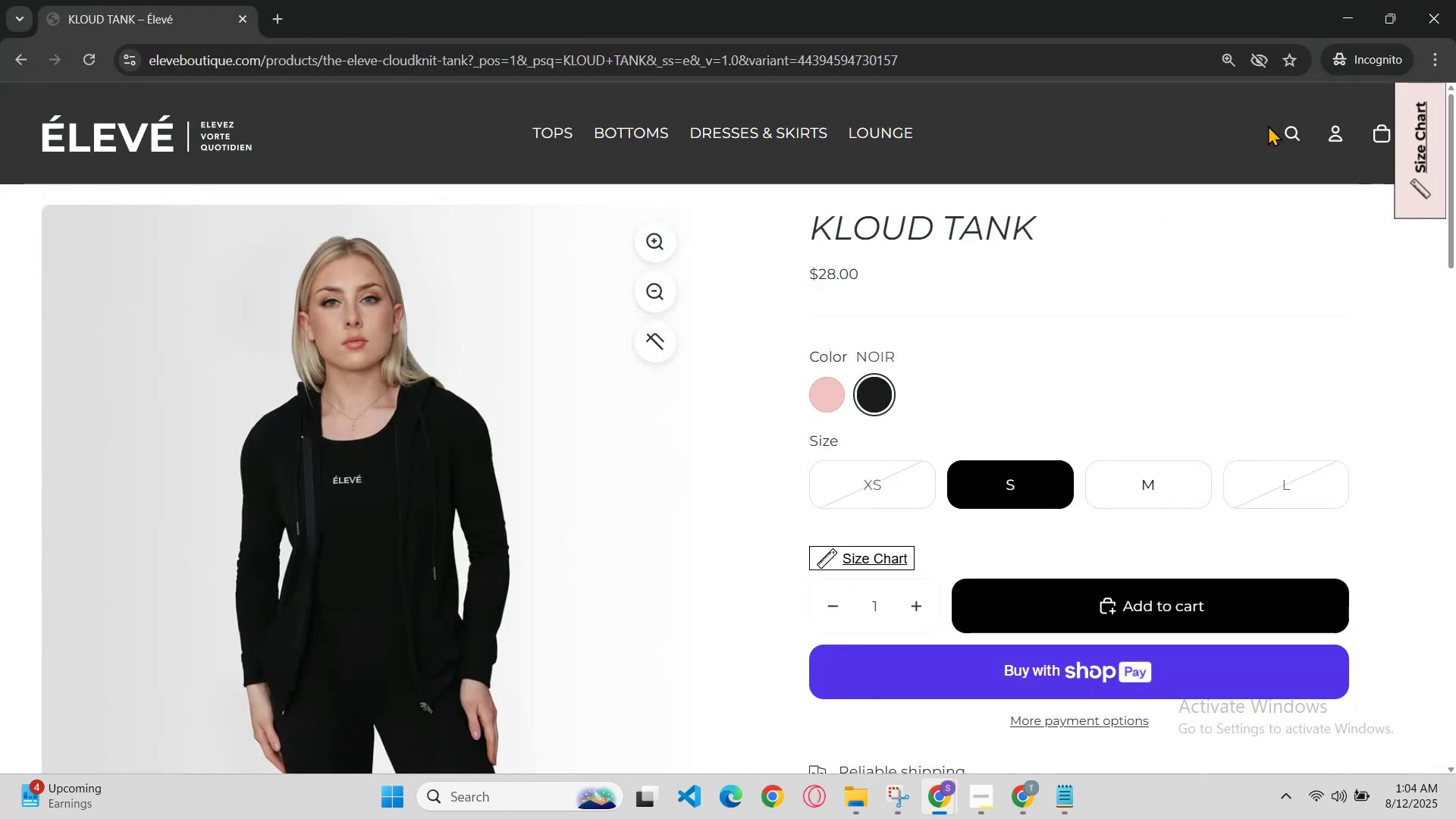 
key(Control+V)
 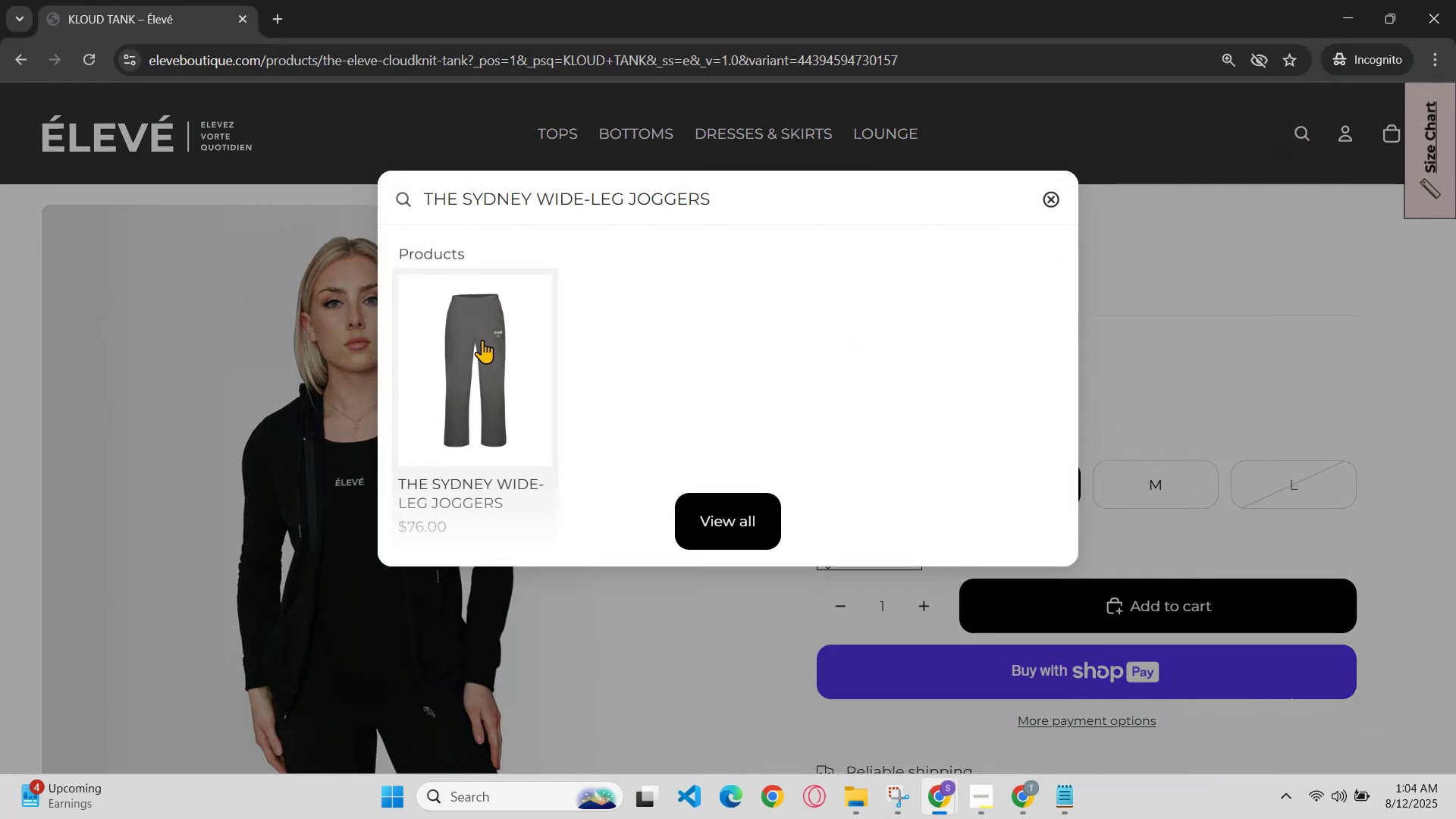 
left_click([487, 366])
 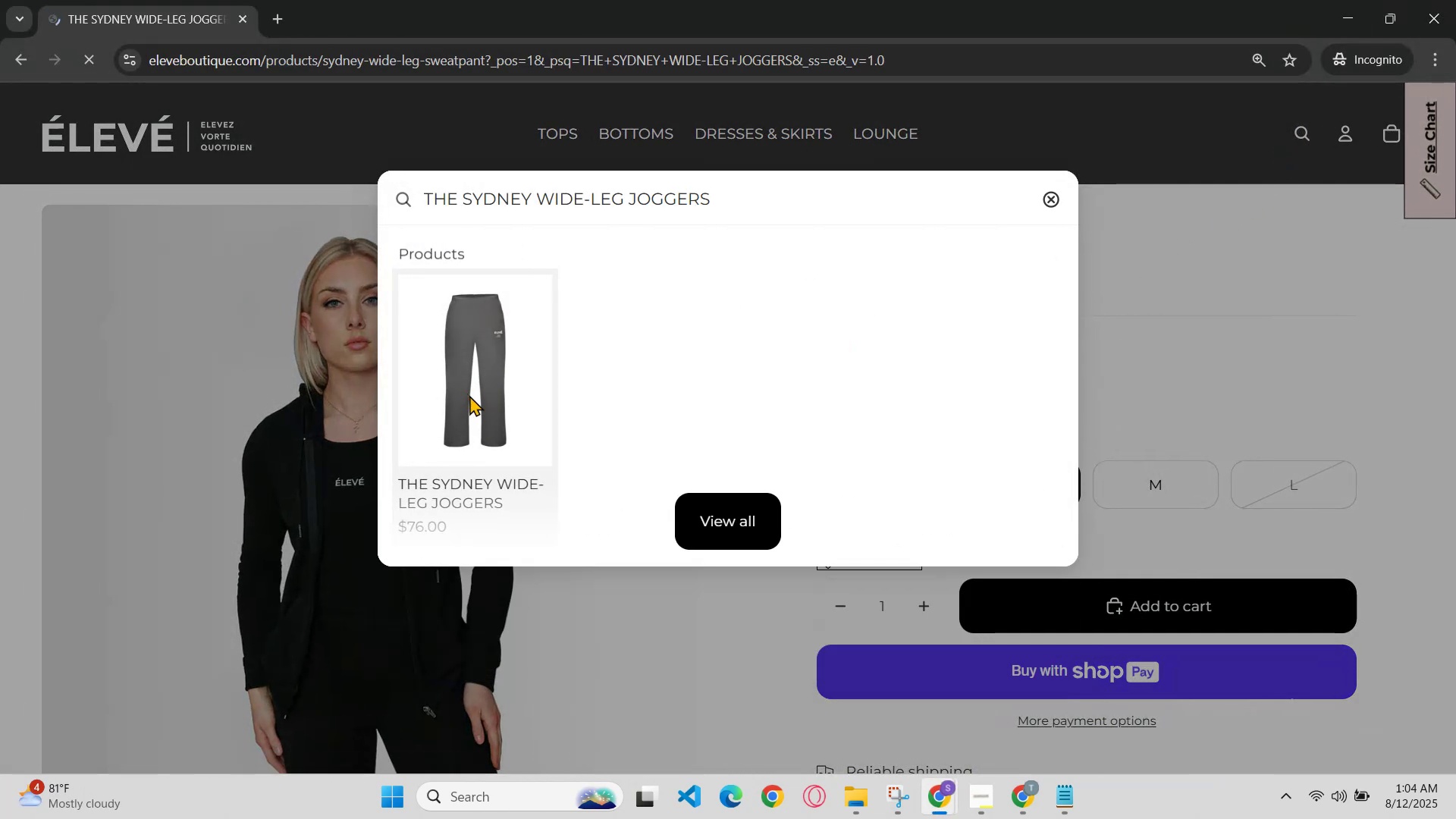 
scroll: coordinate [620, 468], scroll_direction: down, amount: 1.0
 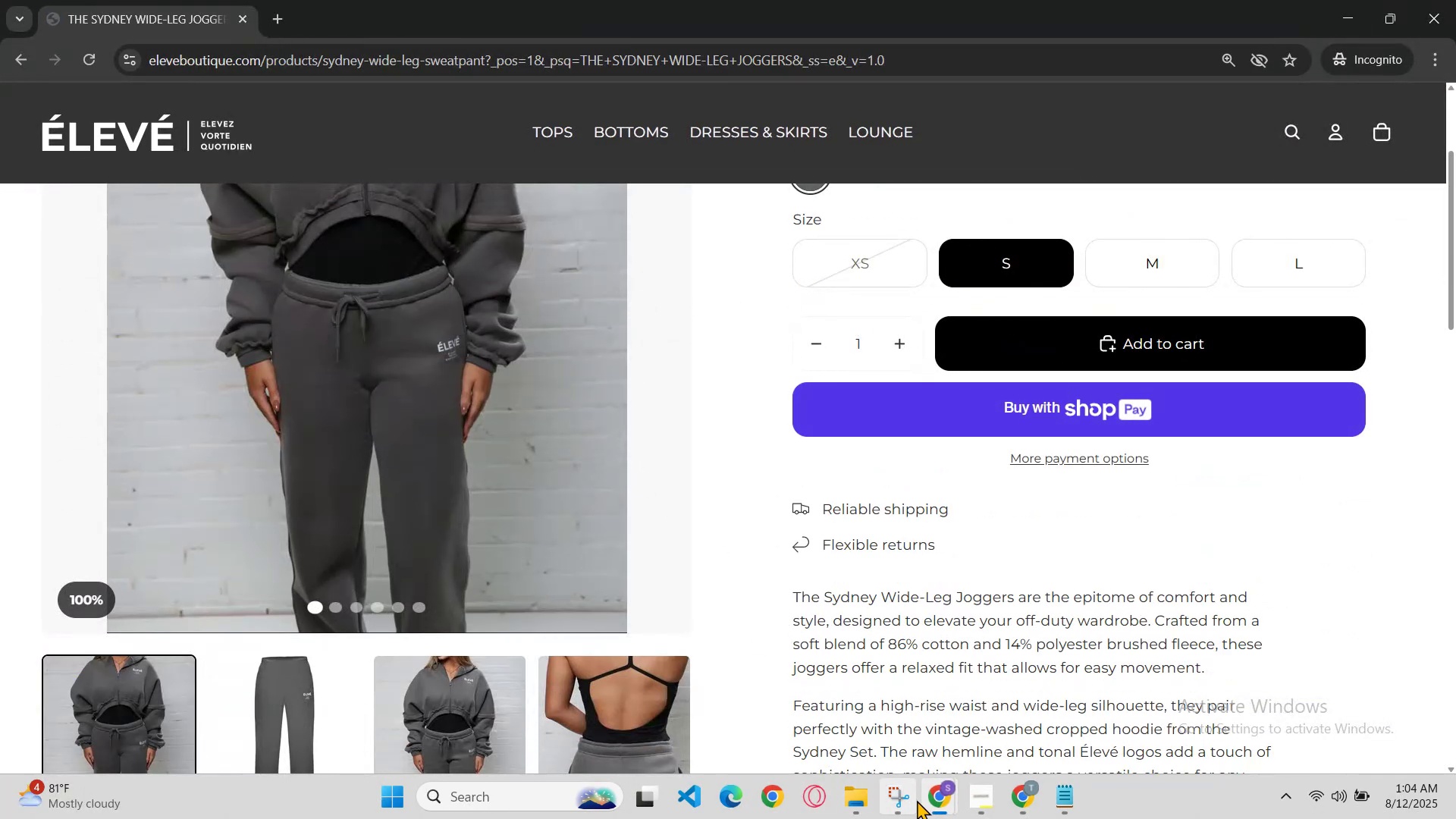 
left_click([810, 722])
 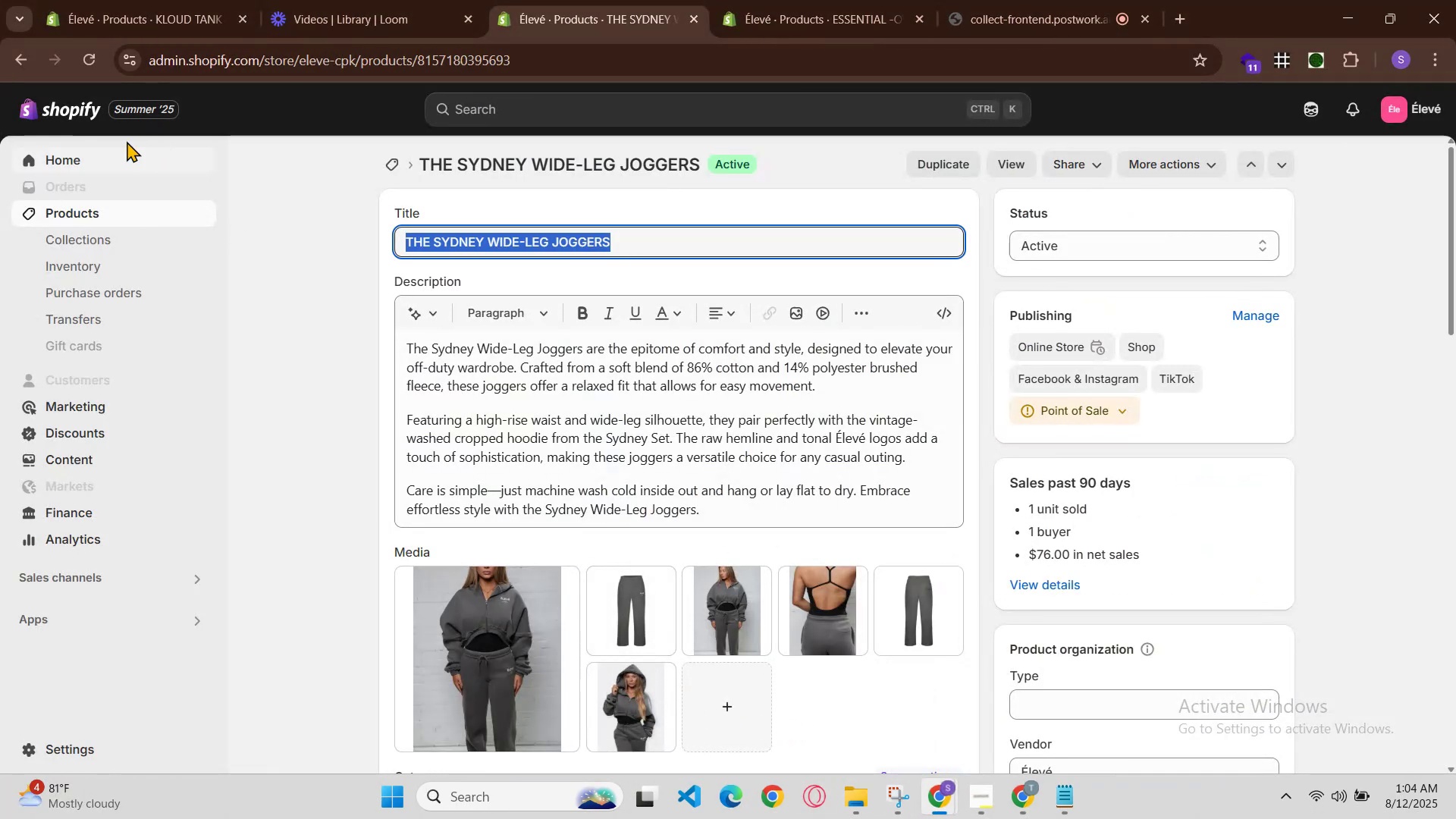 
left_click([85, 217])
 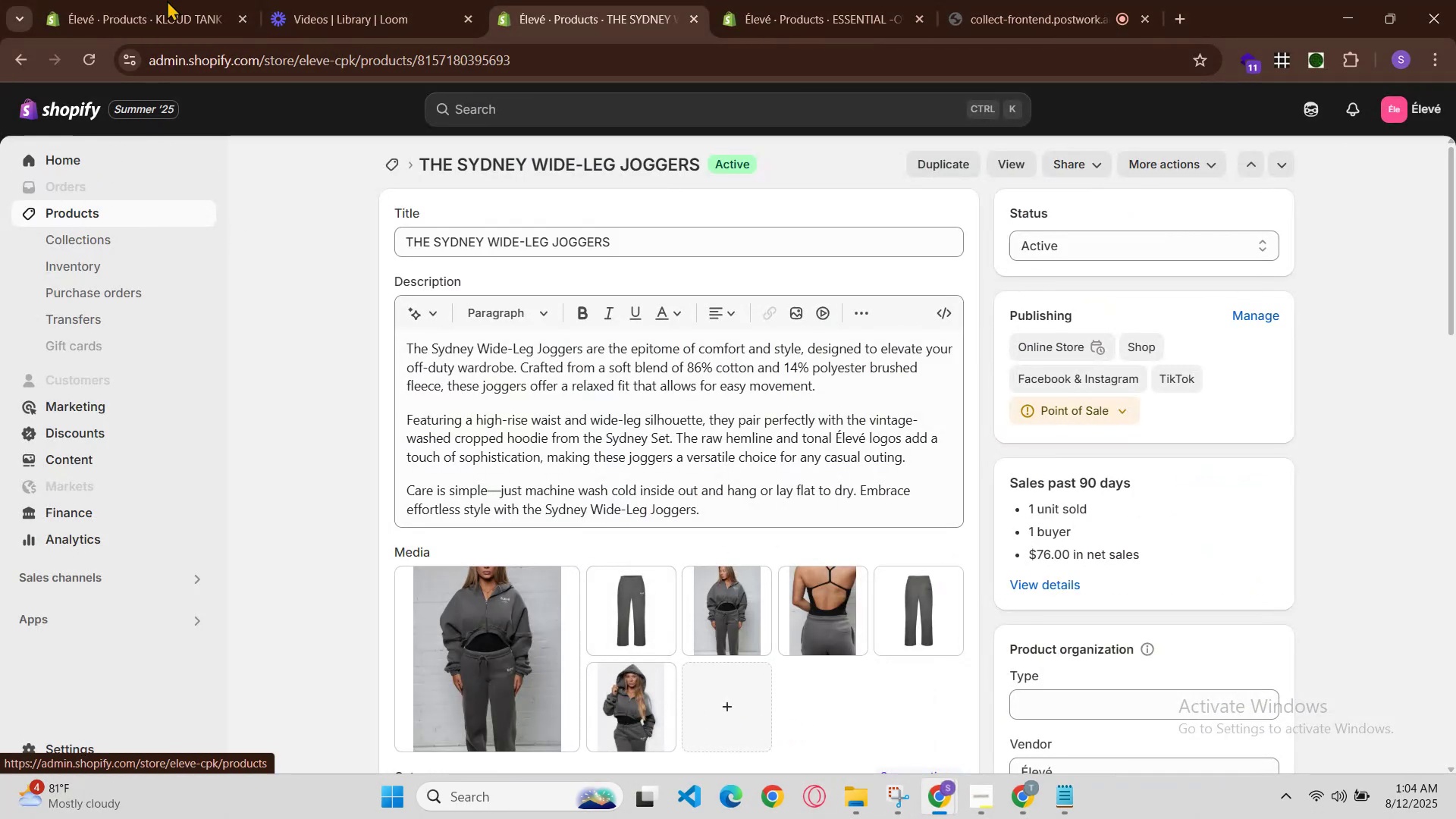 
left_click([188, 0])
 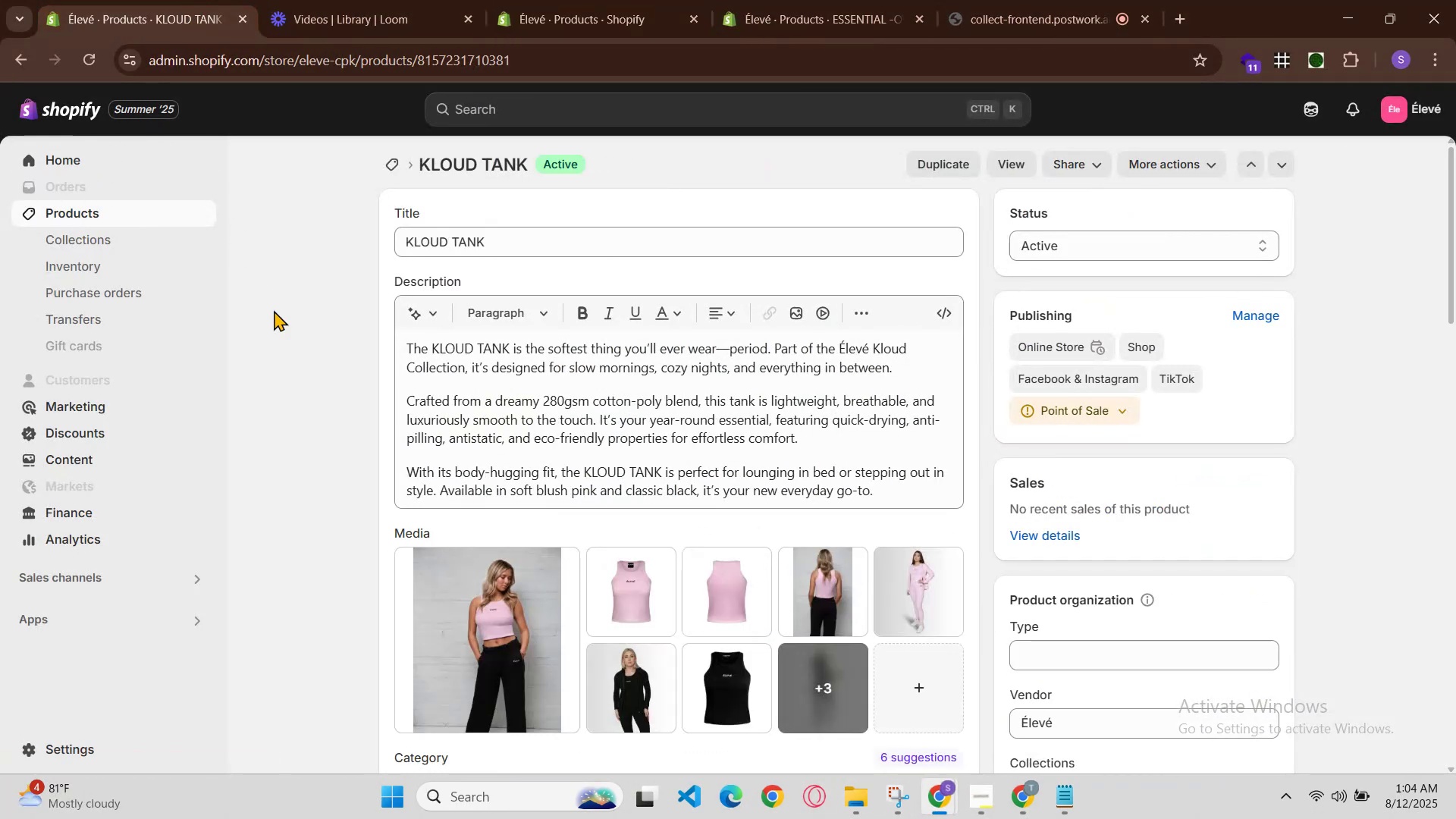 
scroll: coordinate [536, 639], scroll_direction: down, amount: 10.0
 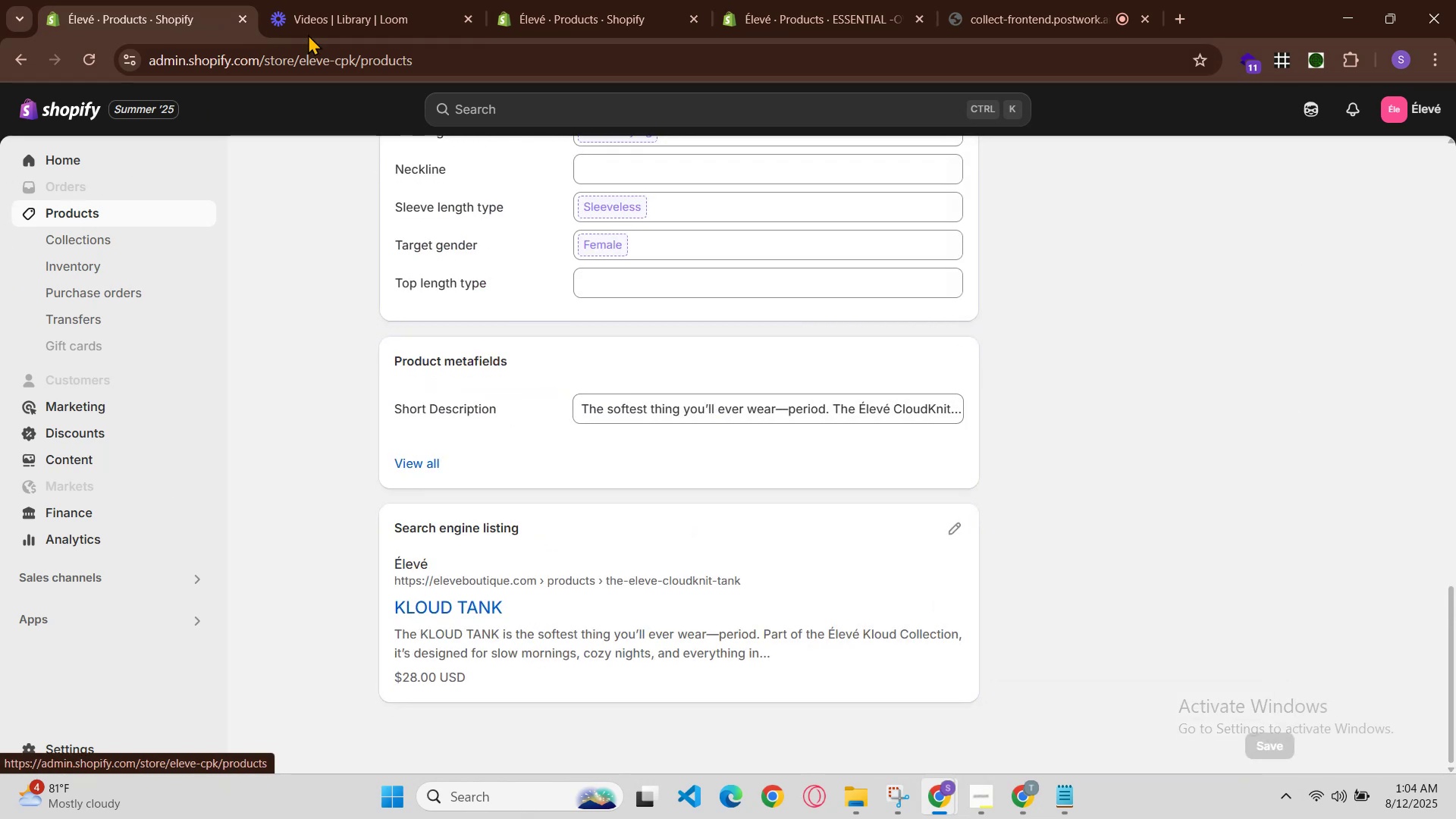 
left_click([541, 0])
 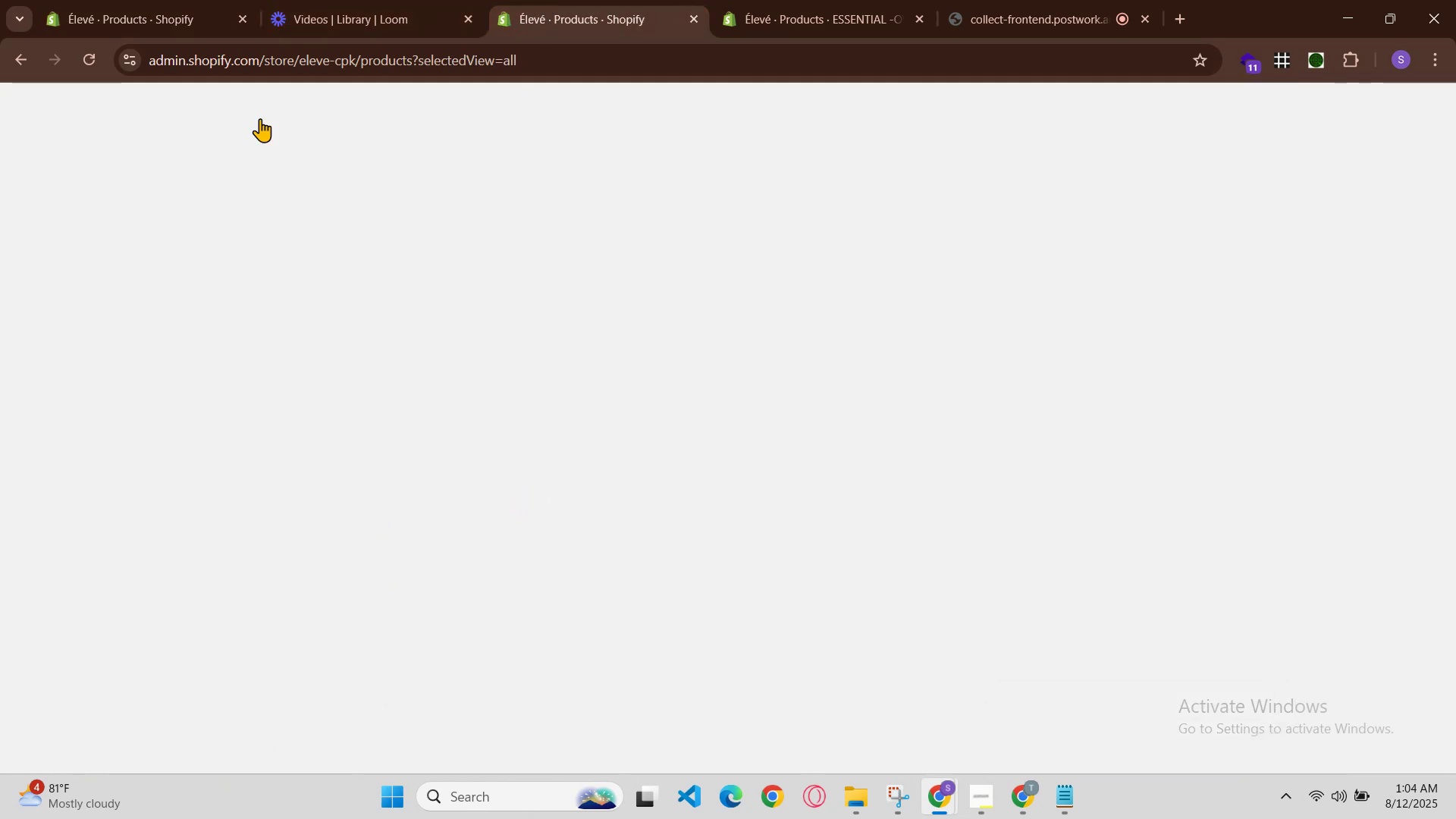 
scroll: coordinate [450, 598], scroll_direction: down, amount: 10.0
 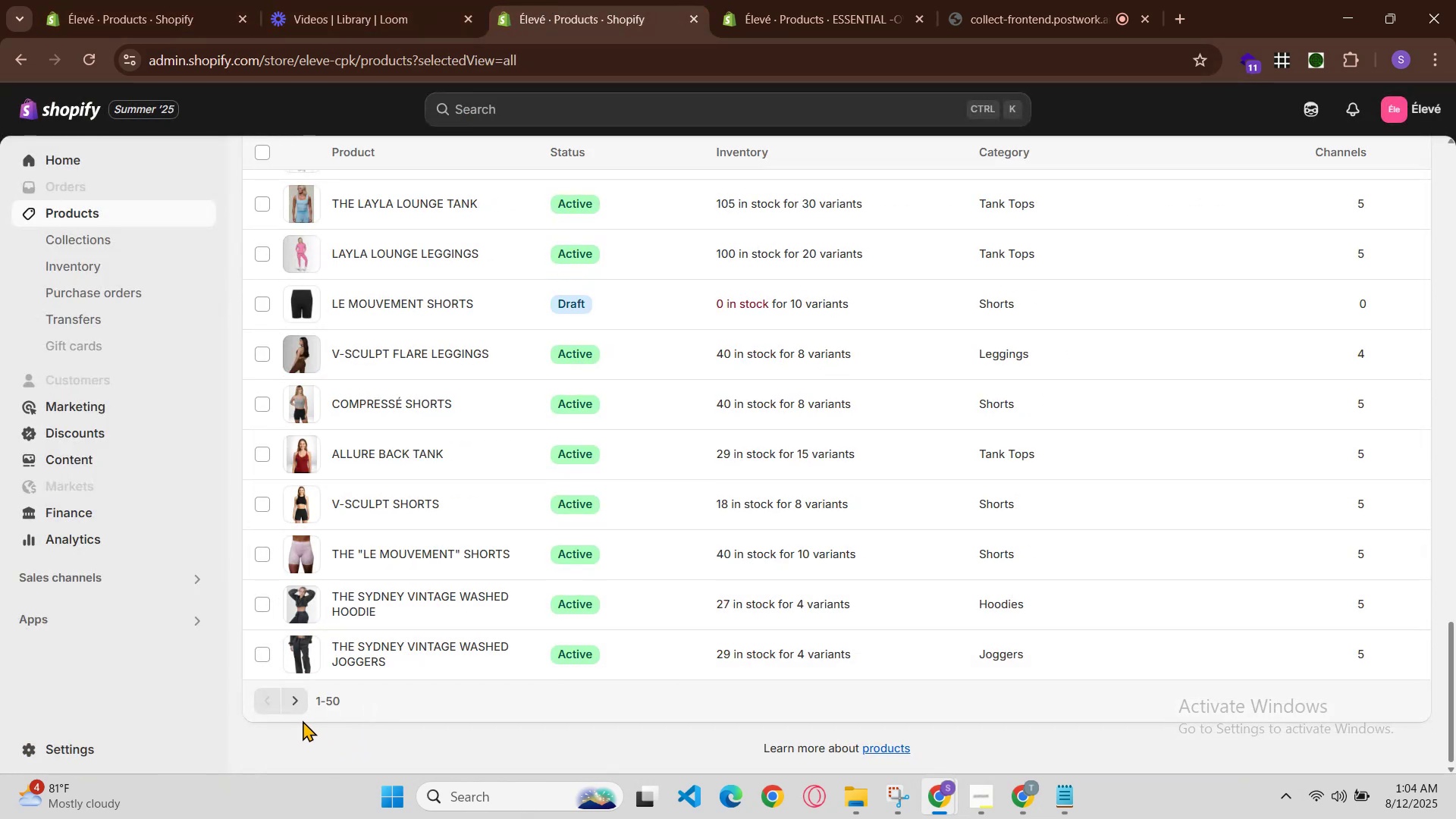 
left_click([302, 706])
 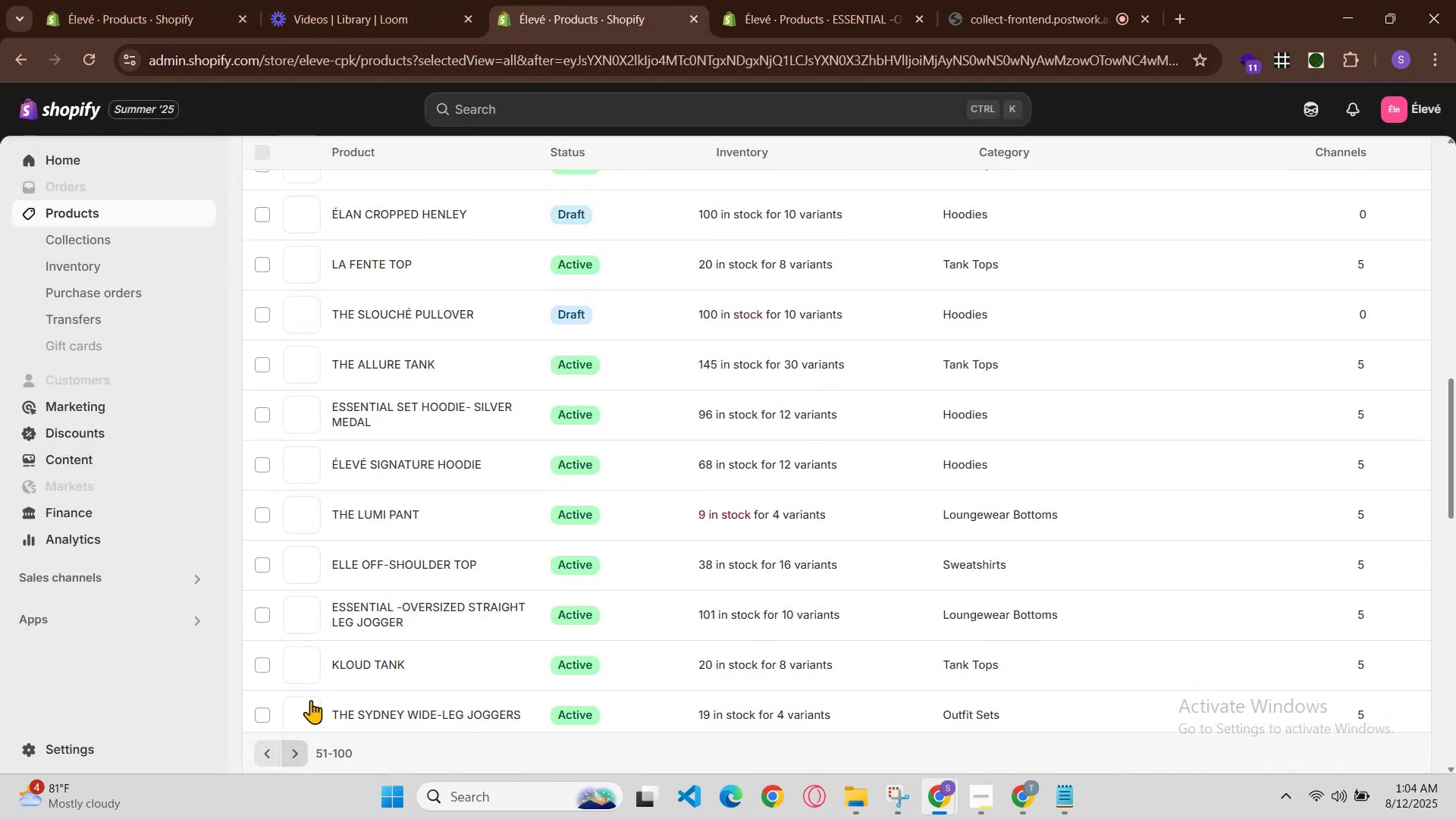 
scroll: coordinate [425, 550], scroll_direction: down, amount: 6.0
 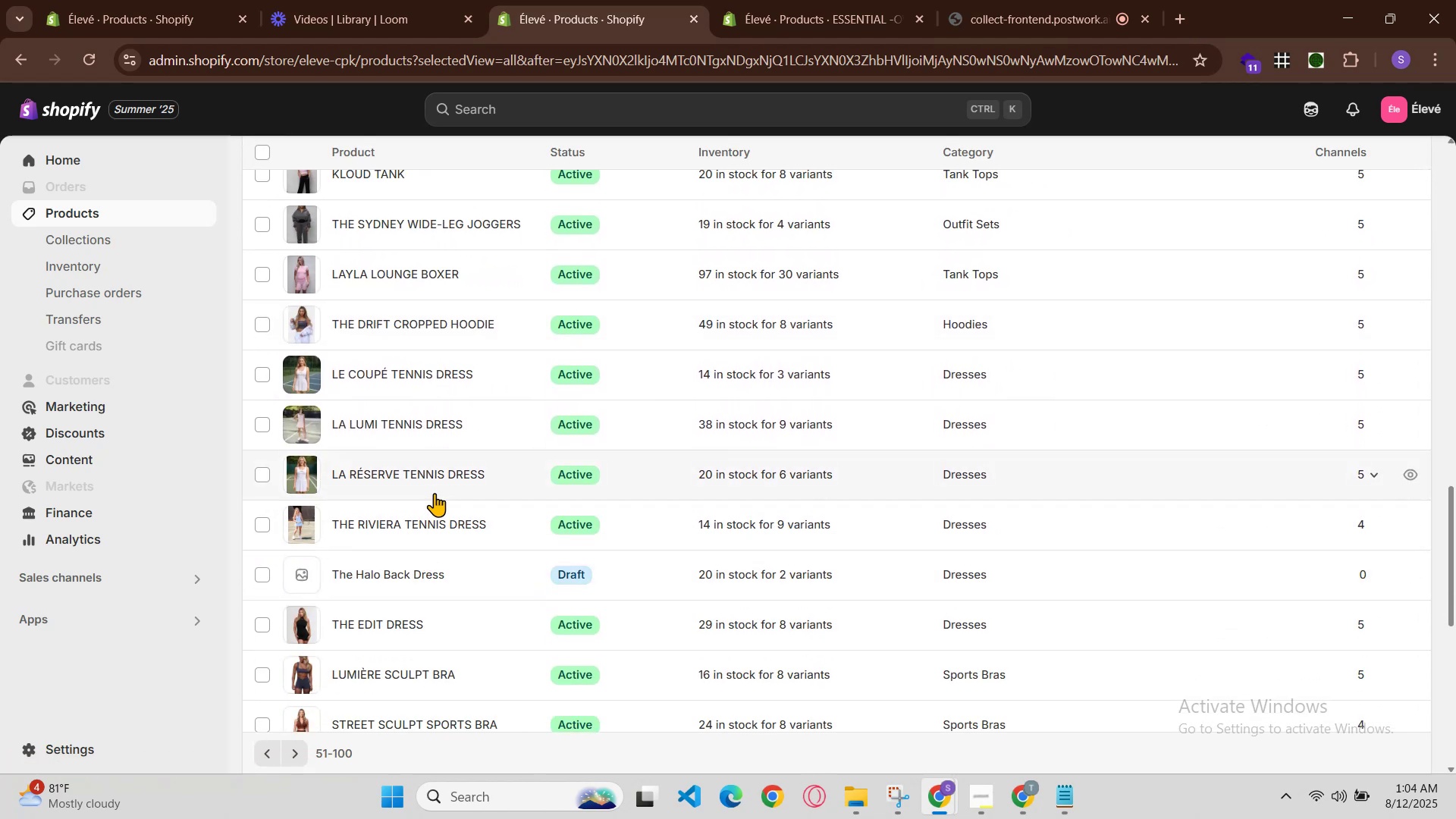 
scroll: coordinate [461, 434], scroll_direction: up, amount: 1.0
 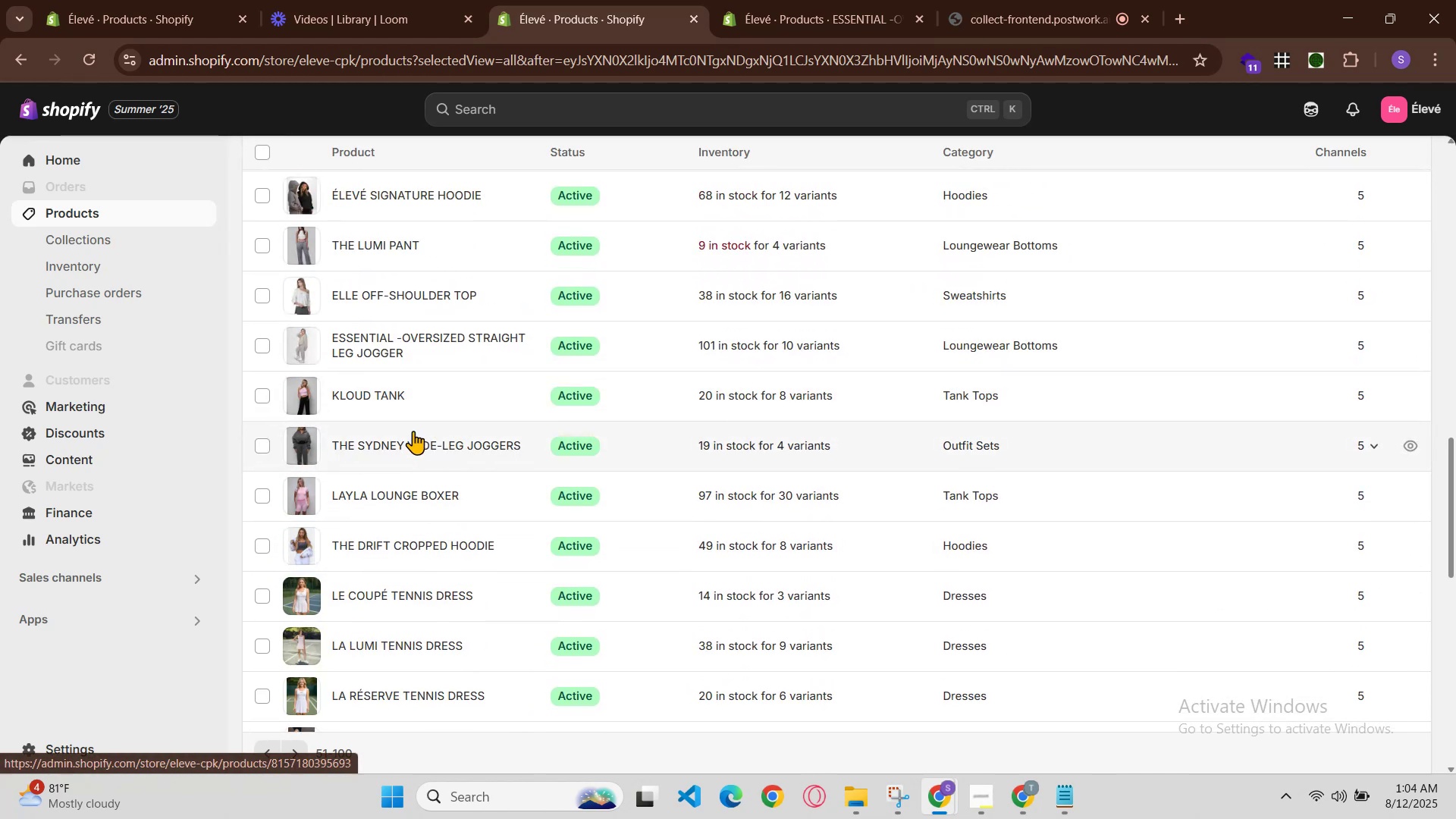 
left_click([951, 798])
 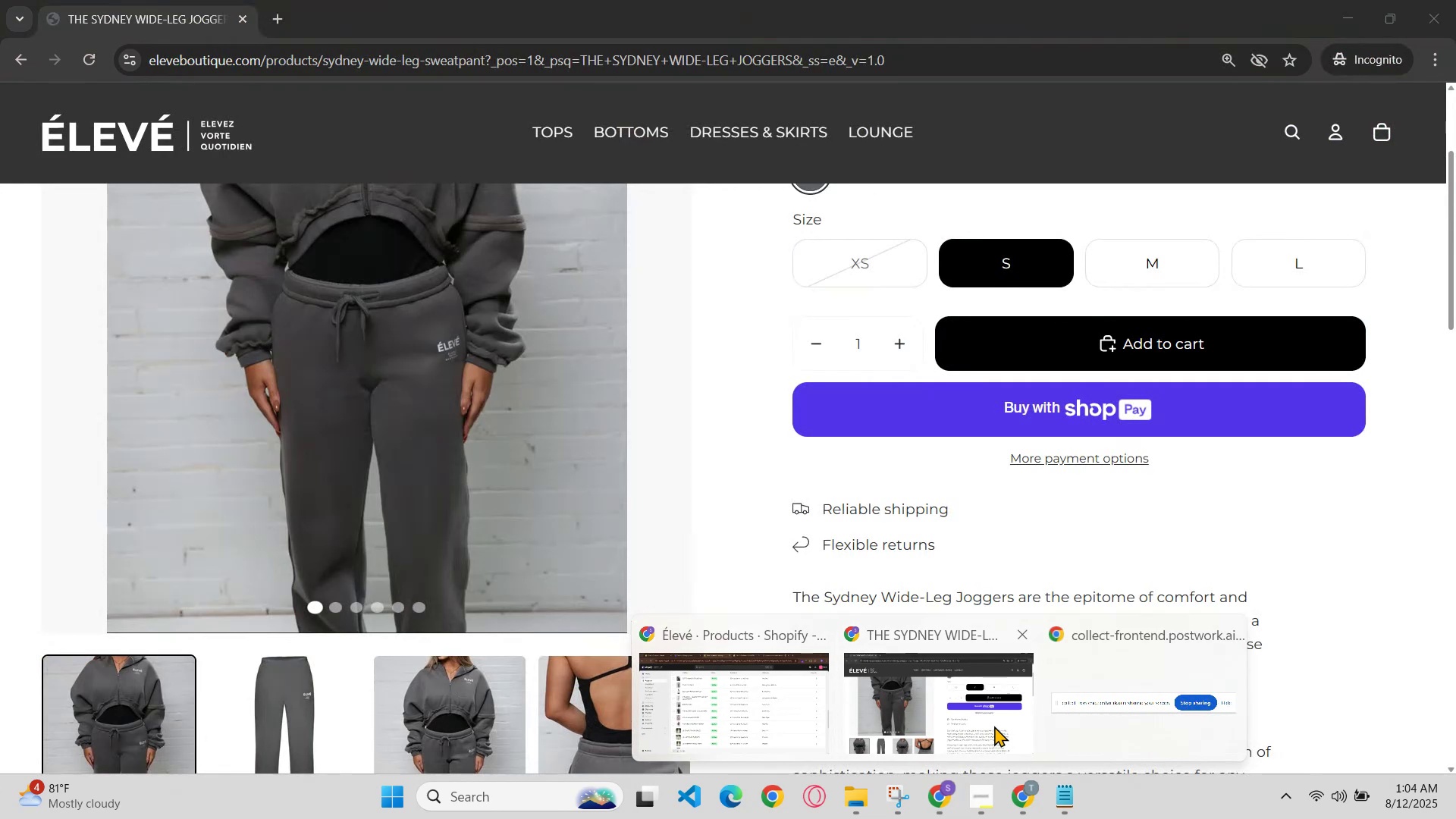 
scroll: coordinate [986, 694], scroll_direction: up, amount: 3.0
 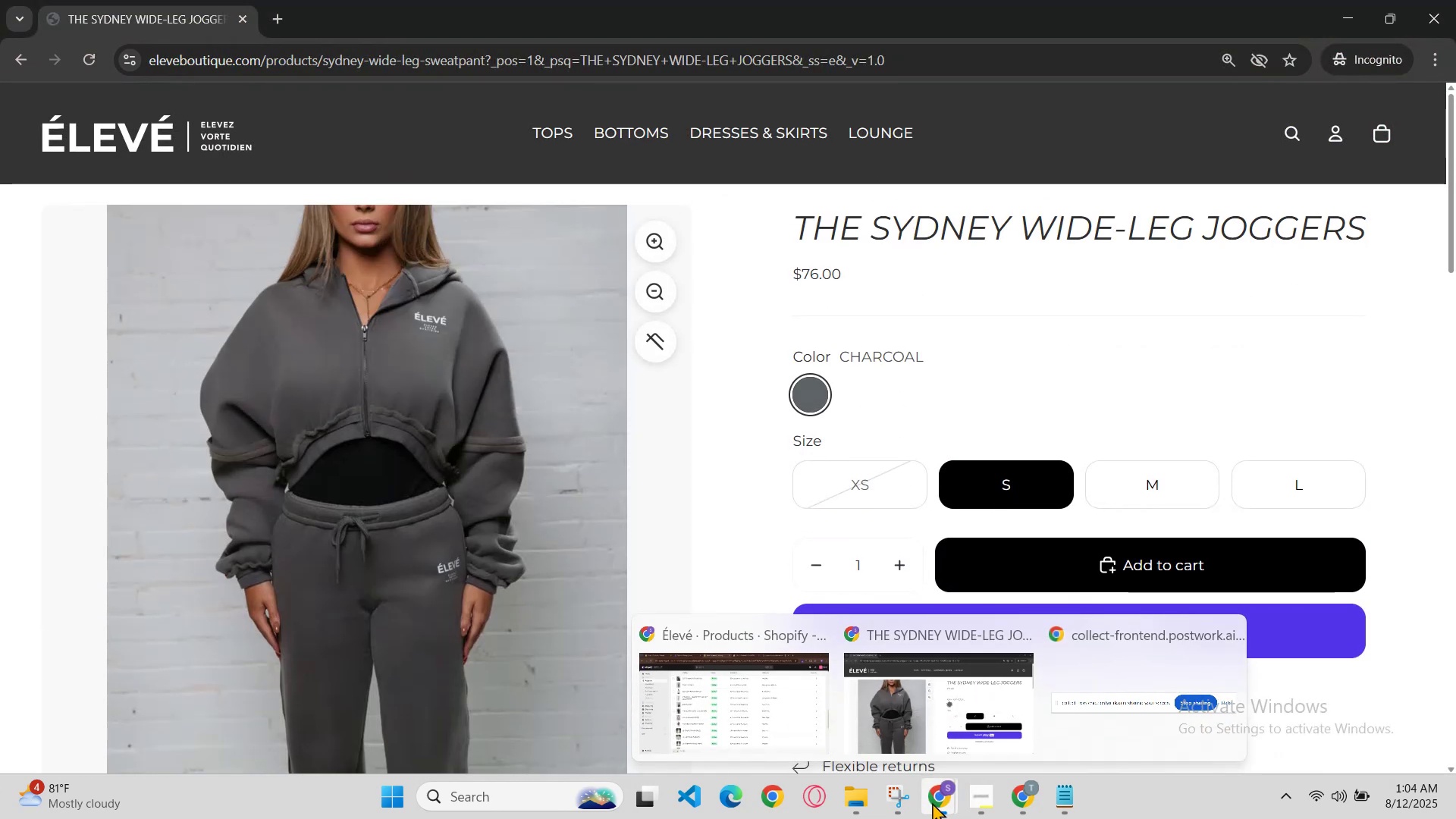 
left_click([797, 704])
 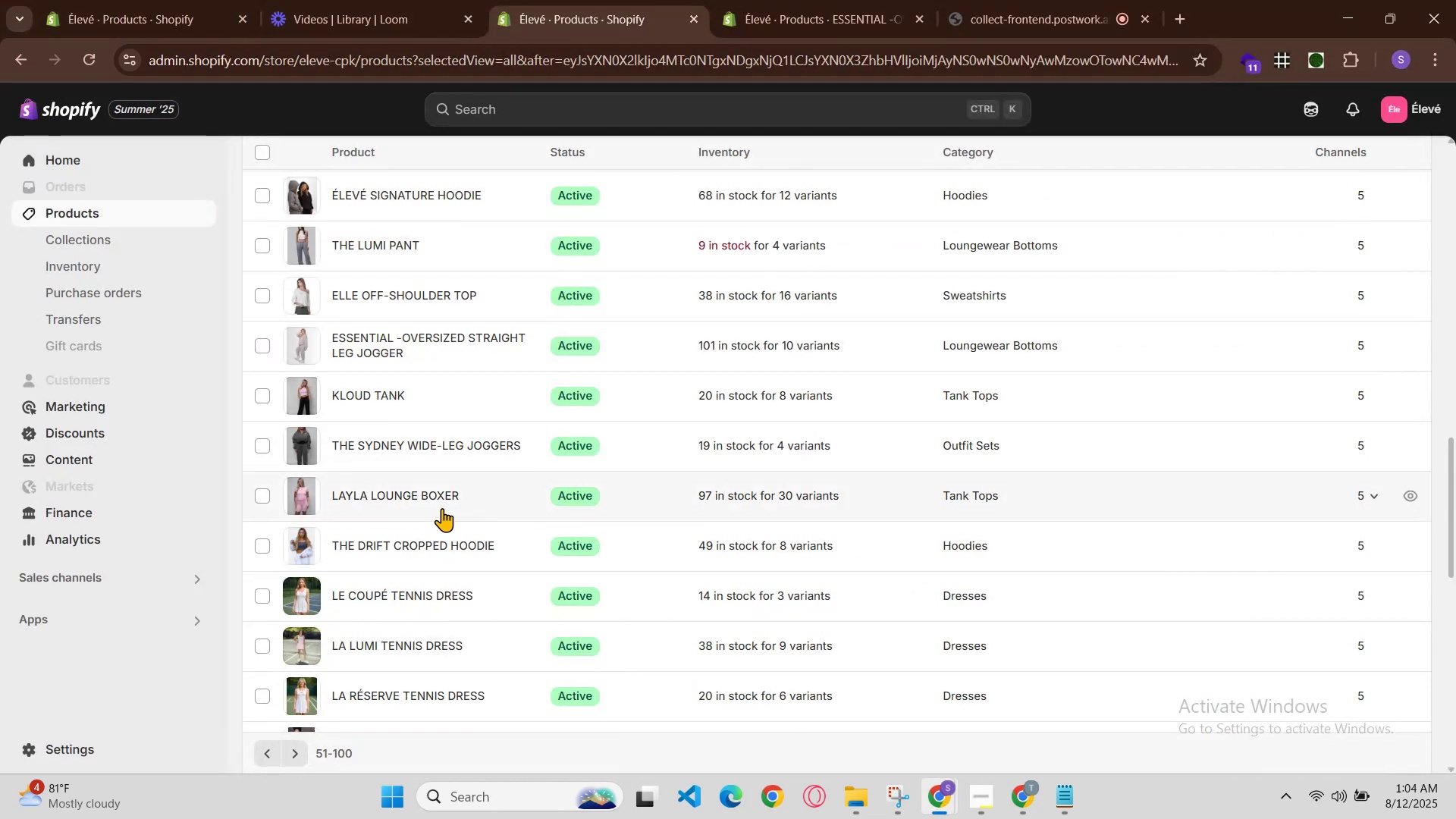 
left_click([432, 497])
 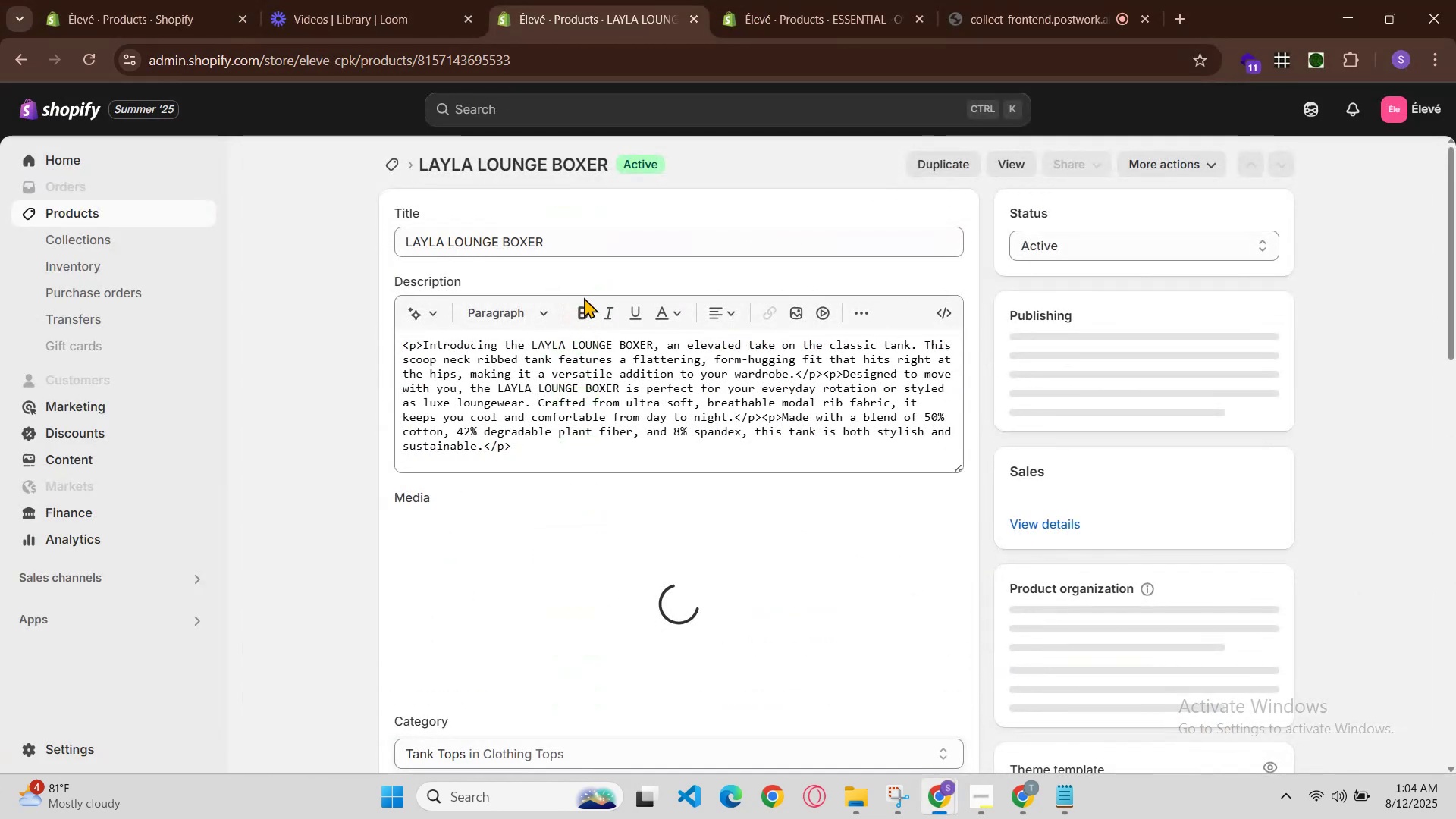 
double_click([632, 246])
 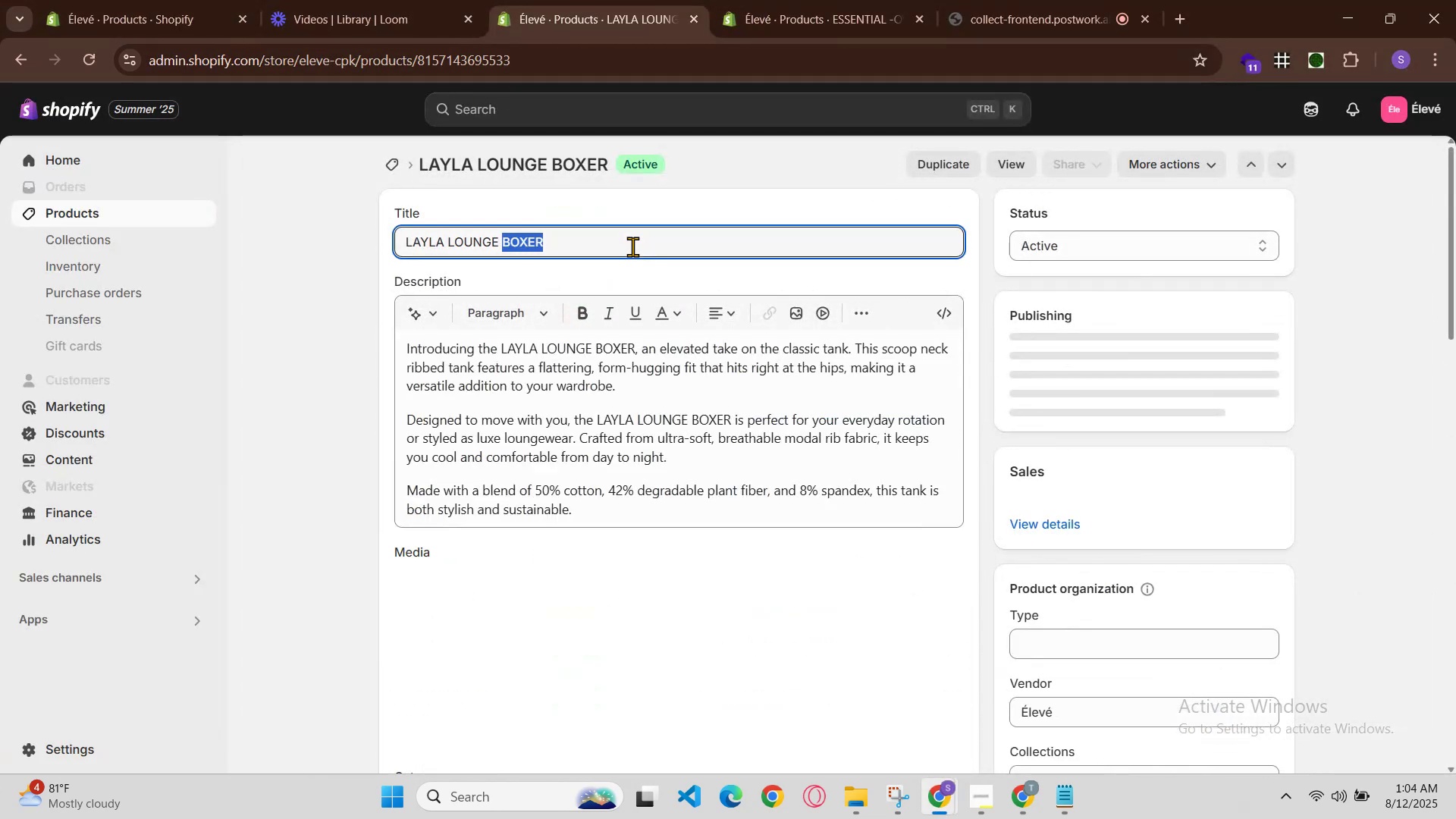 
triple_click([632, 246])
 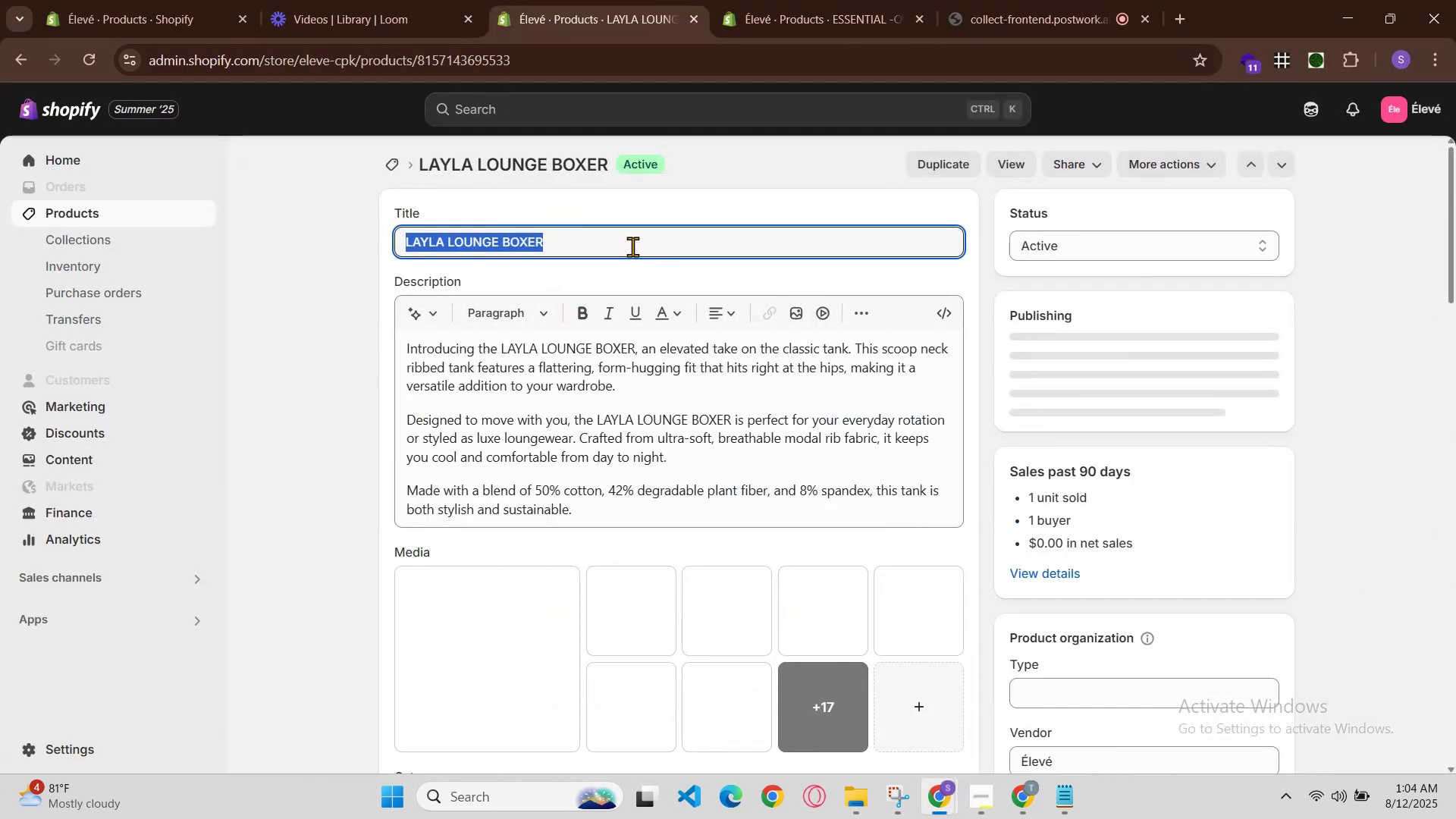 
key(Control+C)
 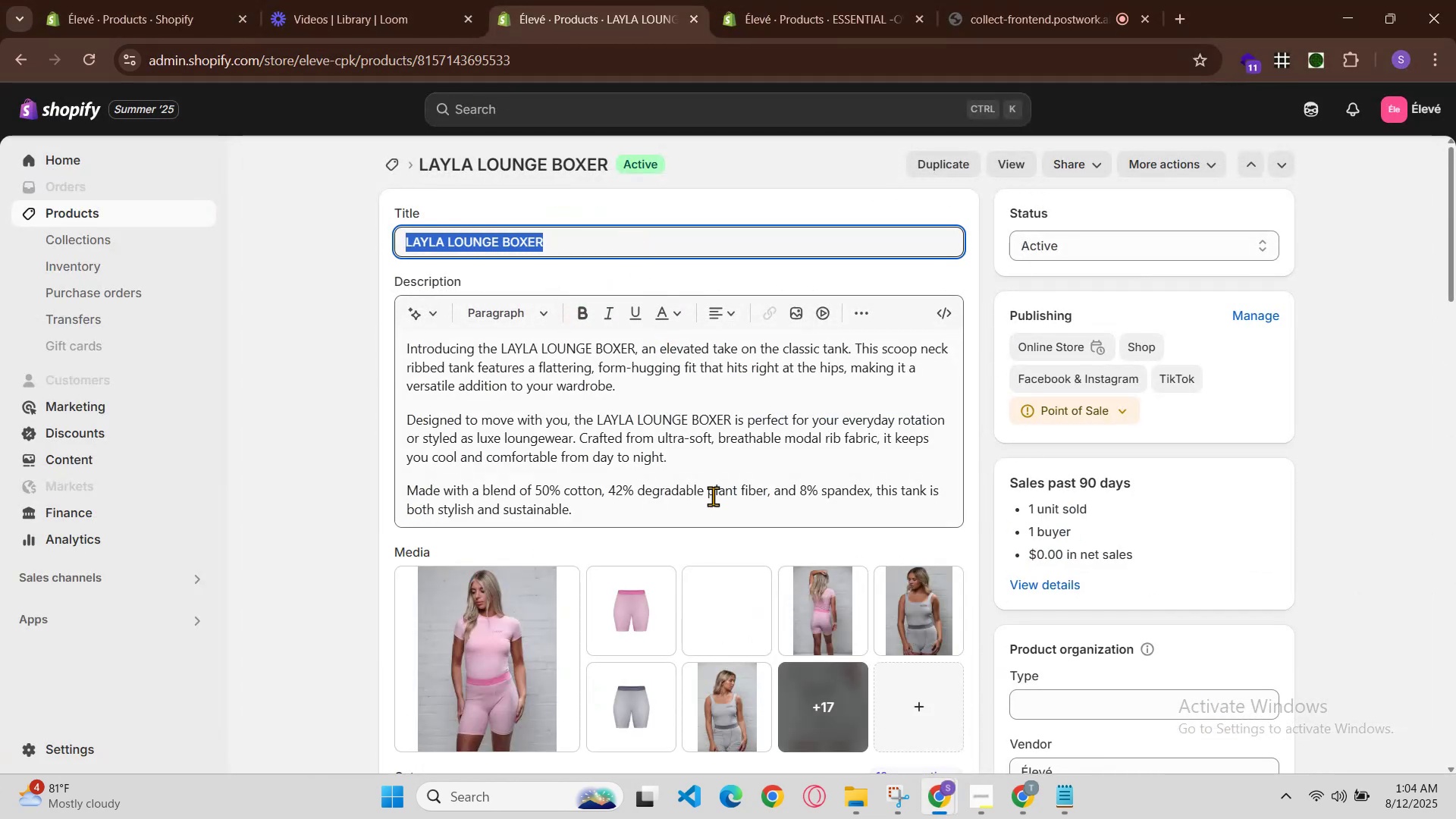 
scroll: coordinate [749, 579], scroll_direction: down, amount: 2.0
 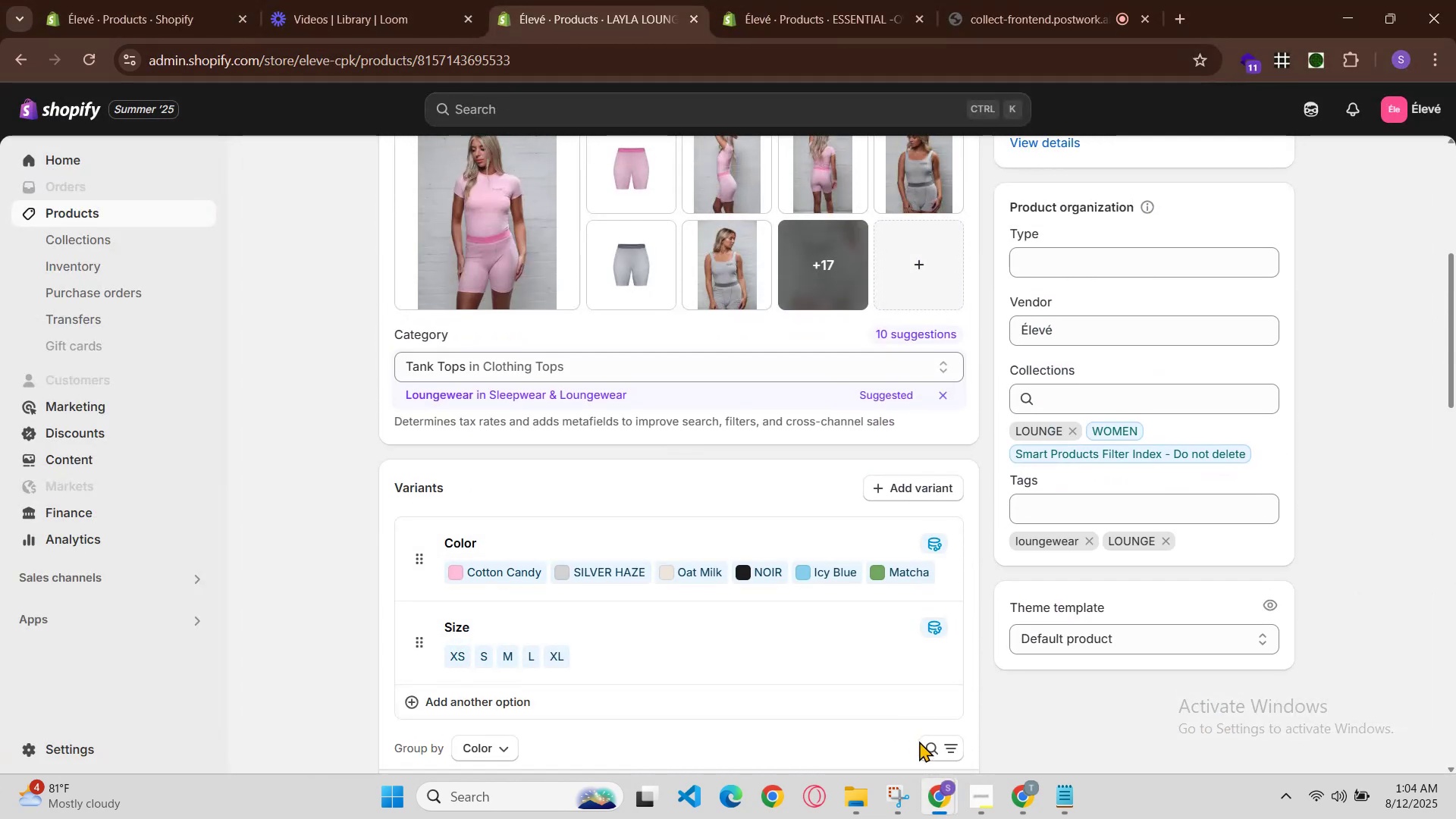 
left_click([946, 789])
 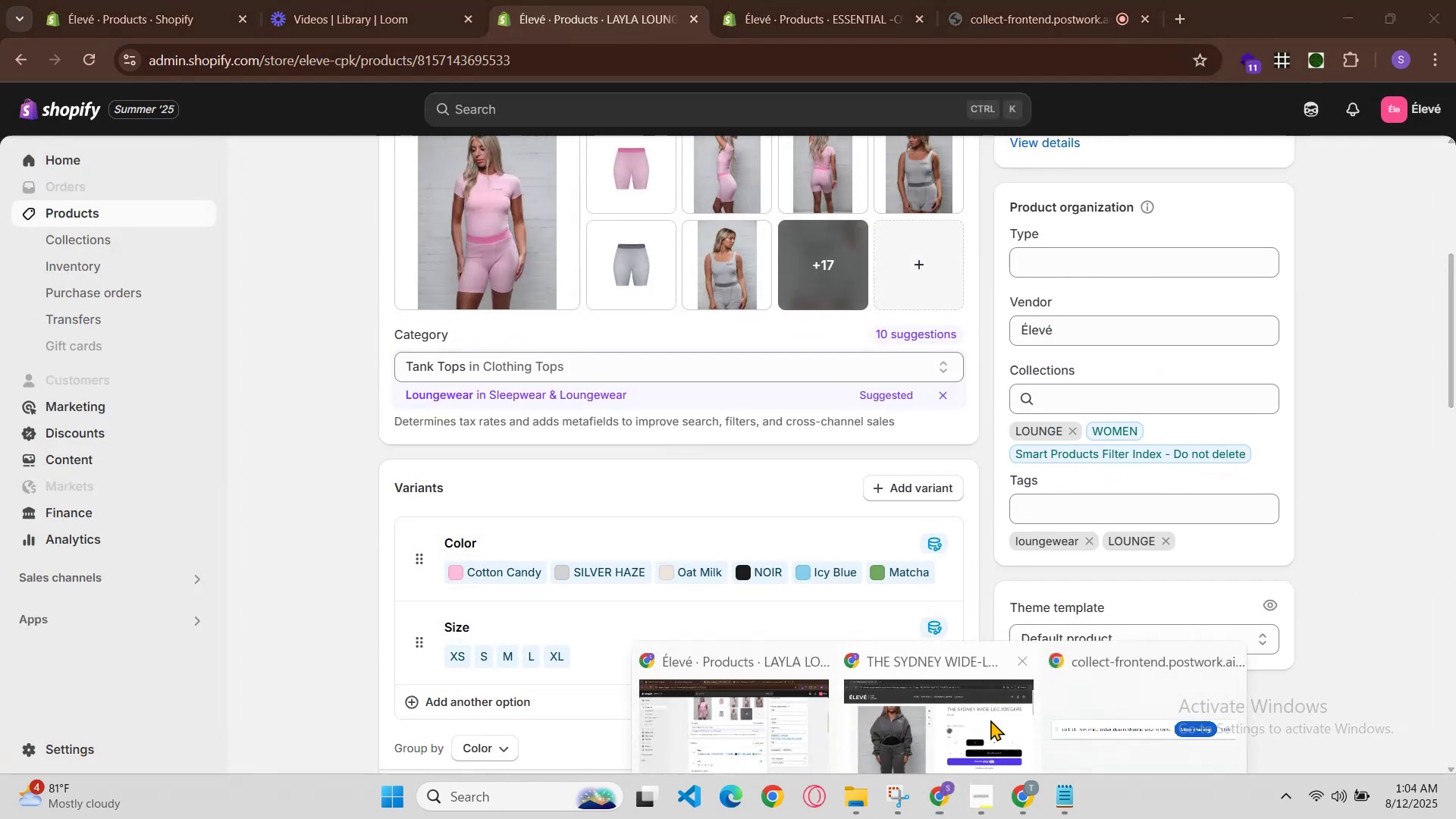 
left_click([993, 717])
 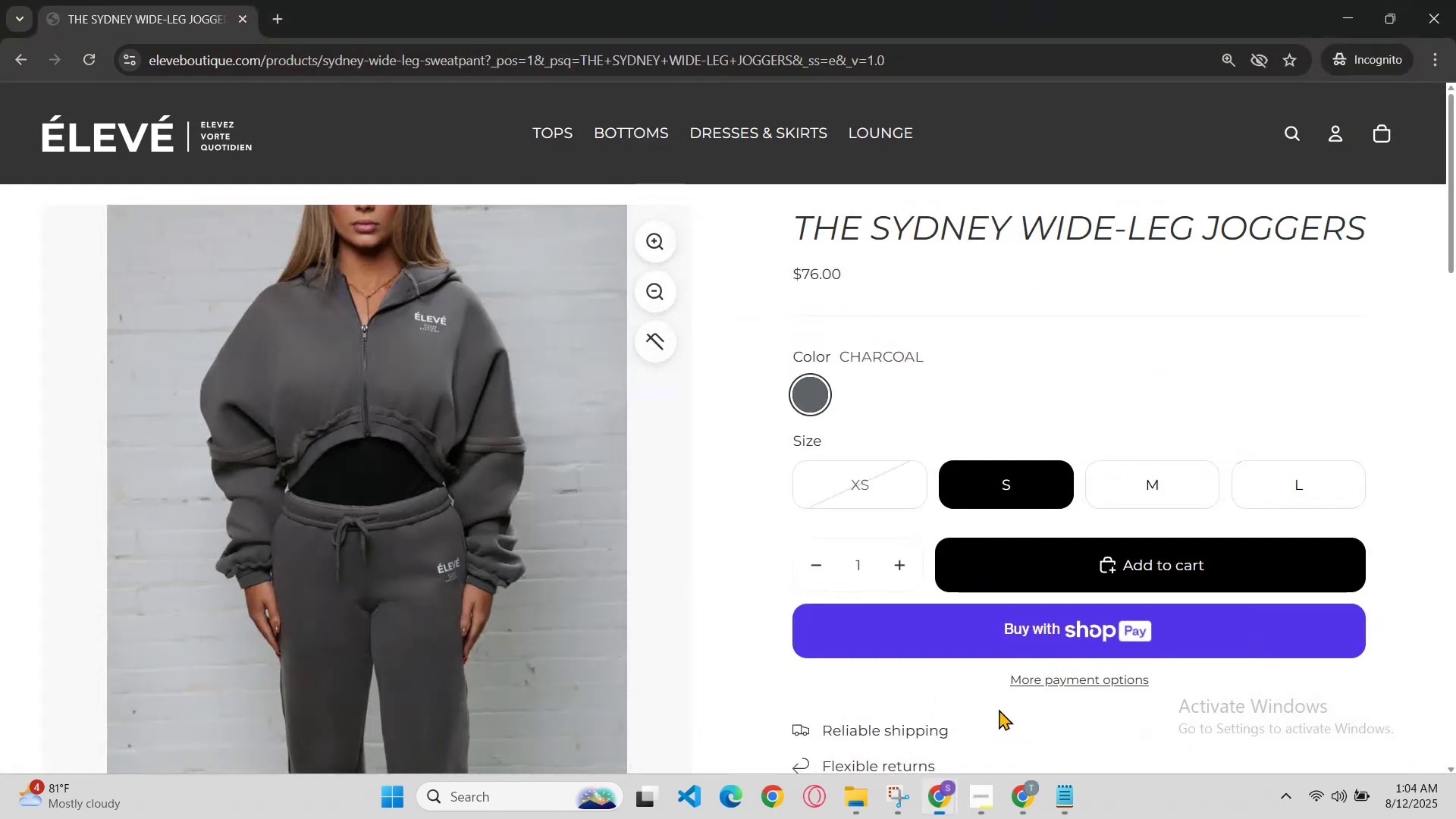 
left_click([1310, 128])
 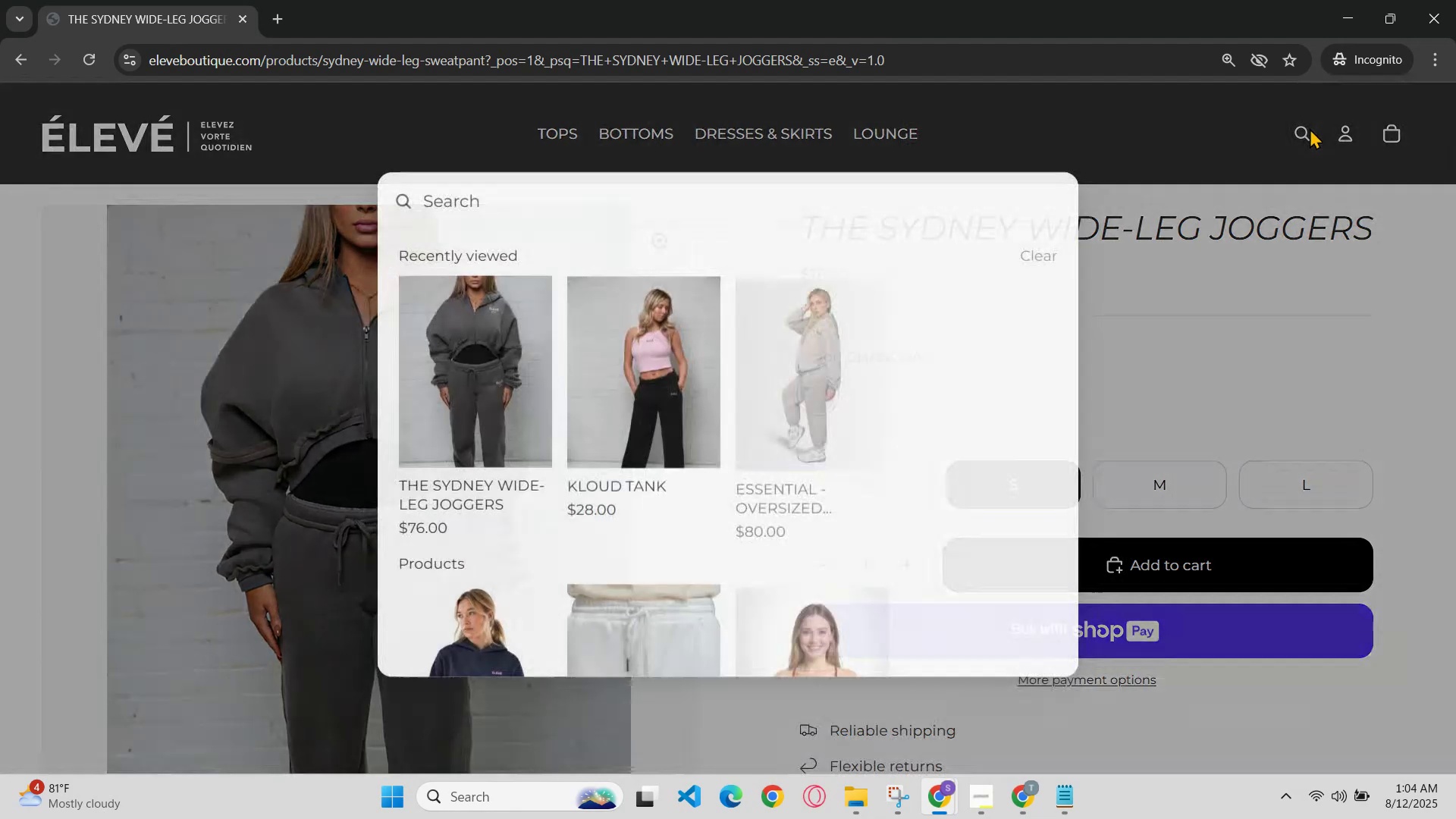 
key(Control+V)
 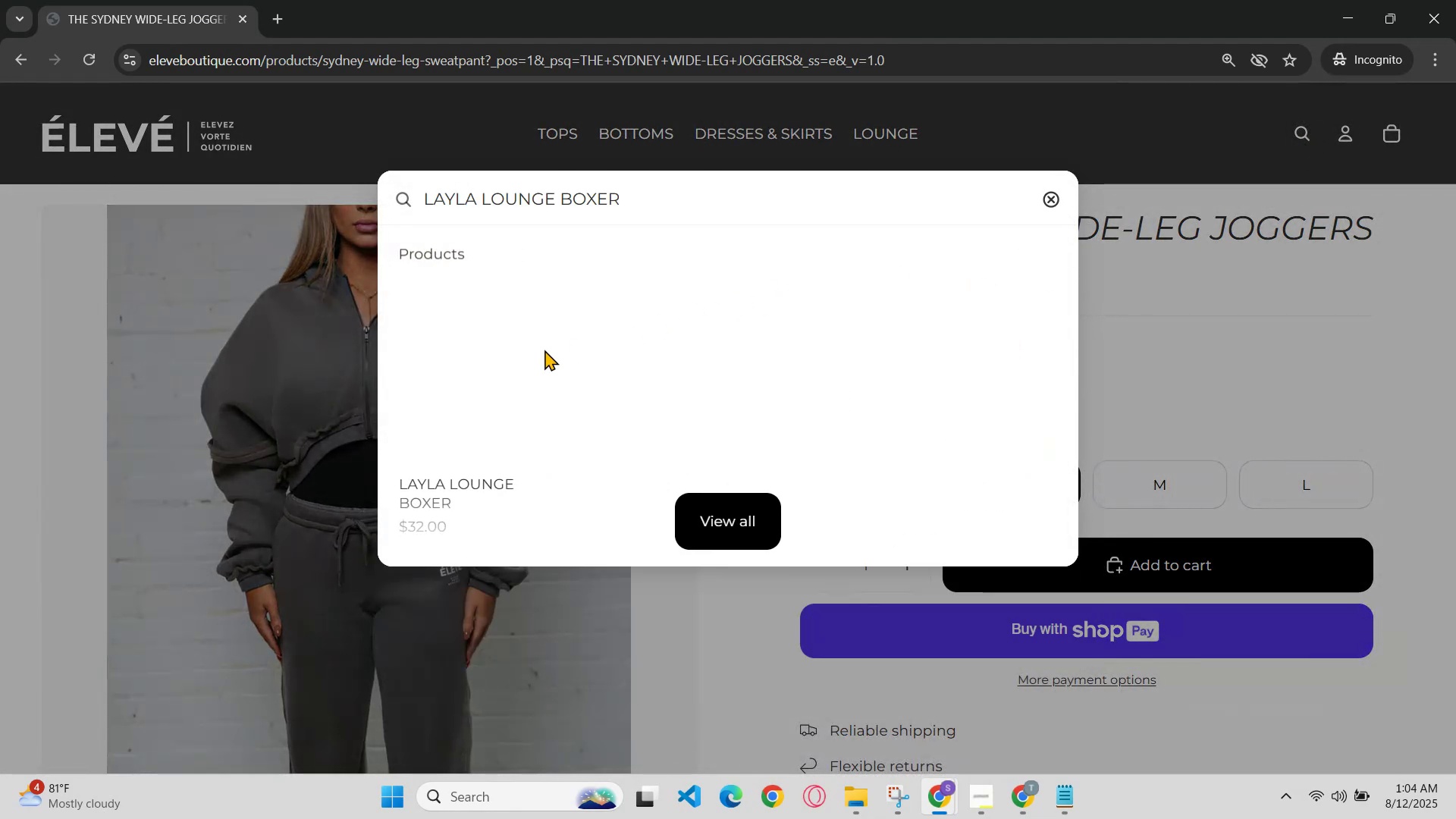 
left_click([485, 379])
 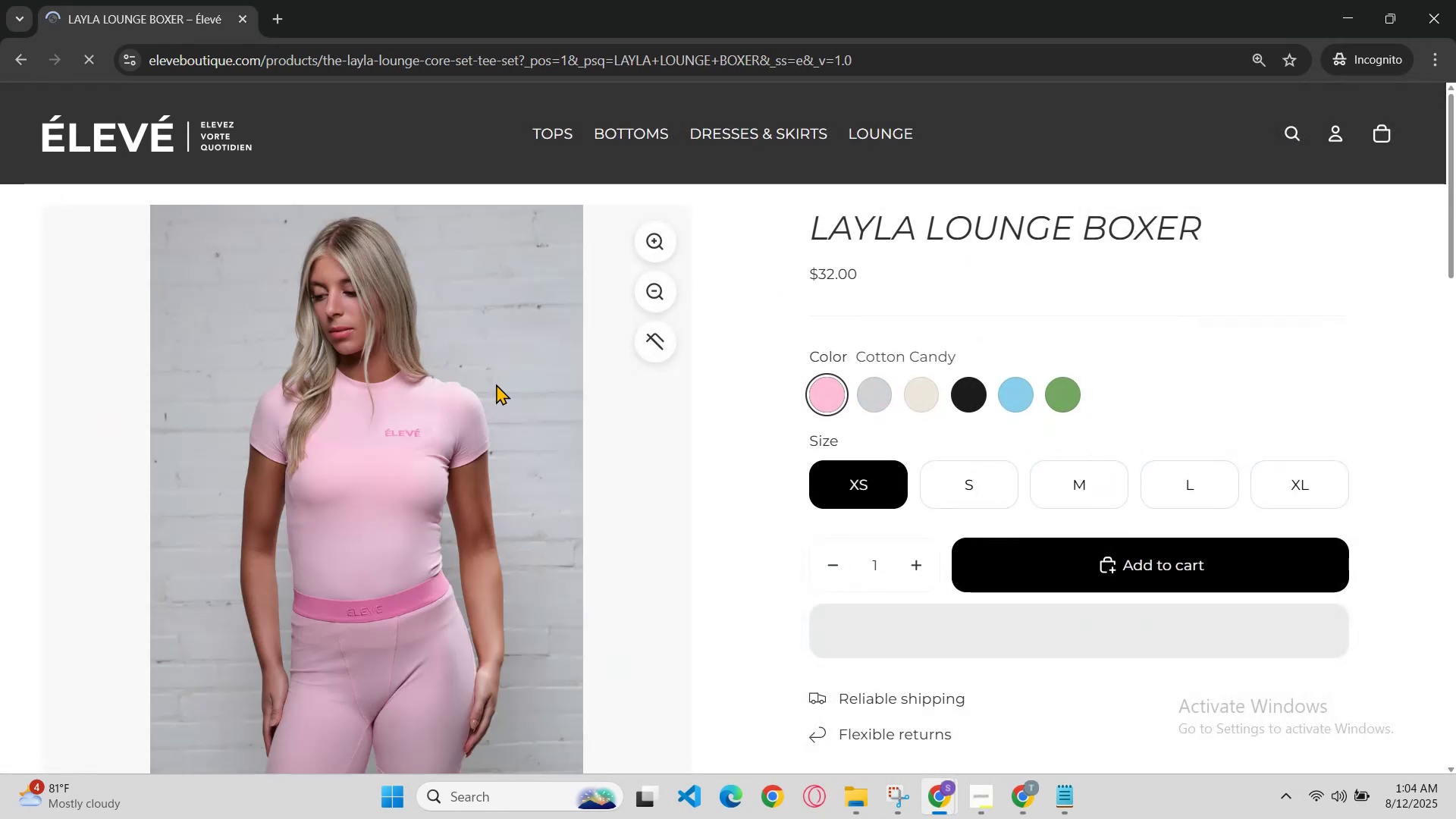 
left_click([898, 391])
 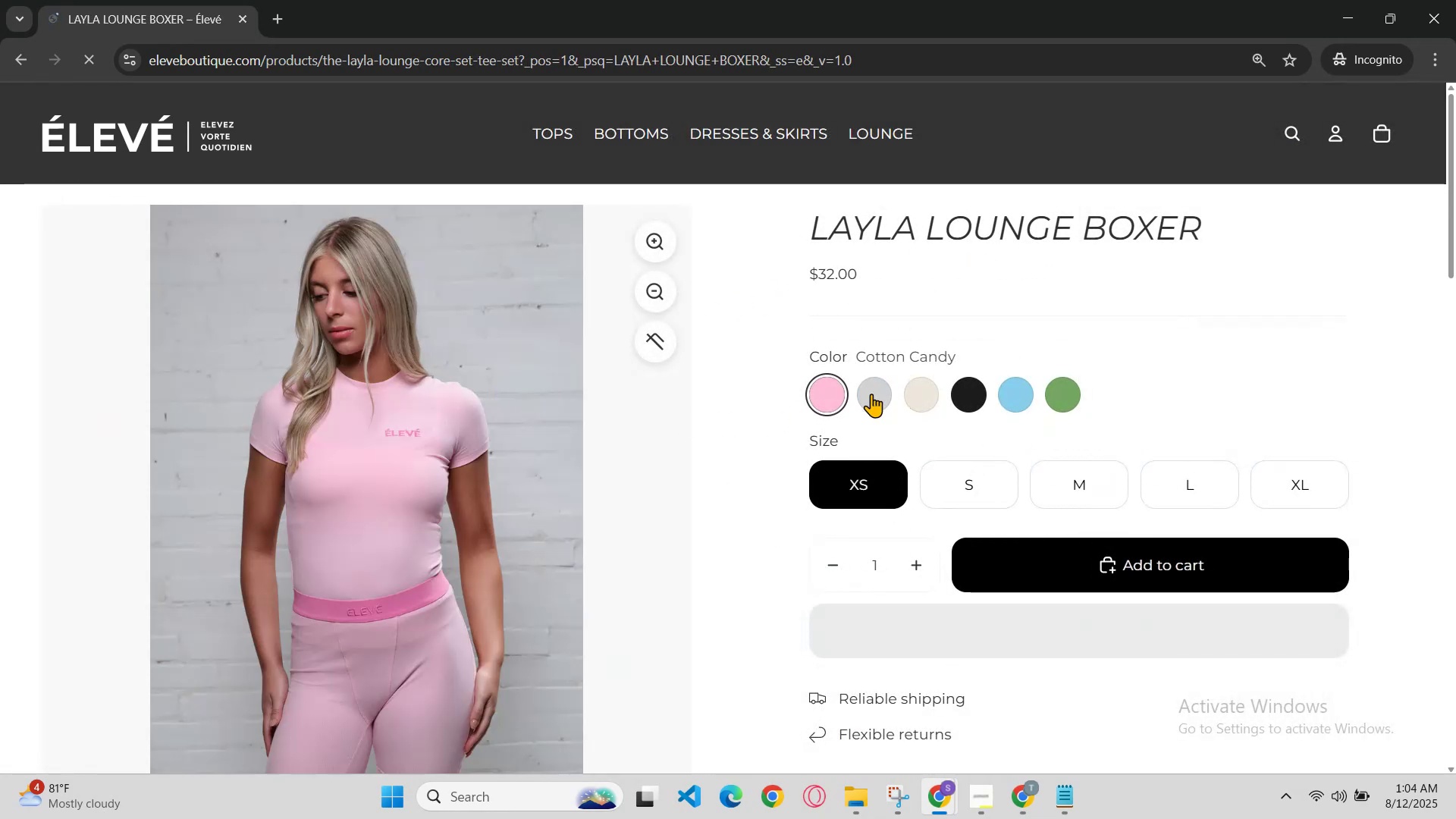 
left_click([869, 394])
 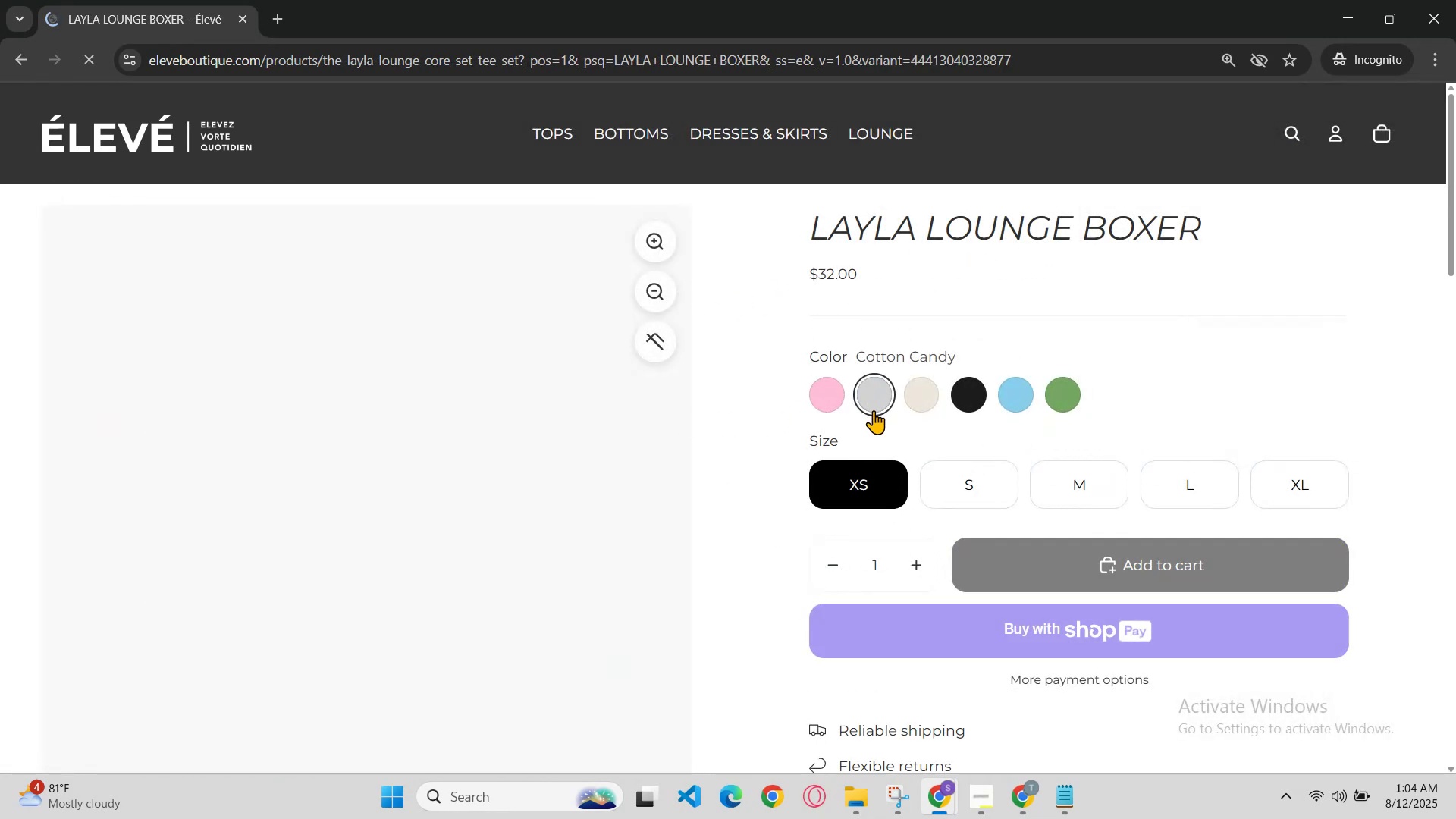 
scroll: coordinate [883, 425], scroll_direction: down, amount: 1.0
 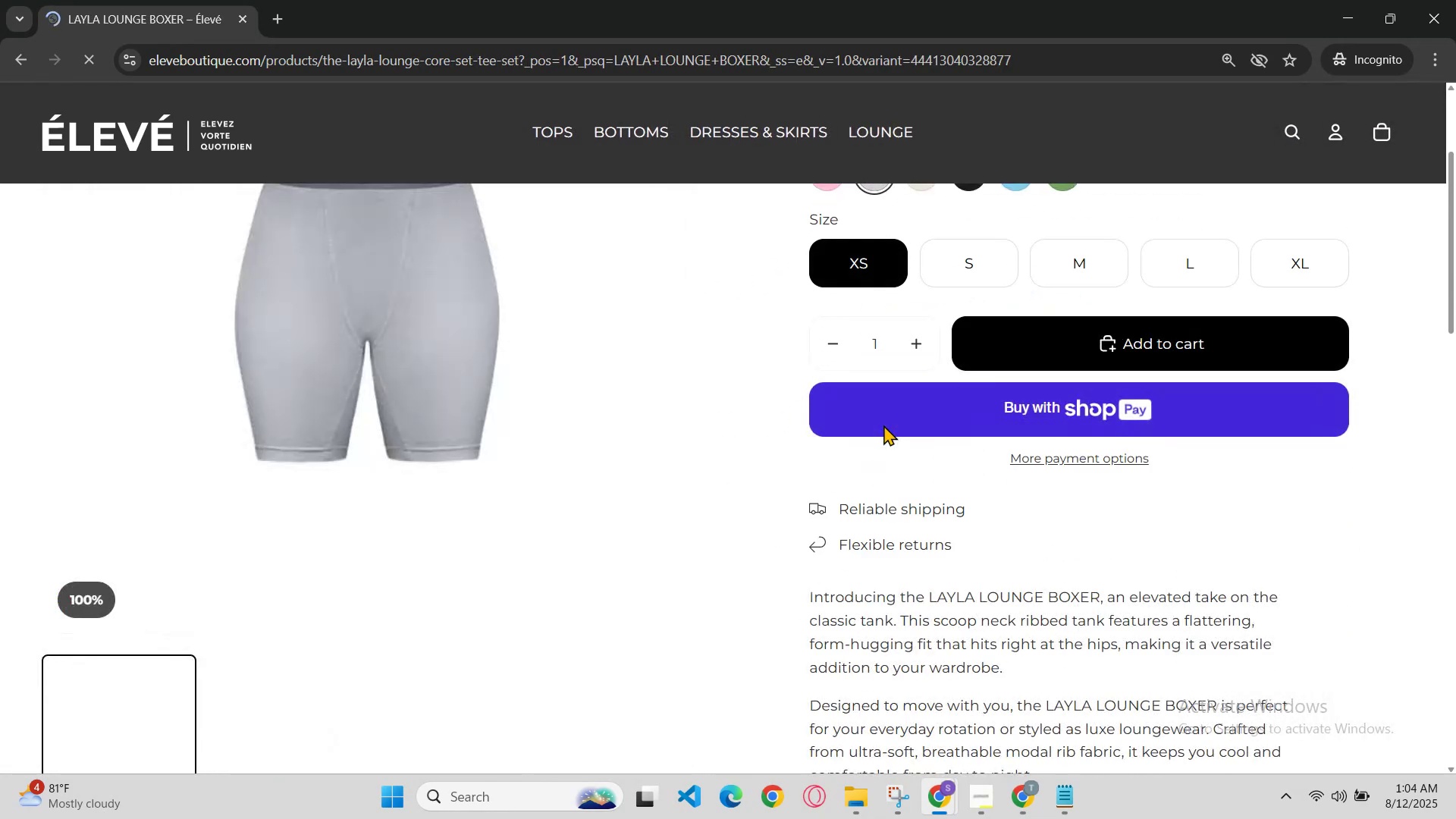 
scroll: coordinate [880, 430], scroll_direction: up, amount: 2.0
 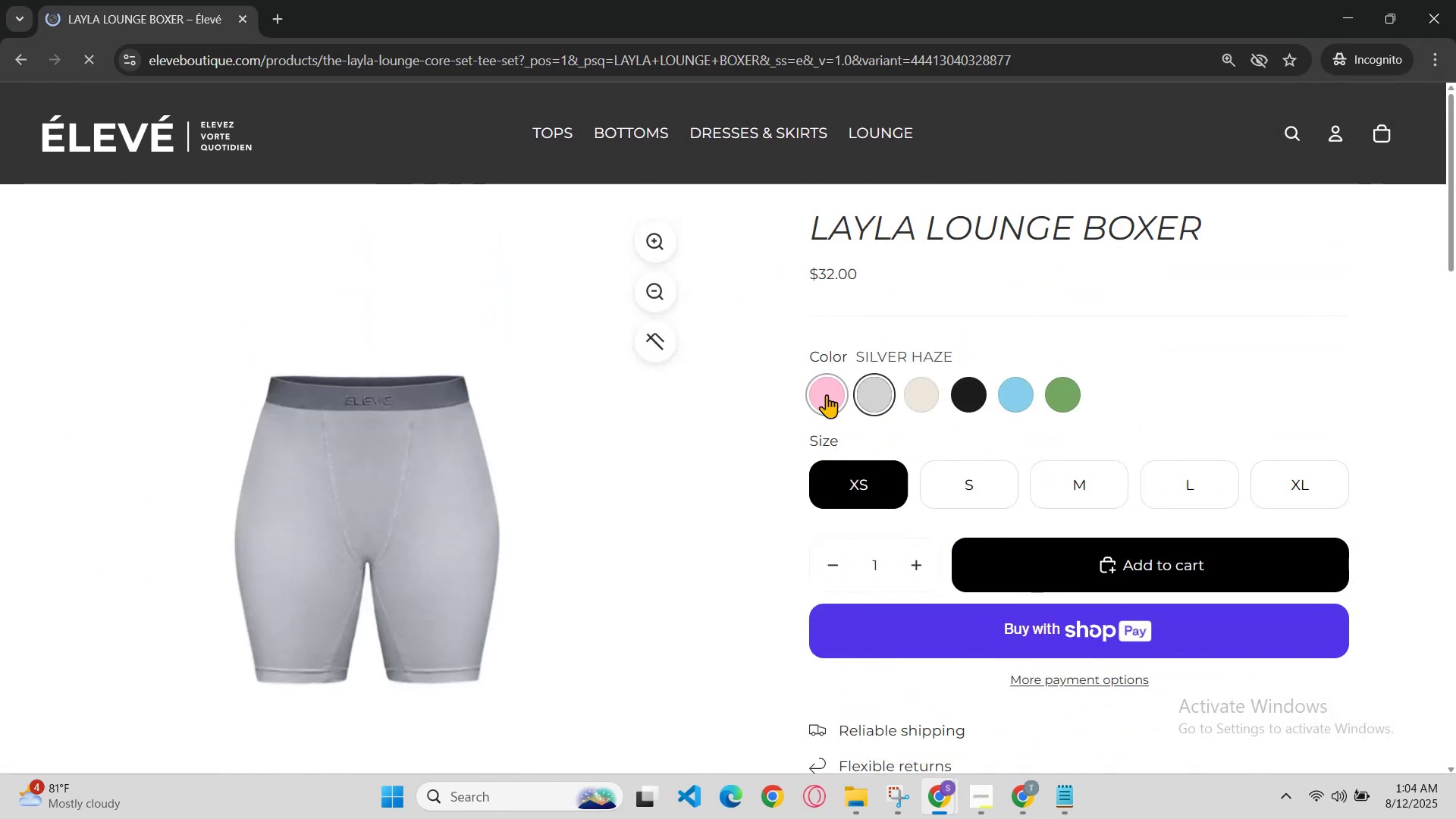 
left_click([827, 394])
 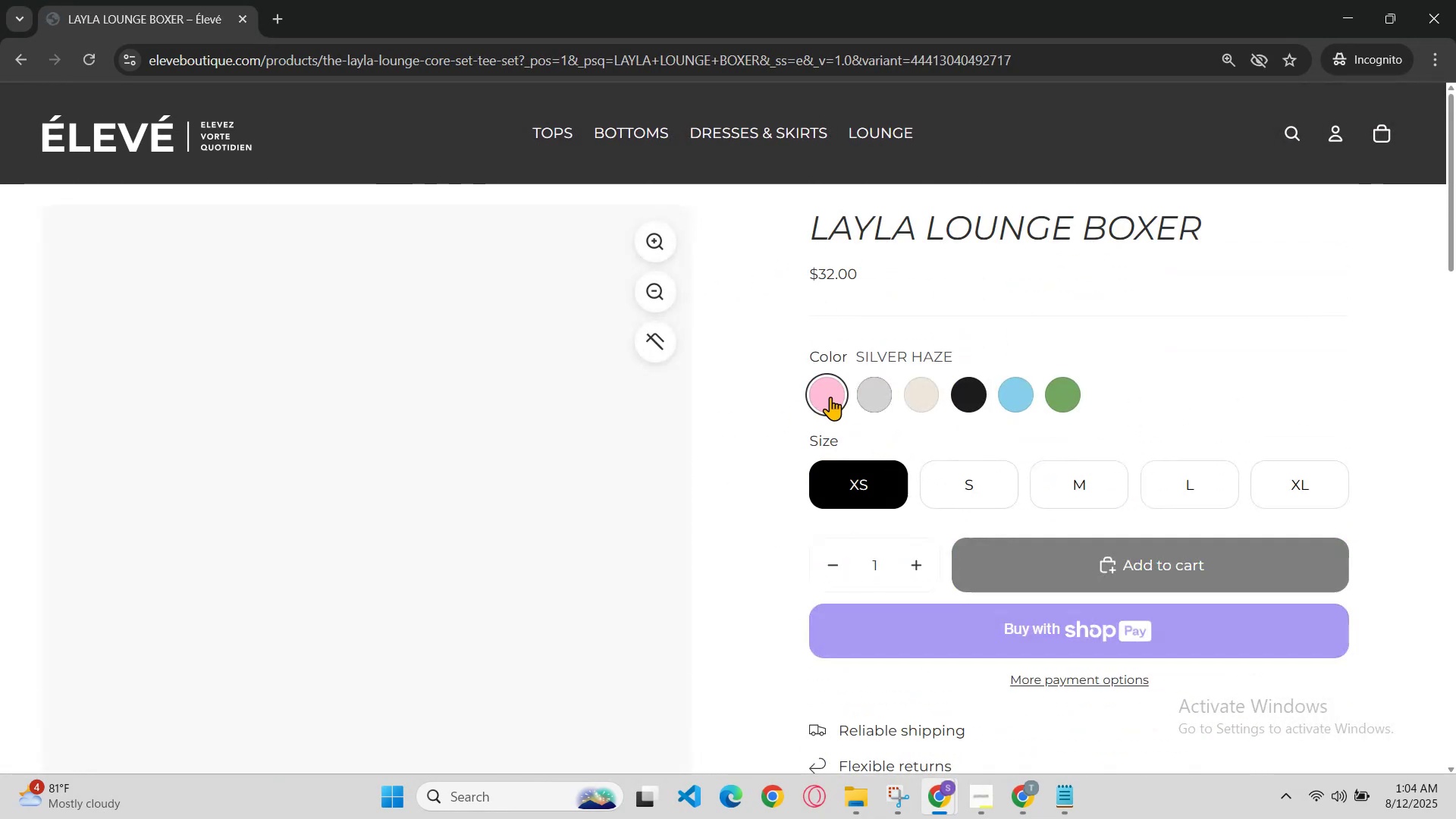 
scroll: coordinate [827, 487], scroll_direction: down, amount: 2.0
 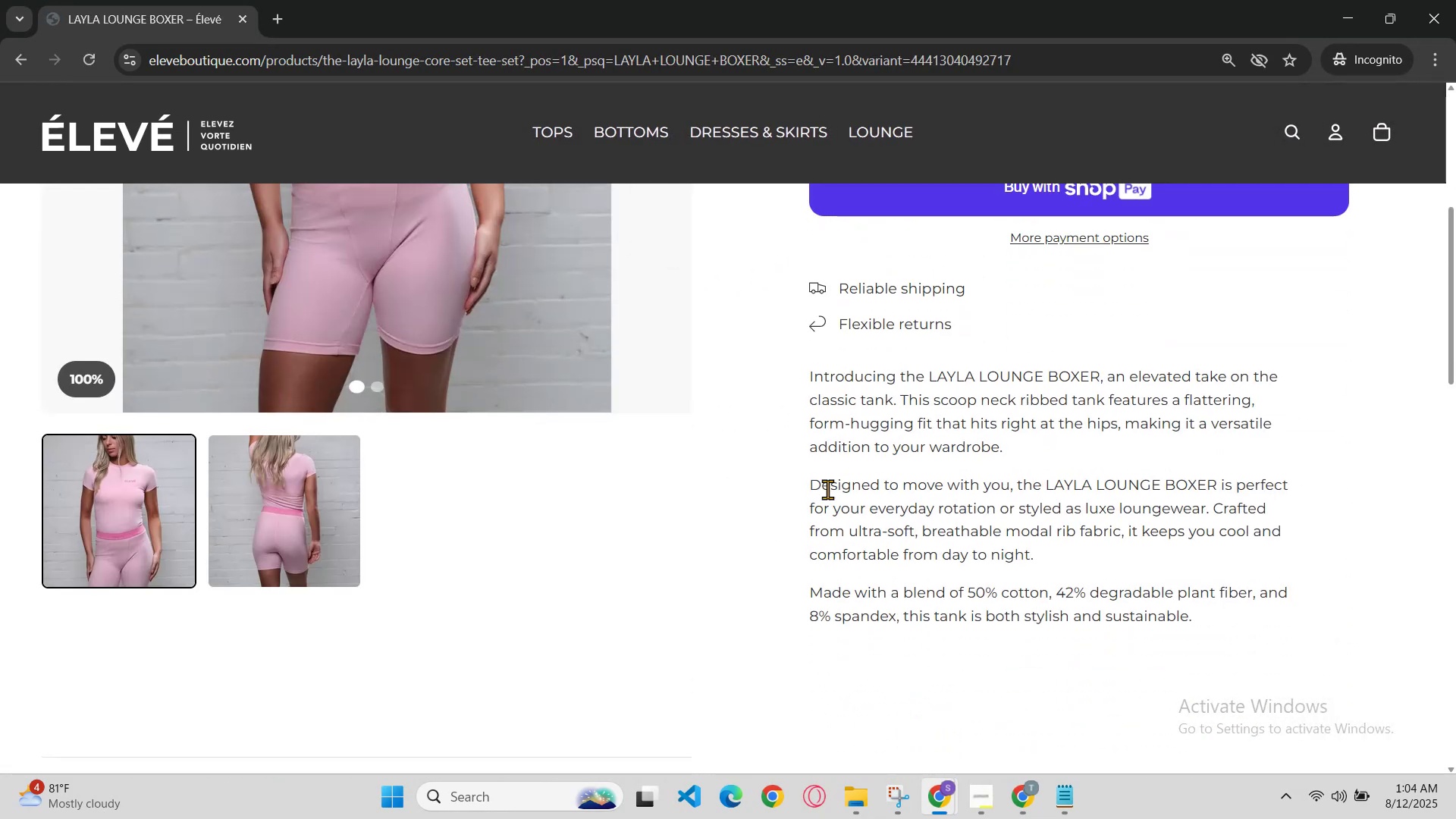 
scroll: coordinate [827, 489], scroll_direction: up, amount: 2.0
 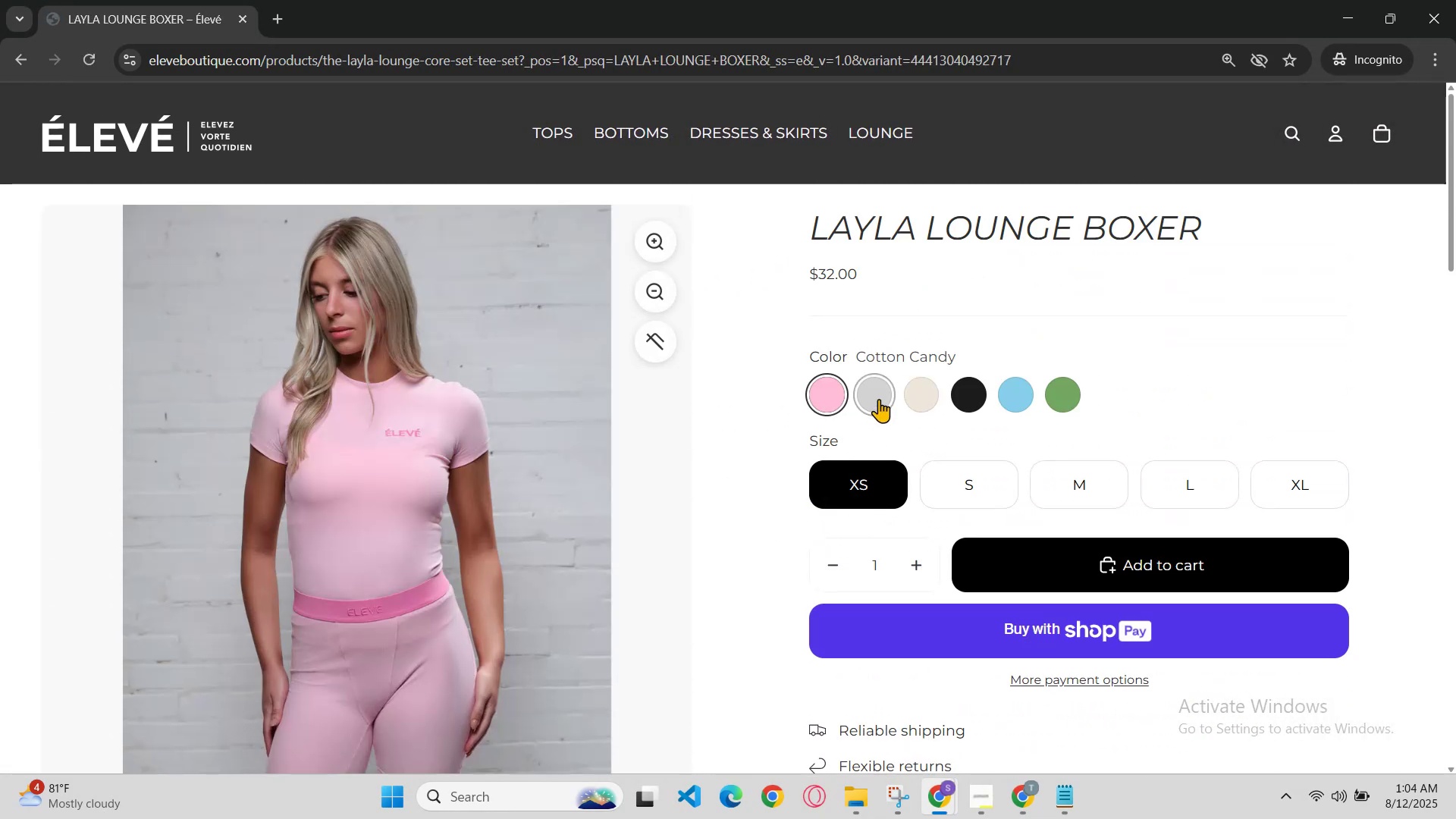 
left_click([881, 393])
 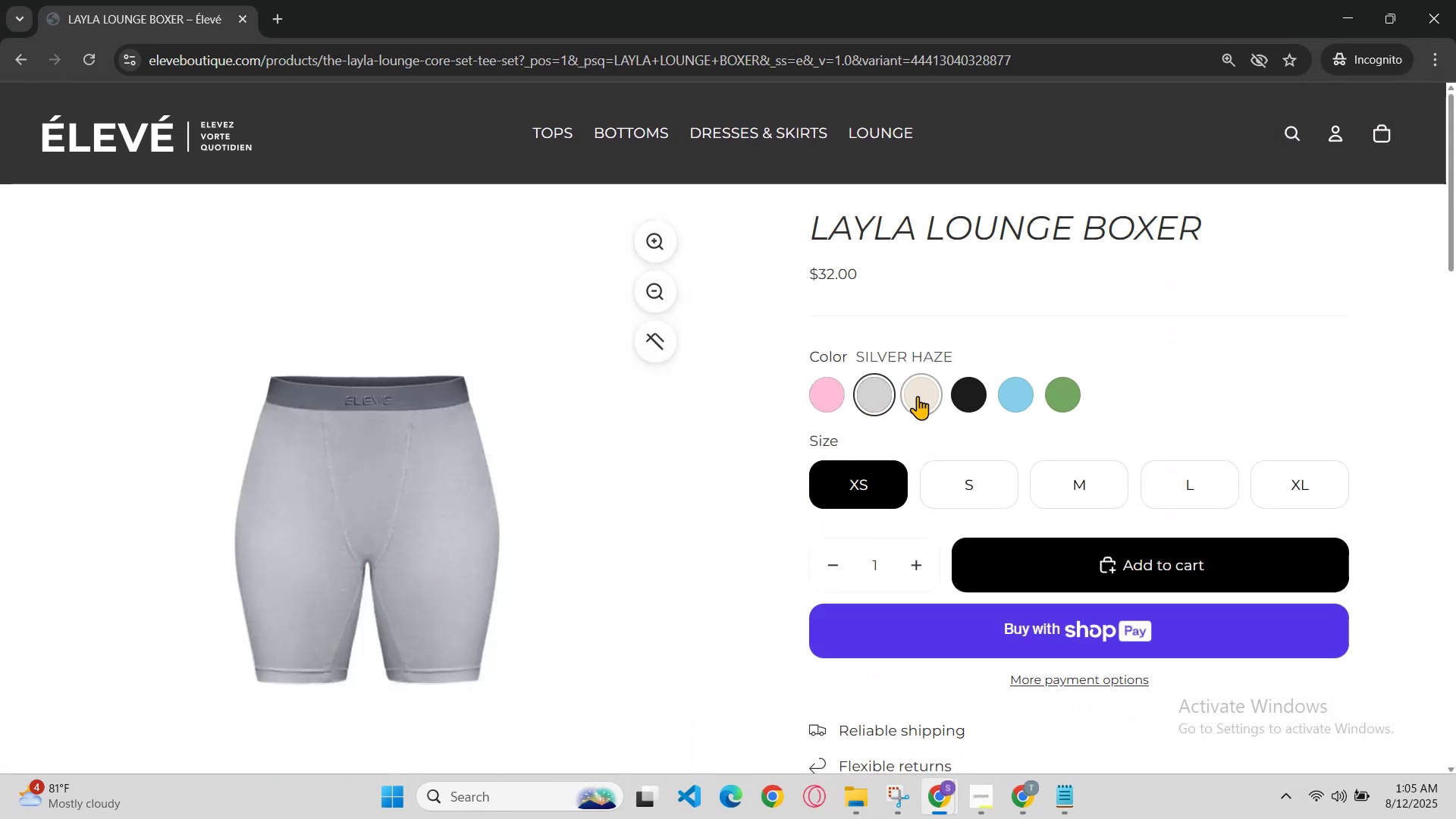 
left_click([919, 396])
 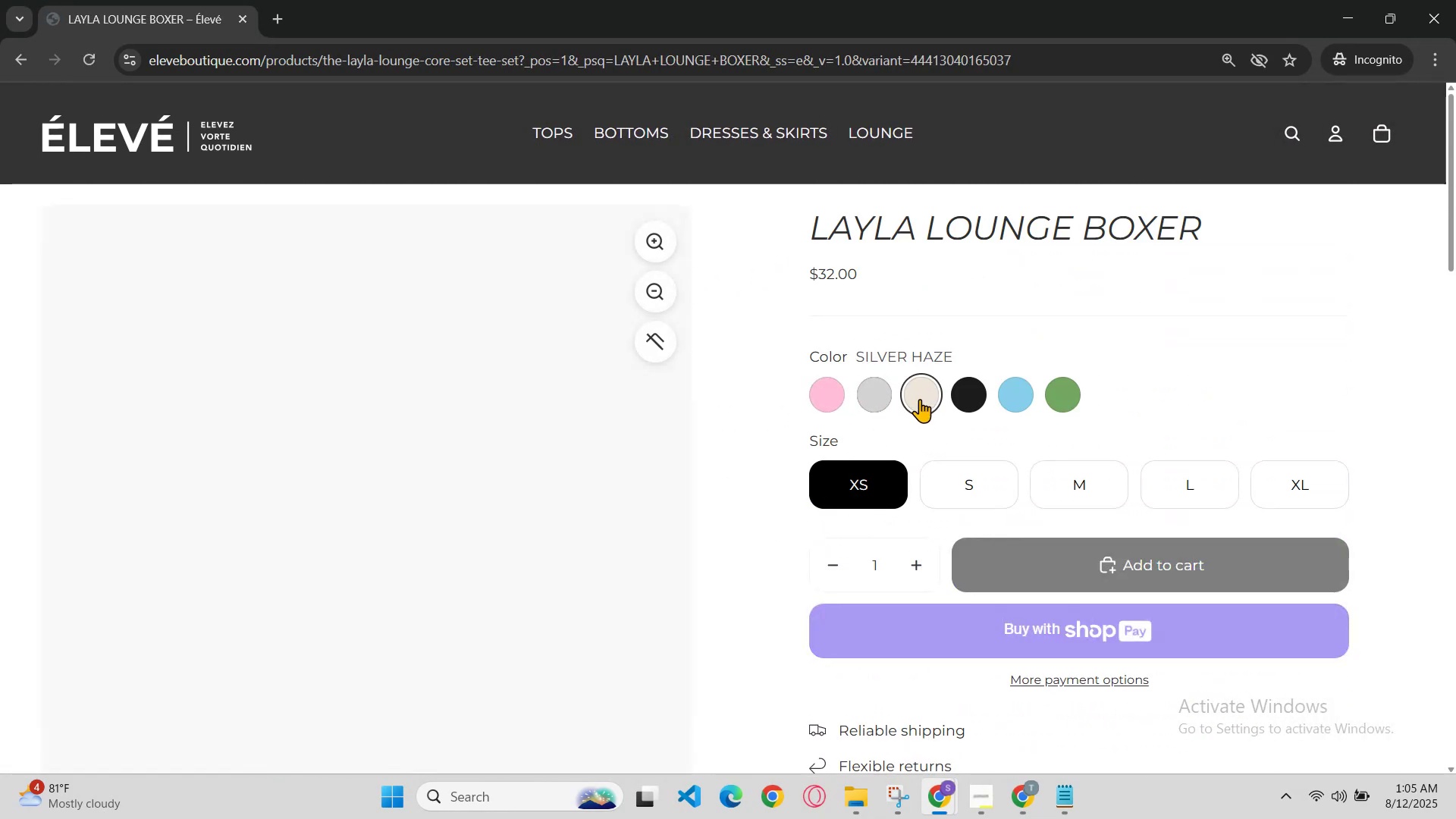 
scroll: coordinate [921, 422], scroll_direction: down, amount: 2.0
 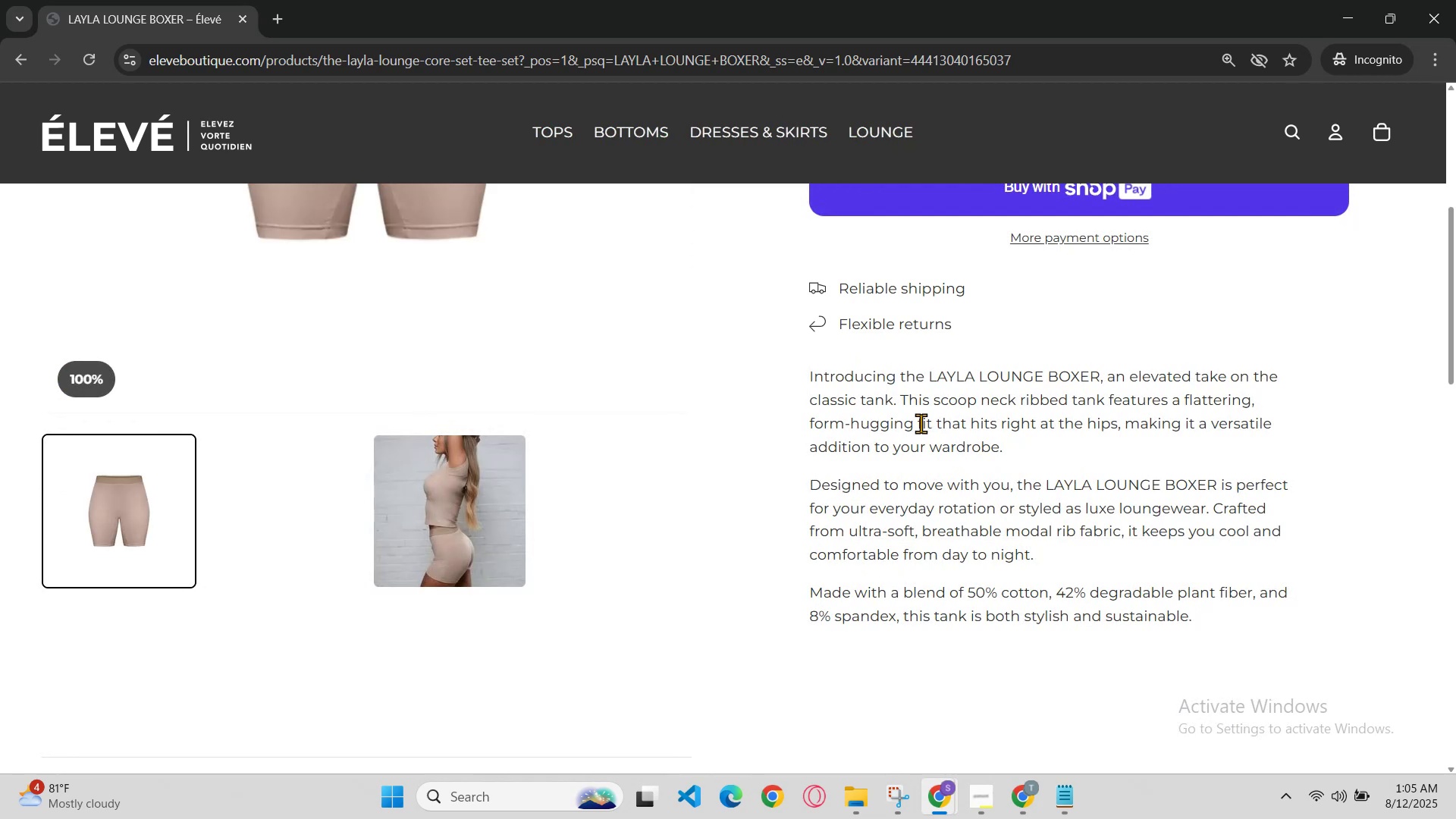 
scroll: coordinate [918, 427], scroll_direction: up, amount: 2.0
 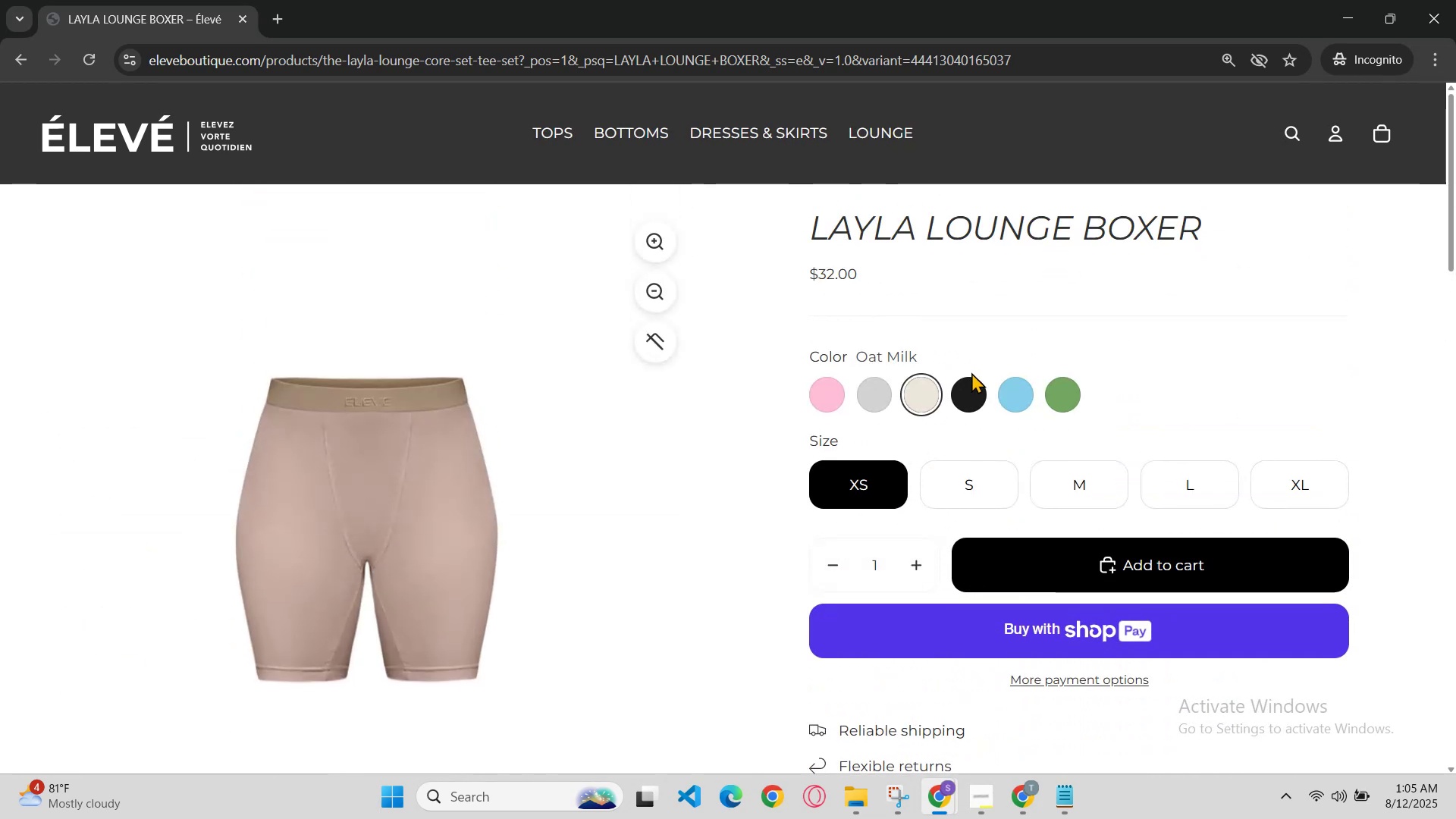 
left_click([979, 396])
 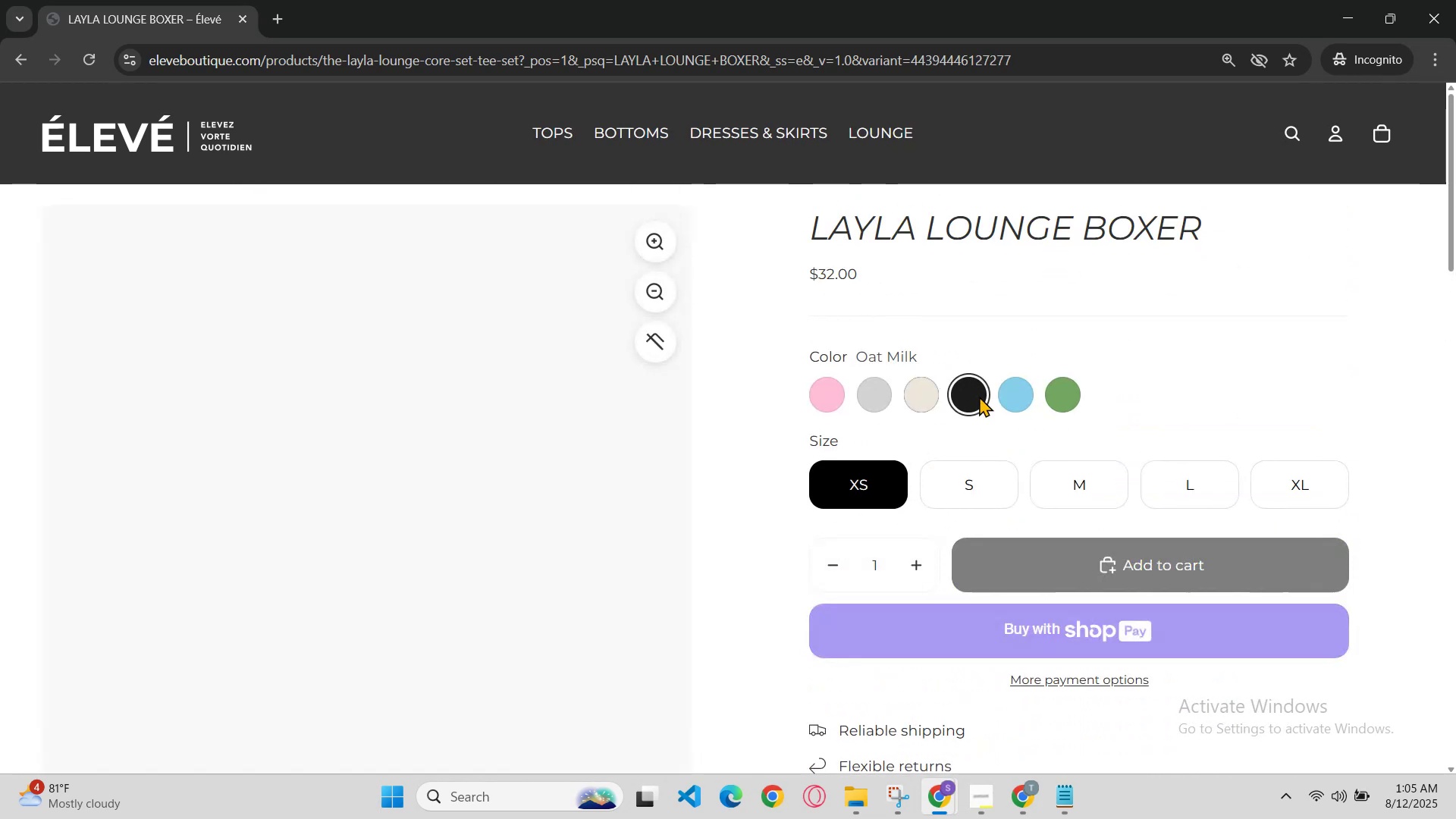 
scroll: coordinate [981, 410], scroll_direction: none, amount: 0.0
 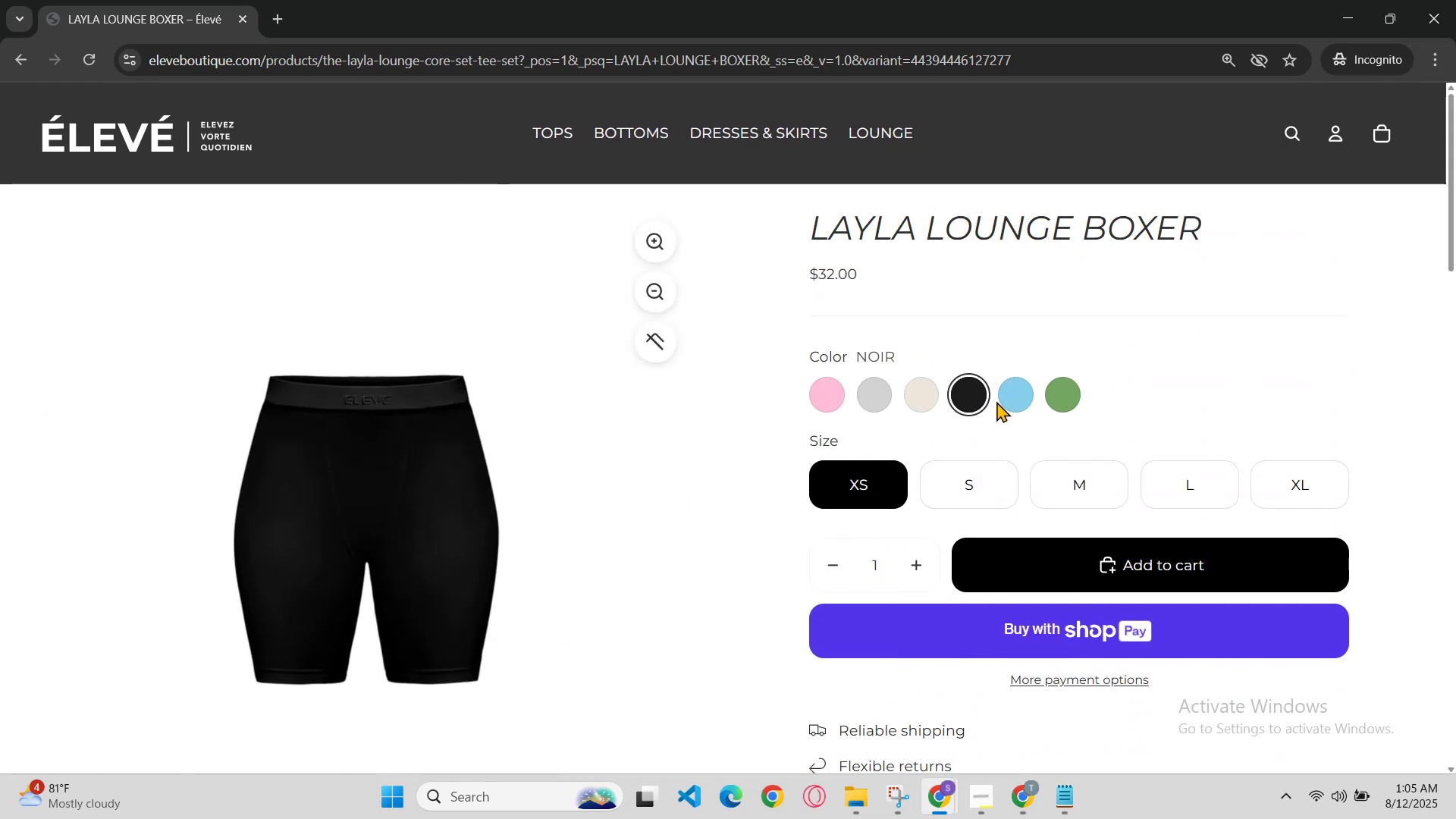 
double_click([998, 399])
 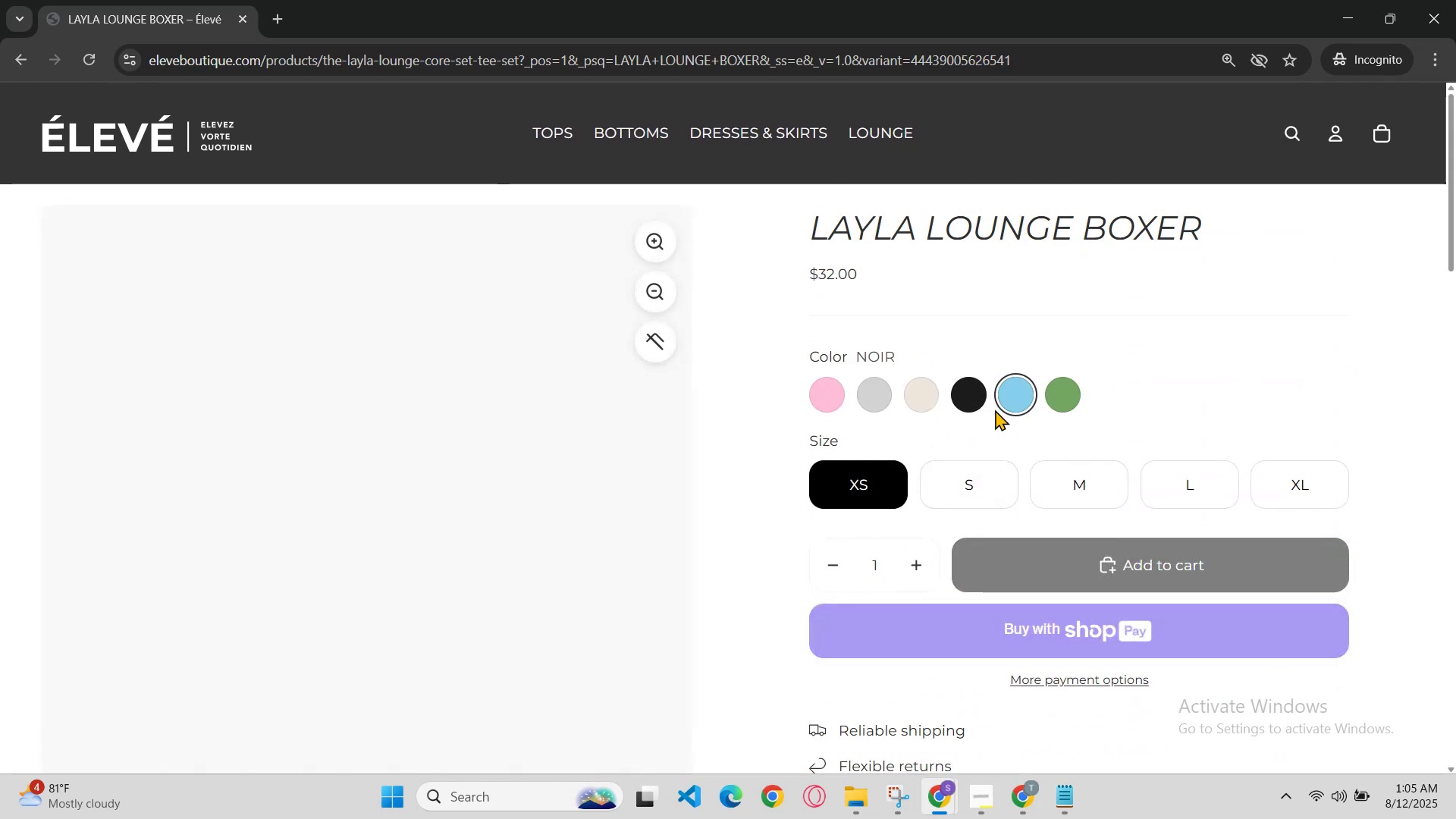 
scroll: coordinate [995, 427], scroll_direction: down, amount: 2.0
 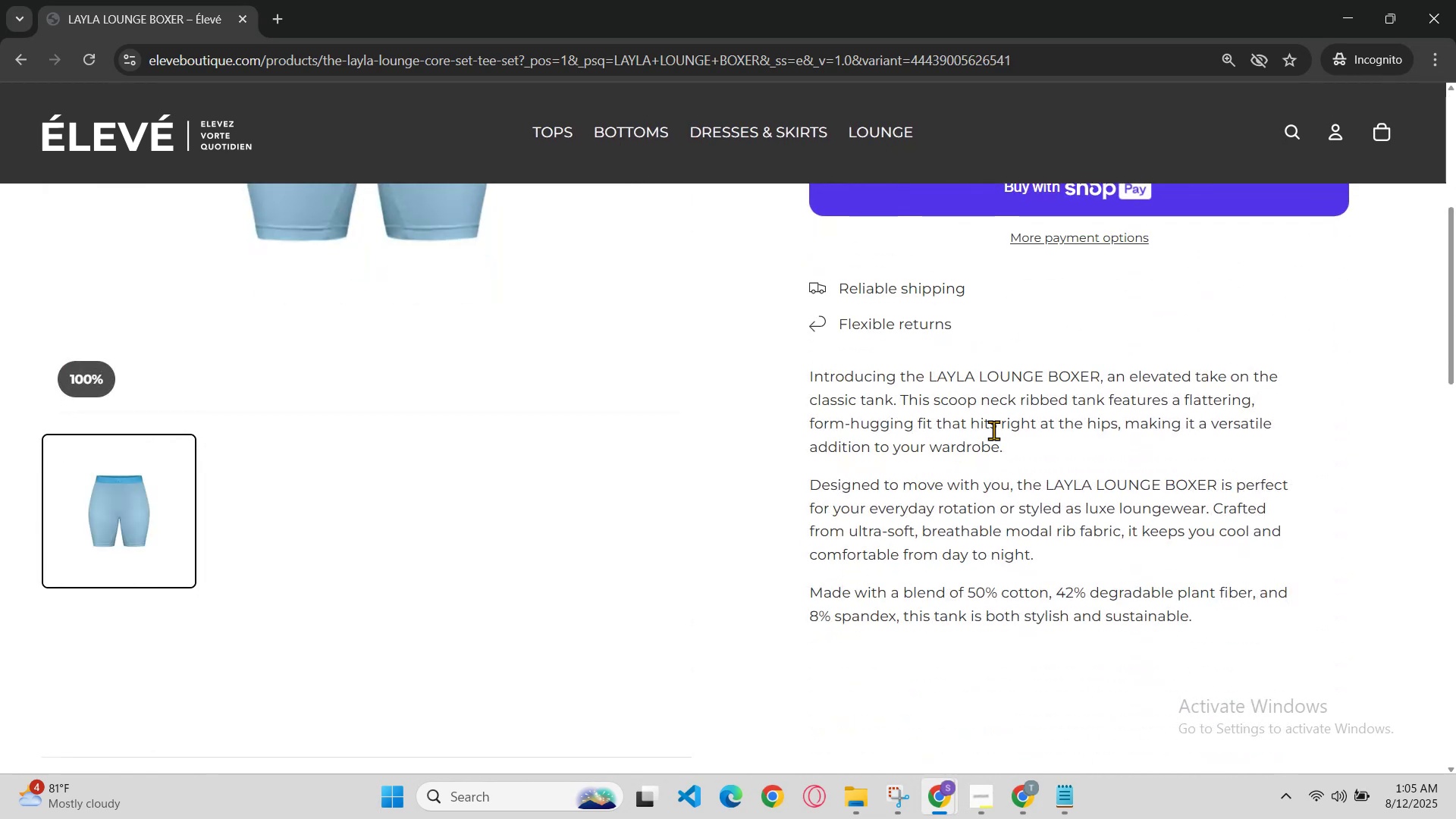 
scroll: coordinate [993, 430], scroll_direction: up, amount: 2.0
 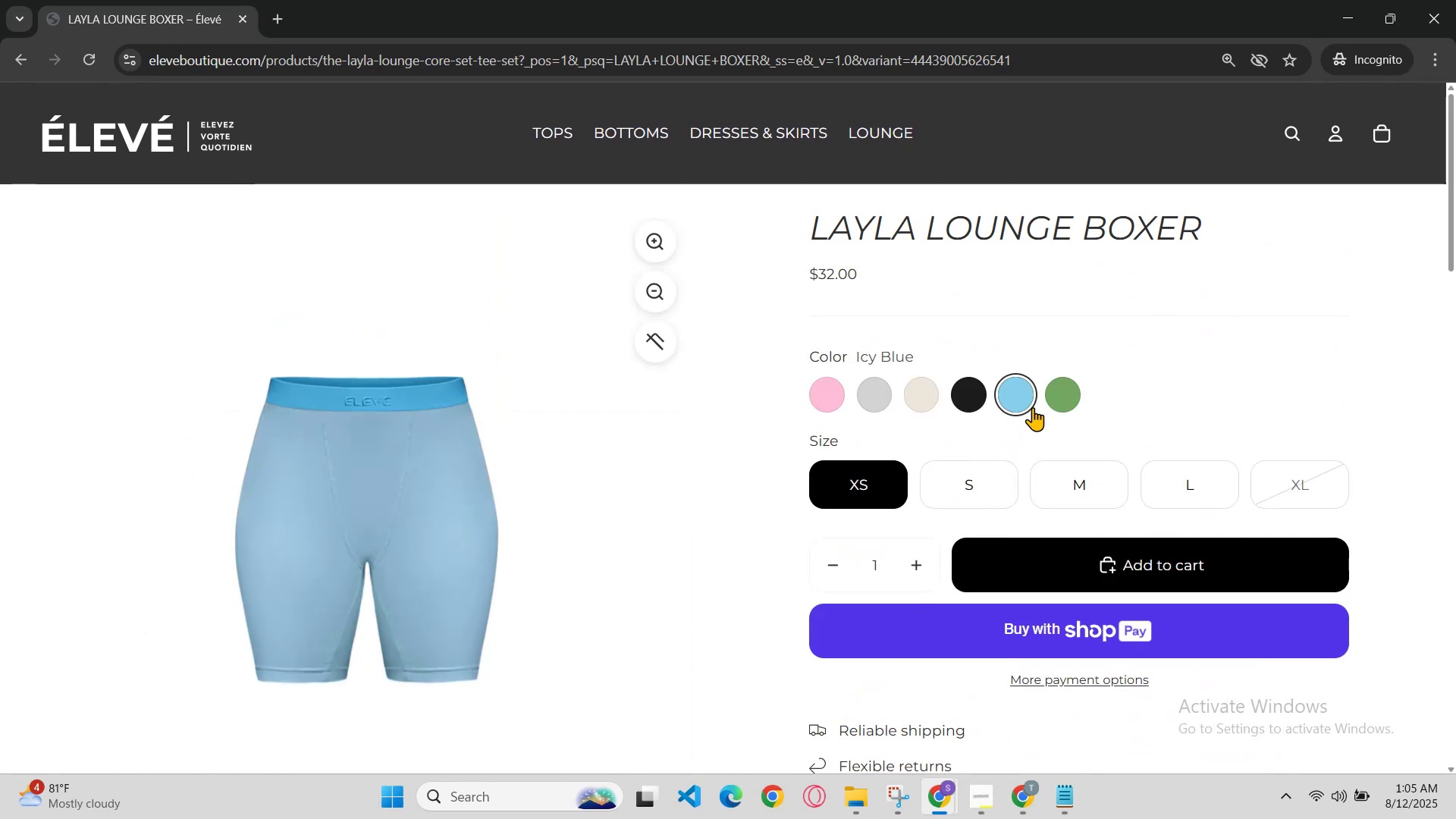 
left_click([1046, 399])
 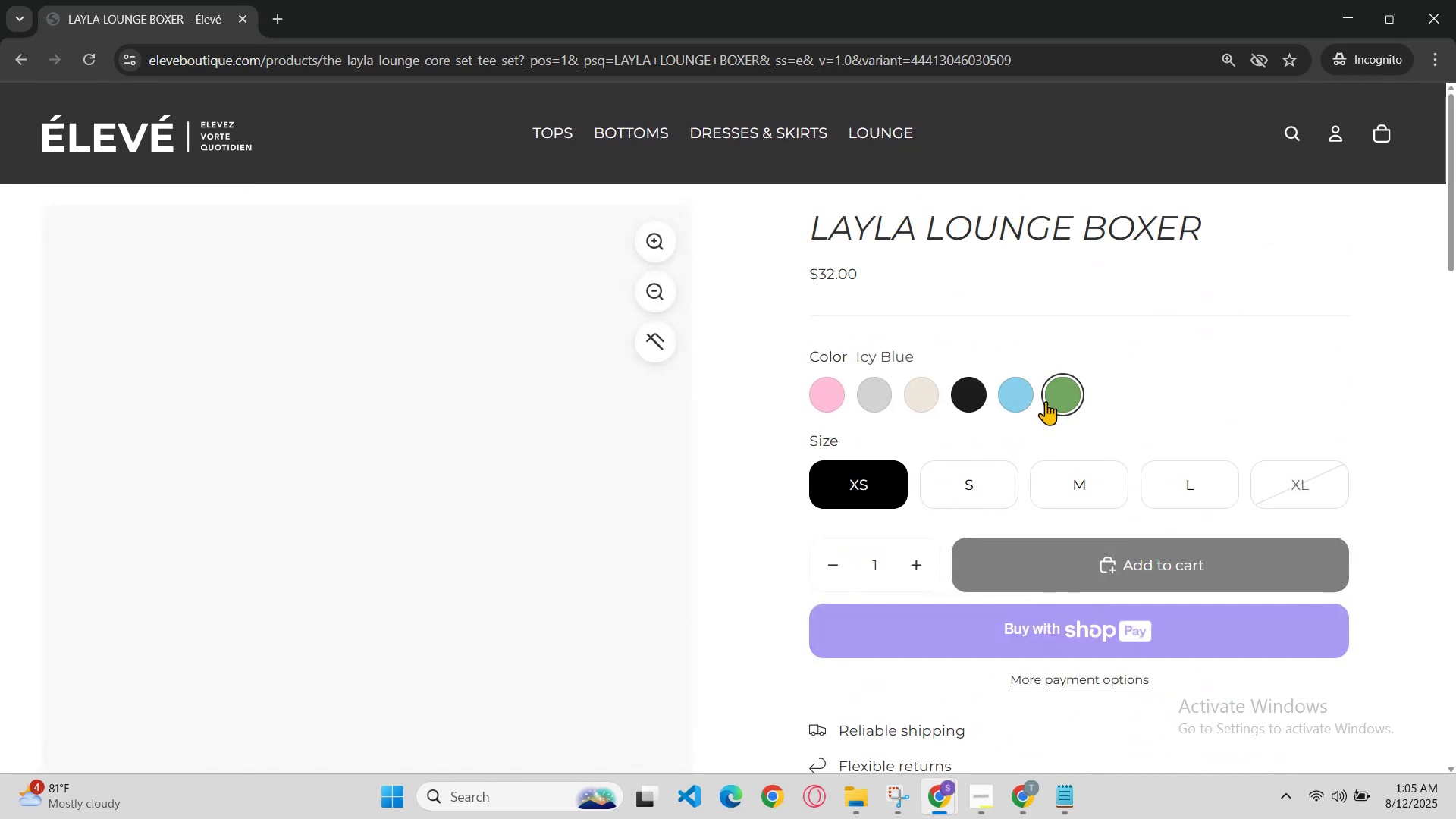 
scroll: coordinate [1031, 432], scroll_direction: down, amount: 2.0
 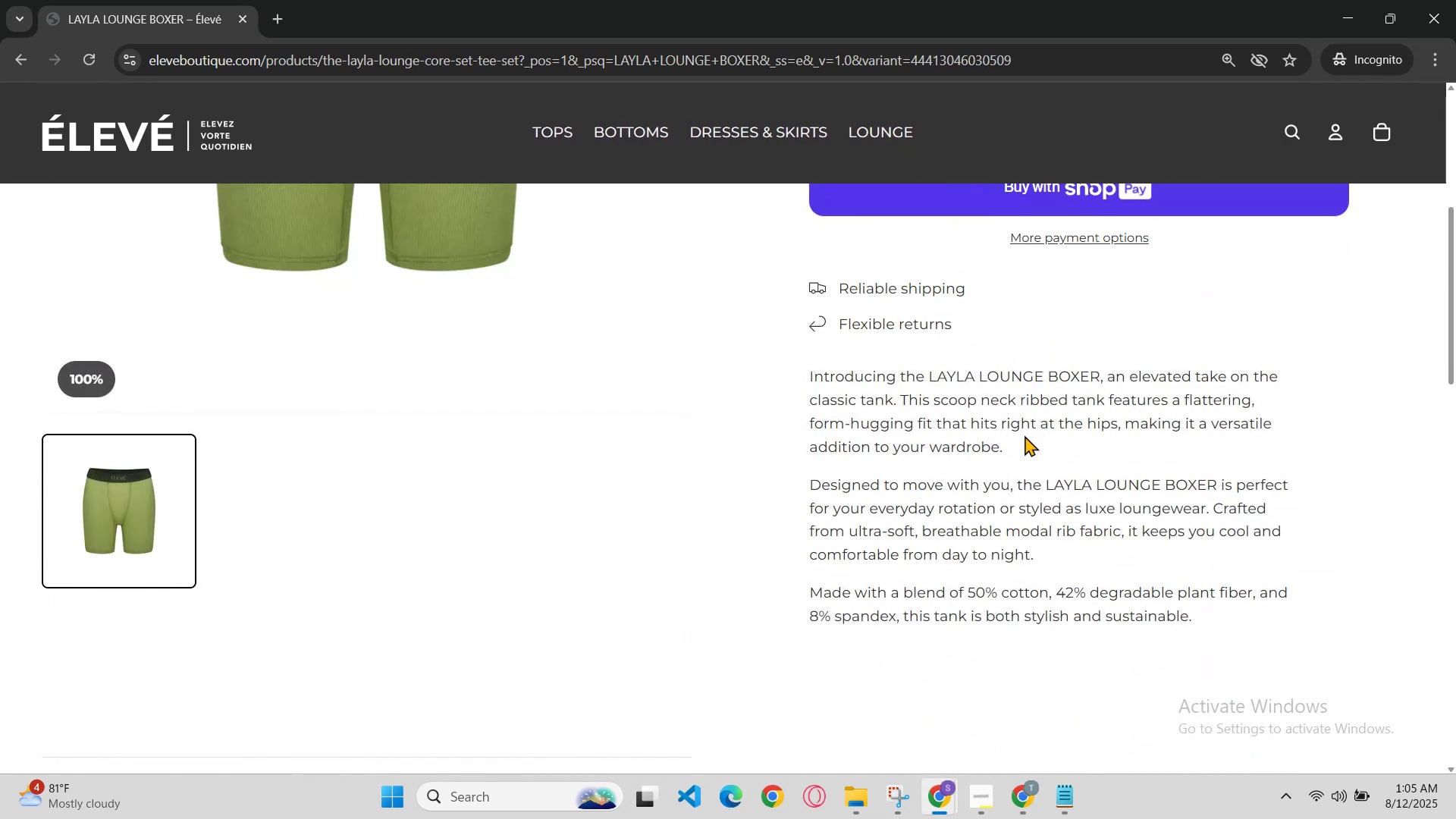 
scroll: coordinate [1022, 437], scroll_direction: up, amount: 2.0
 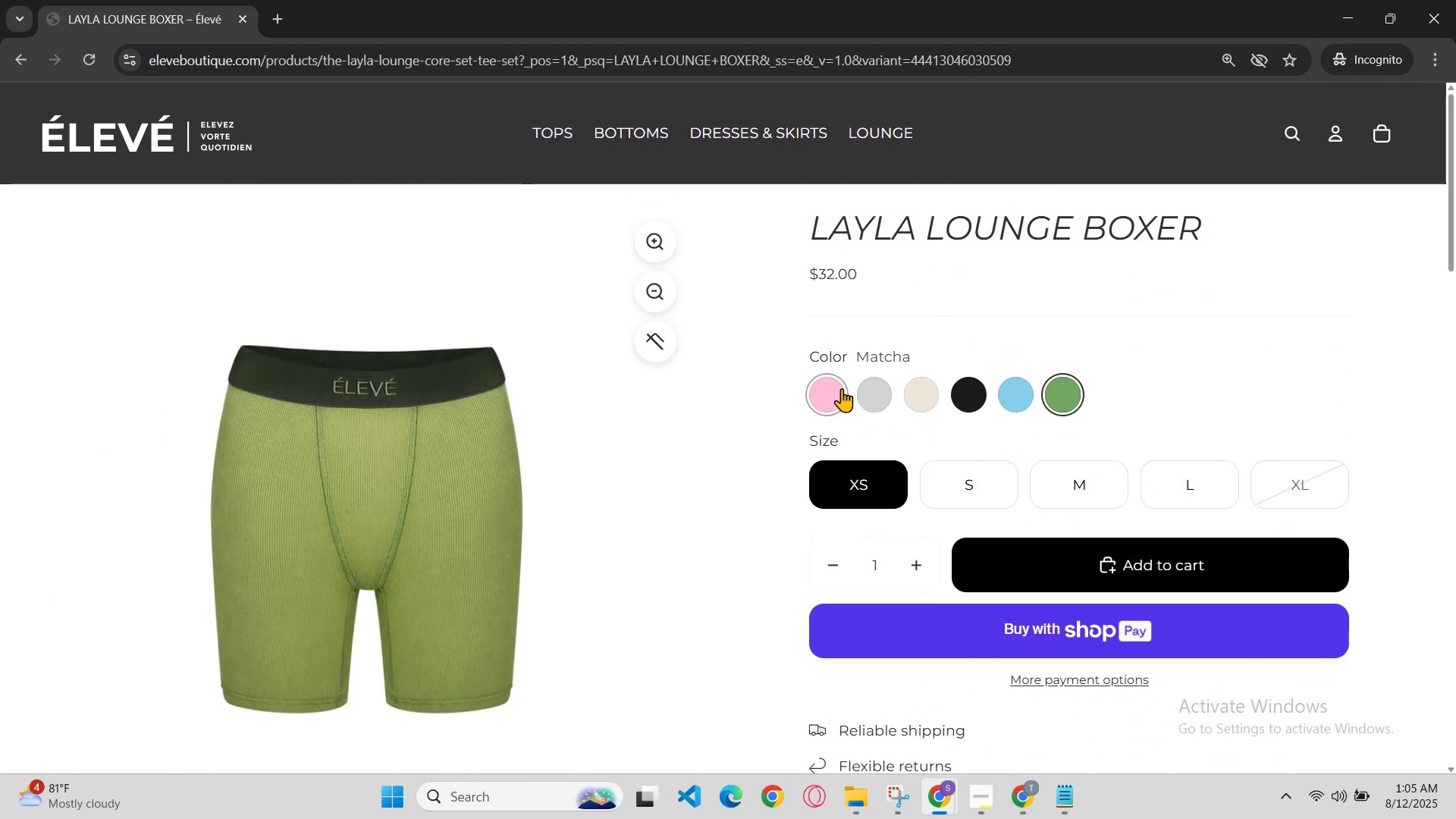 
left_click([838, 388])
 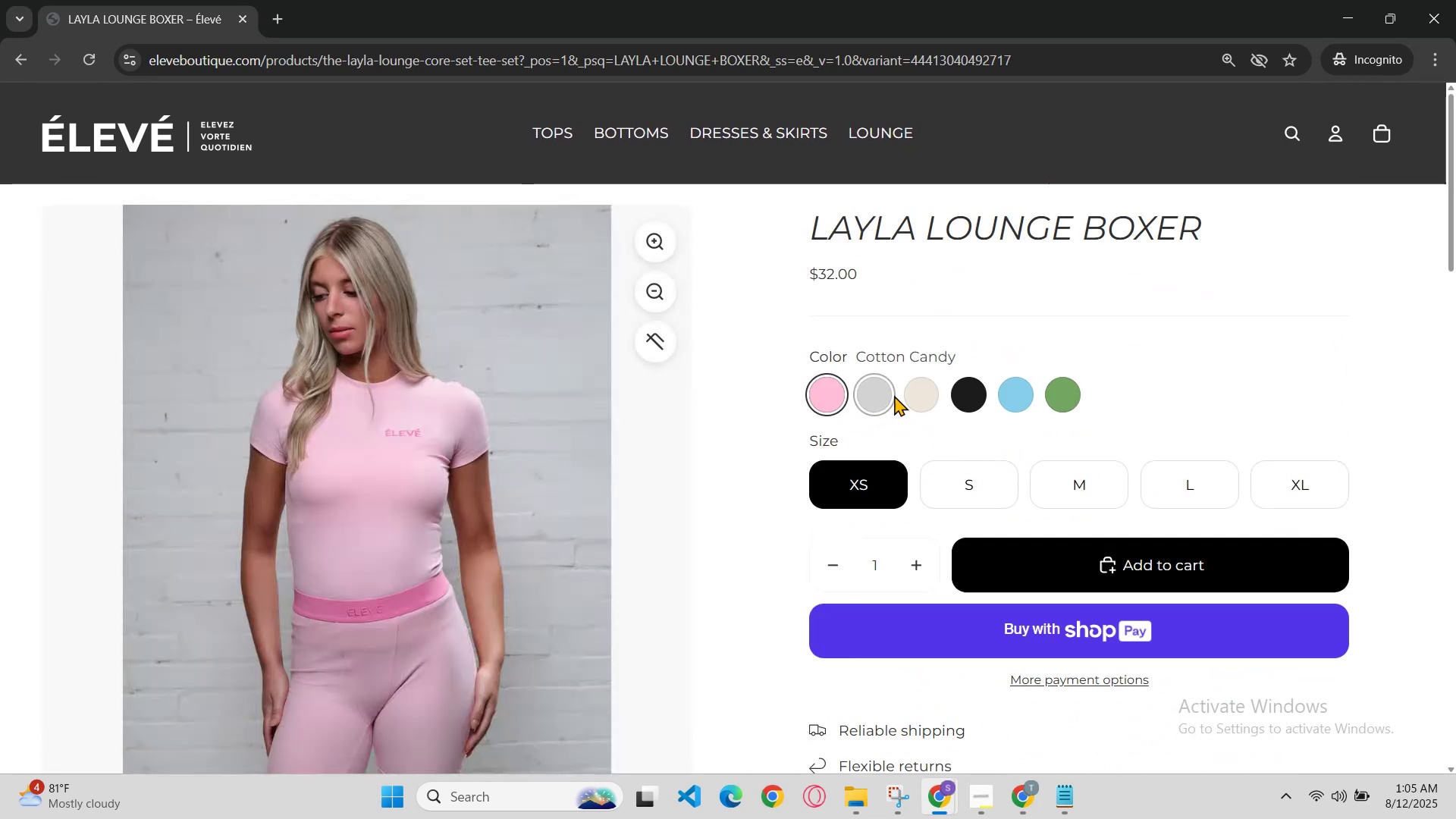 
left_click([895, 395])
 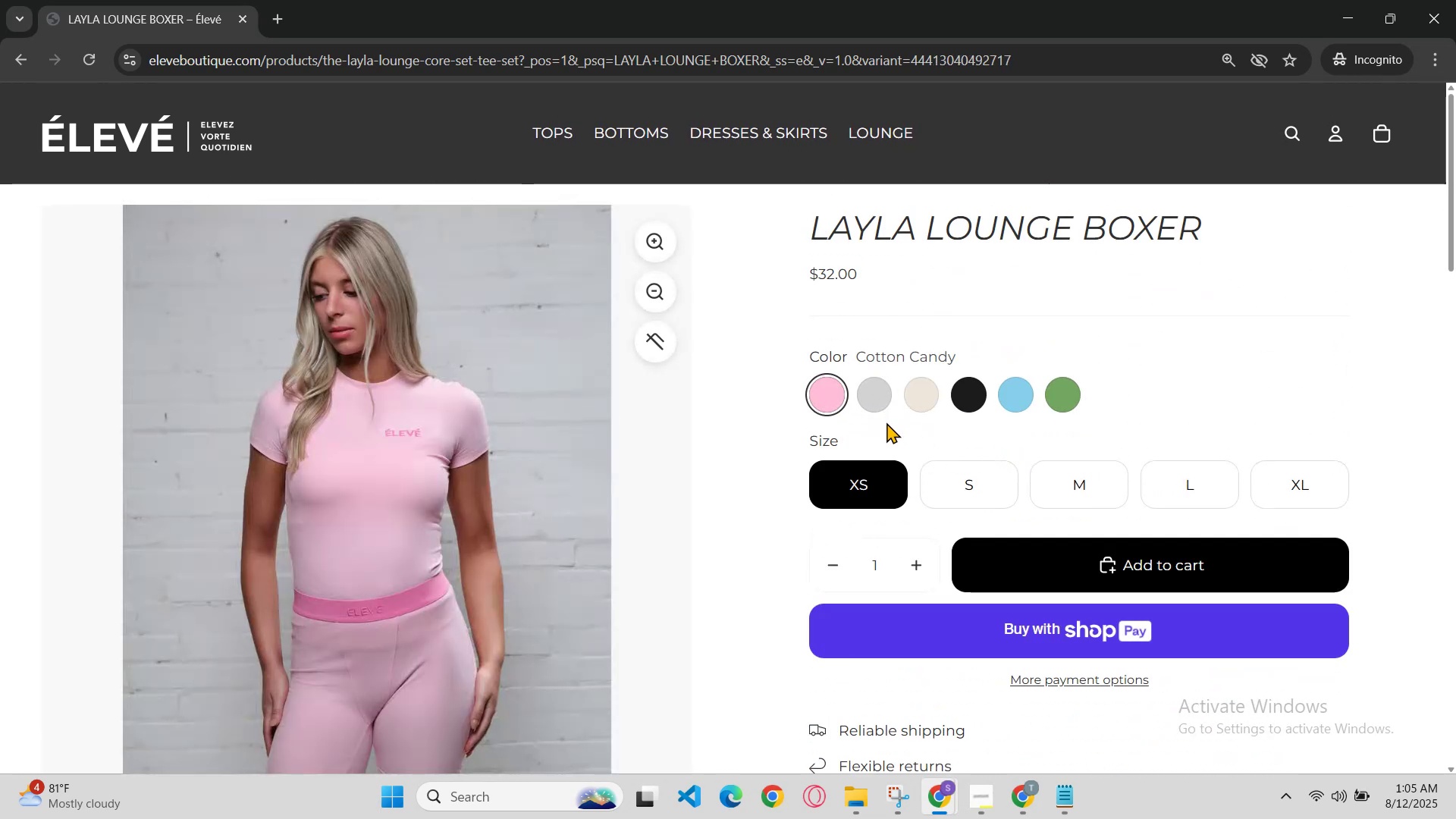 
scroll: coordinate [881, 399], scroll_direction: down, amount: 2.0
 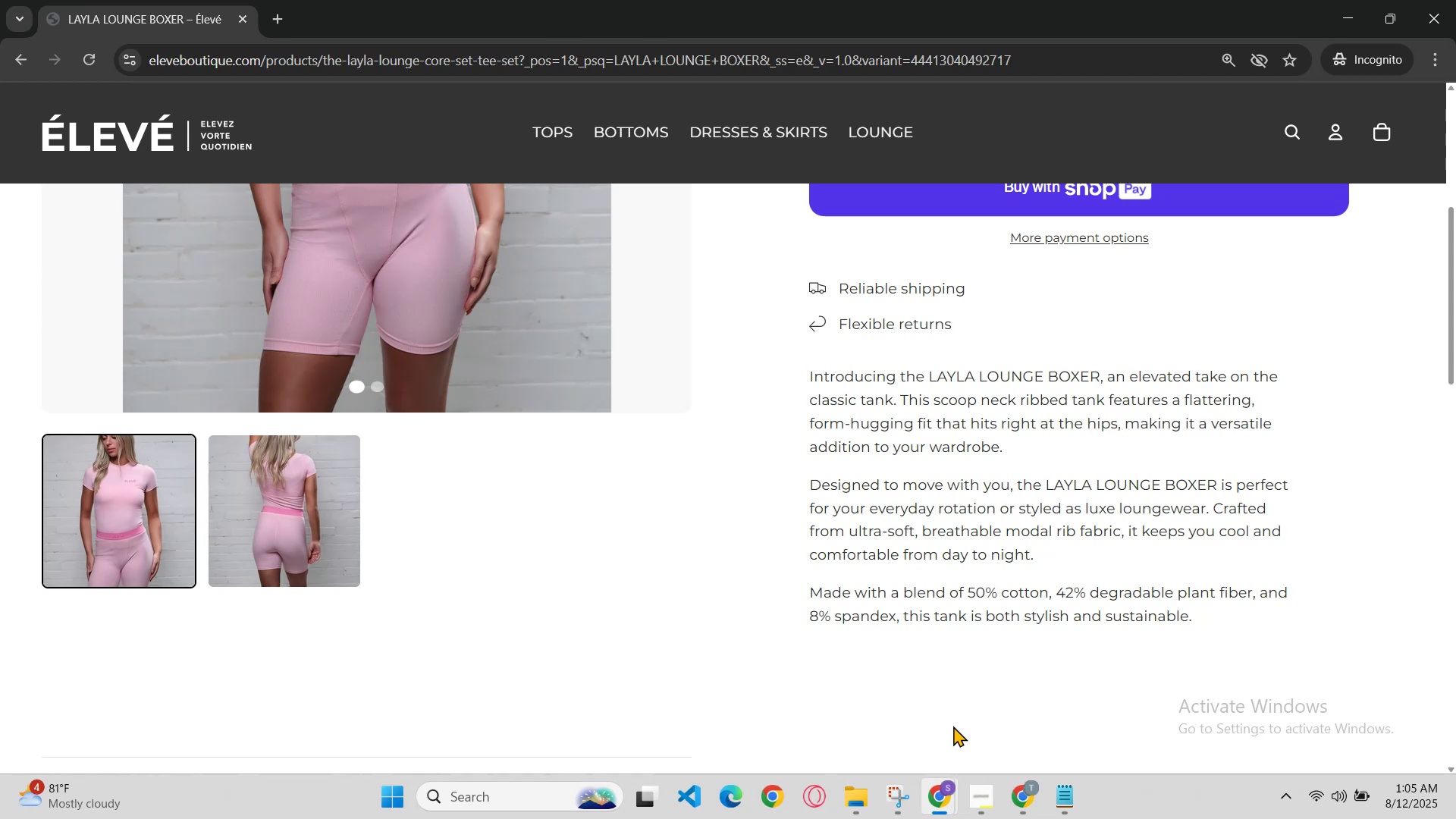 
left_click([934, 812])
 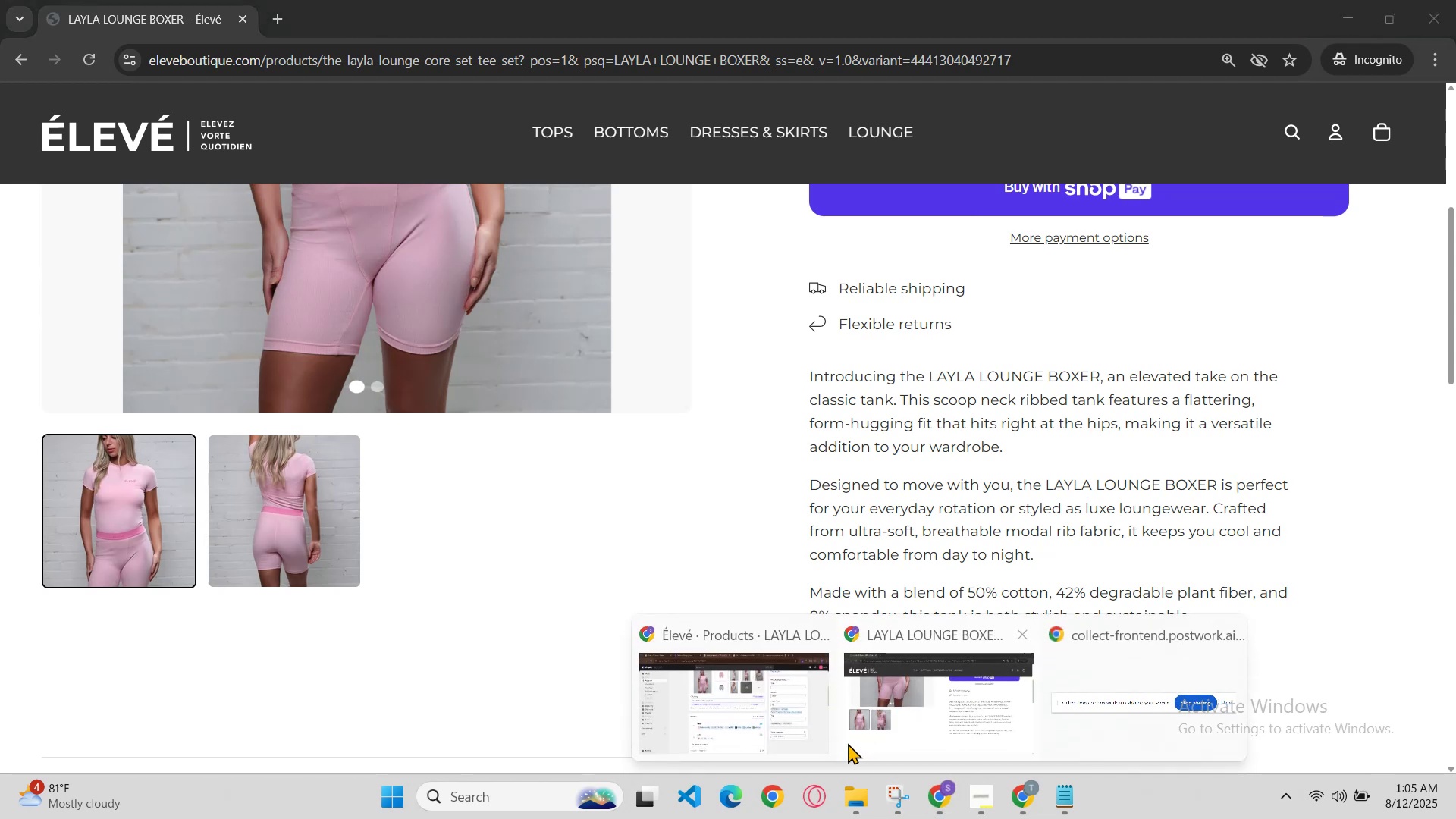 
left_click([794, 715])
 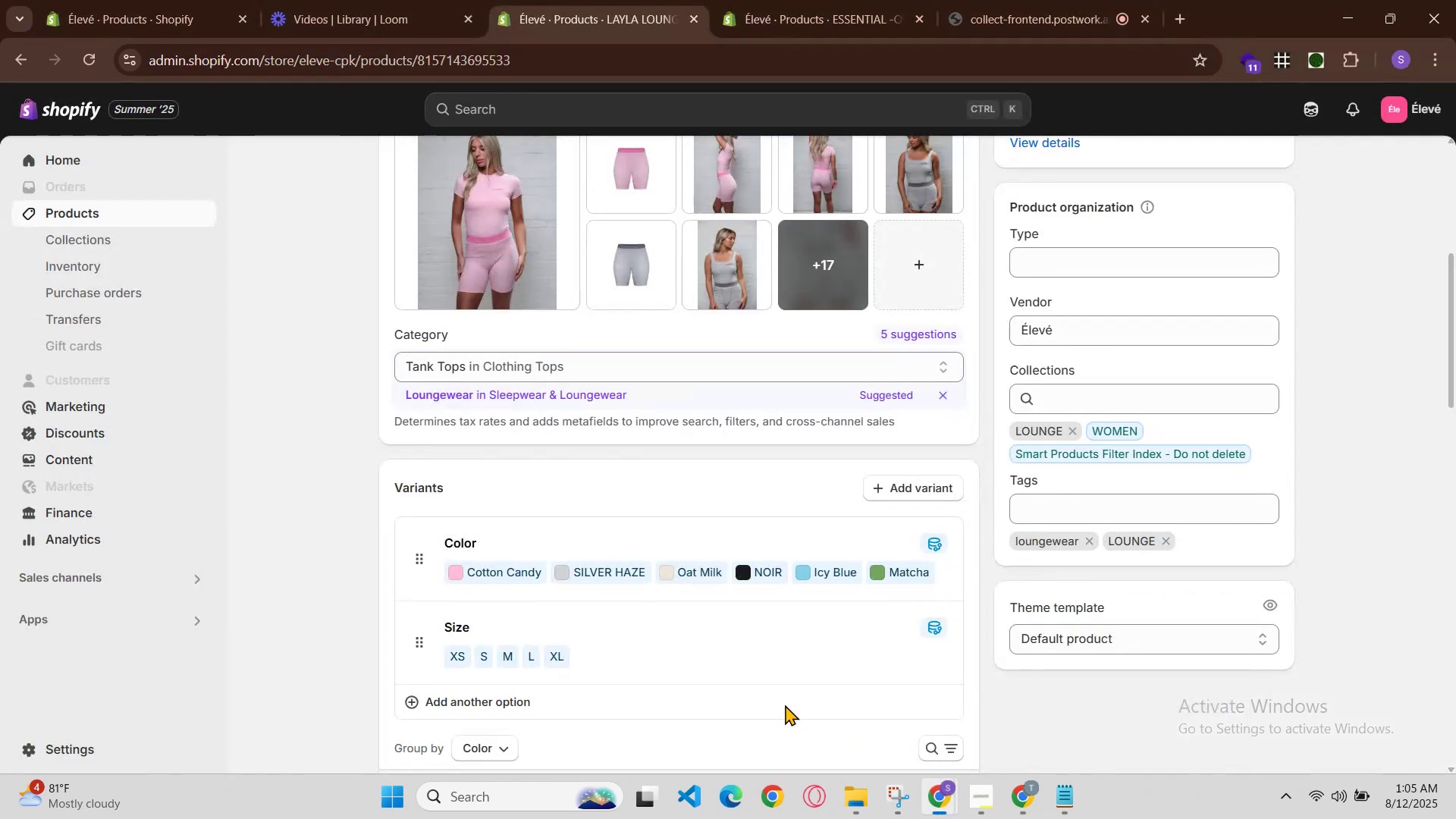 
scroll: coordinate [701, 556], scroll_direction: up, amount: 1.0
 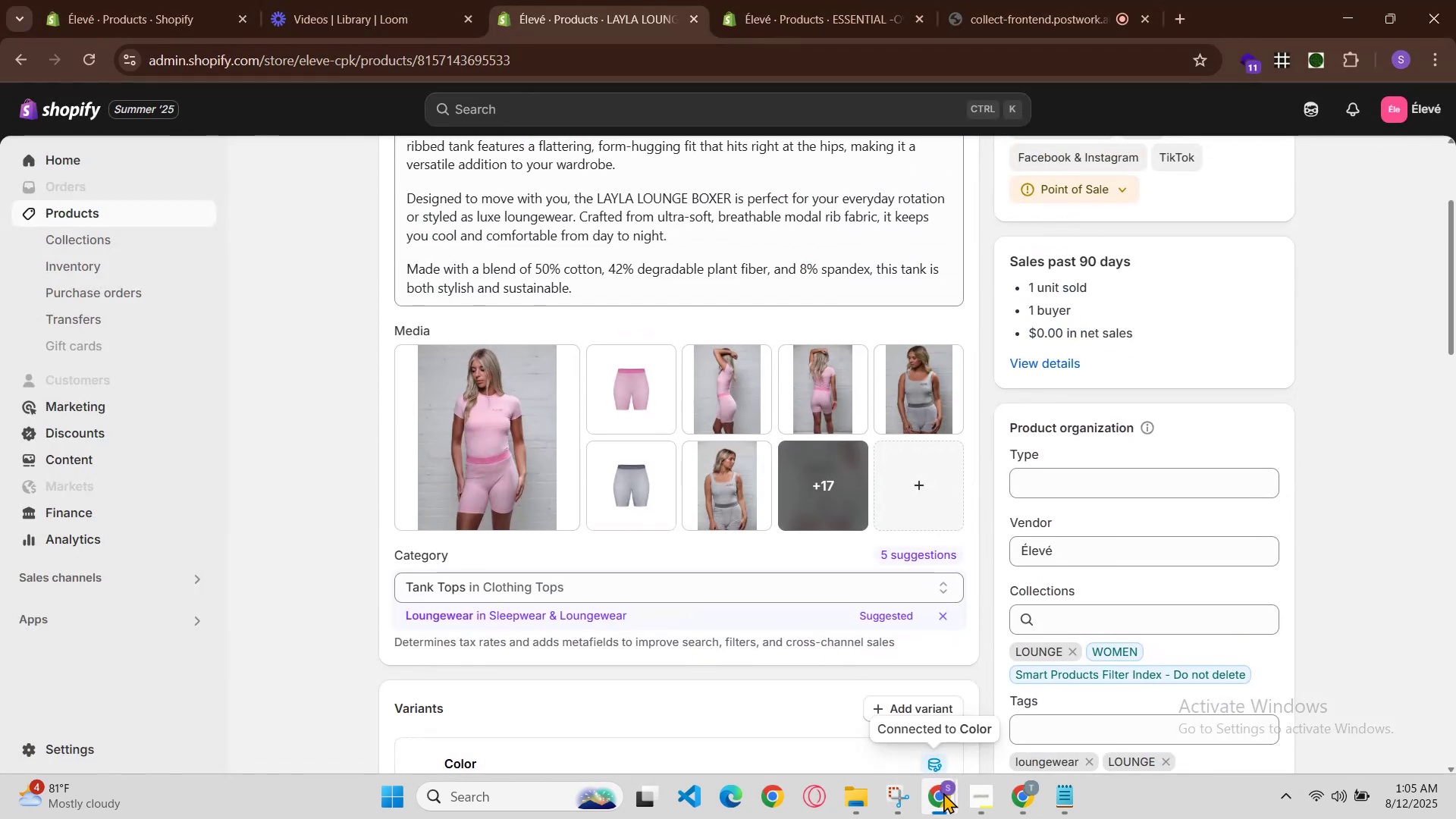 
left_click([950, 717])
 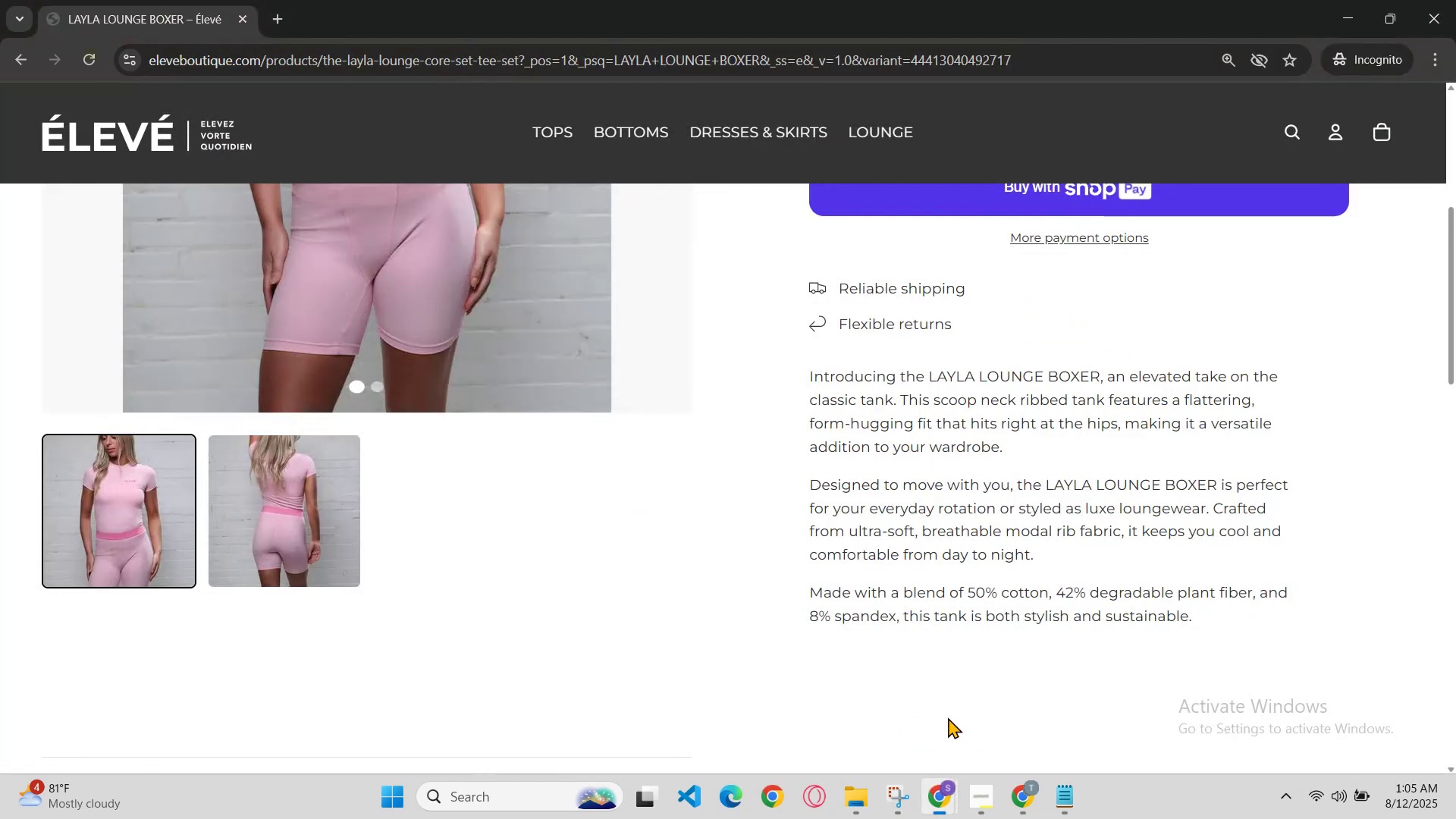 
scroll: coordinate [849, 653], scroll_direction: up, amount: 2.0
 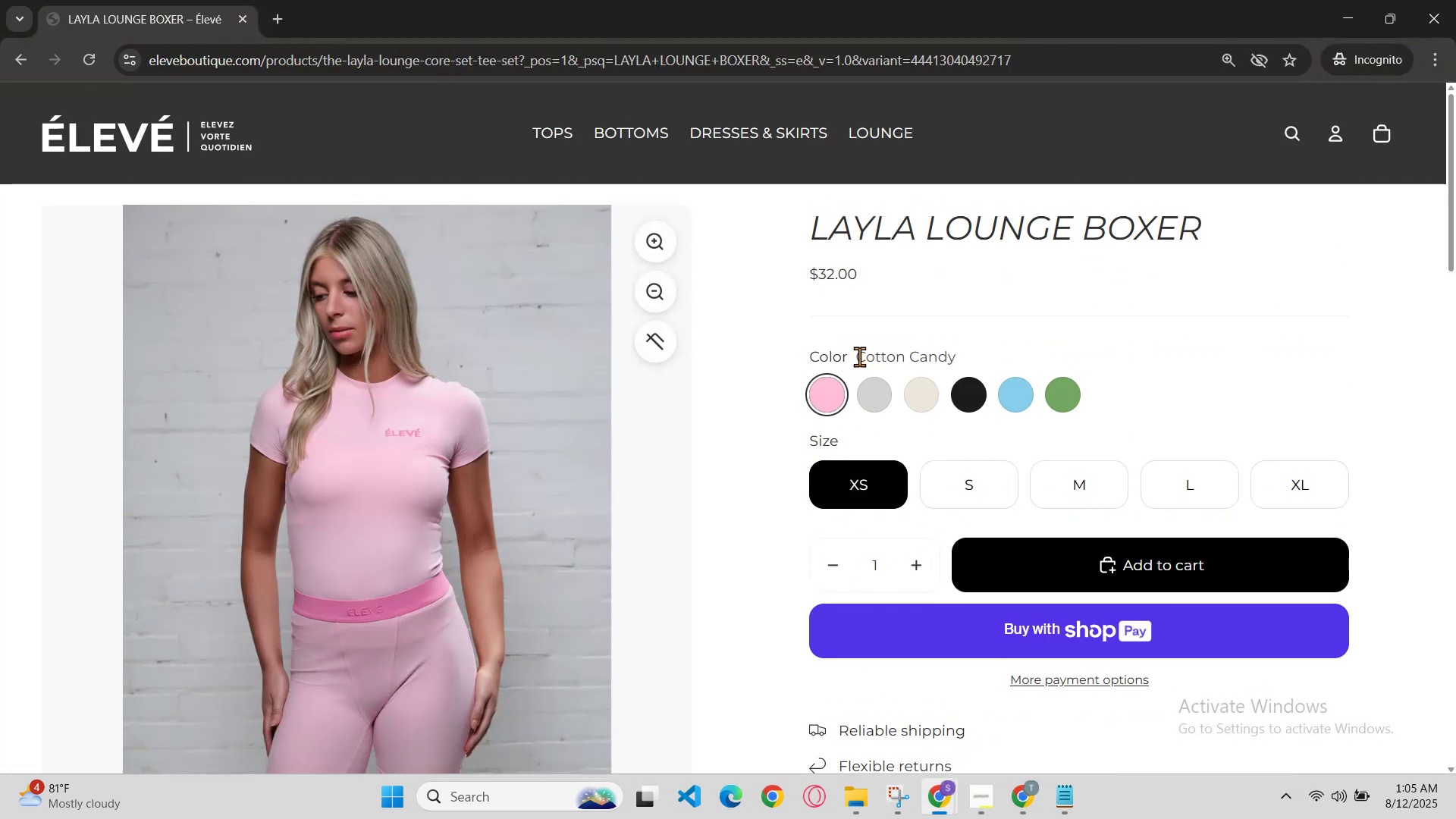 
left_click([855, 357])
 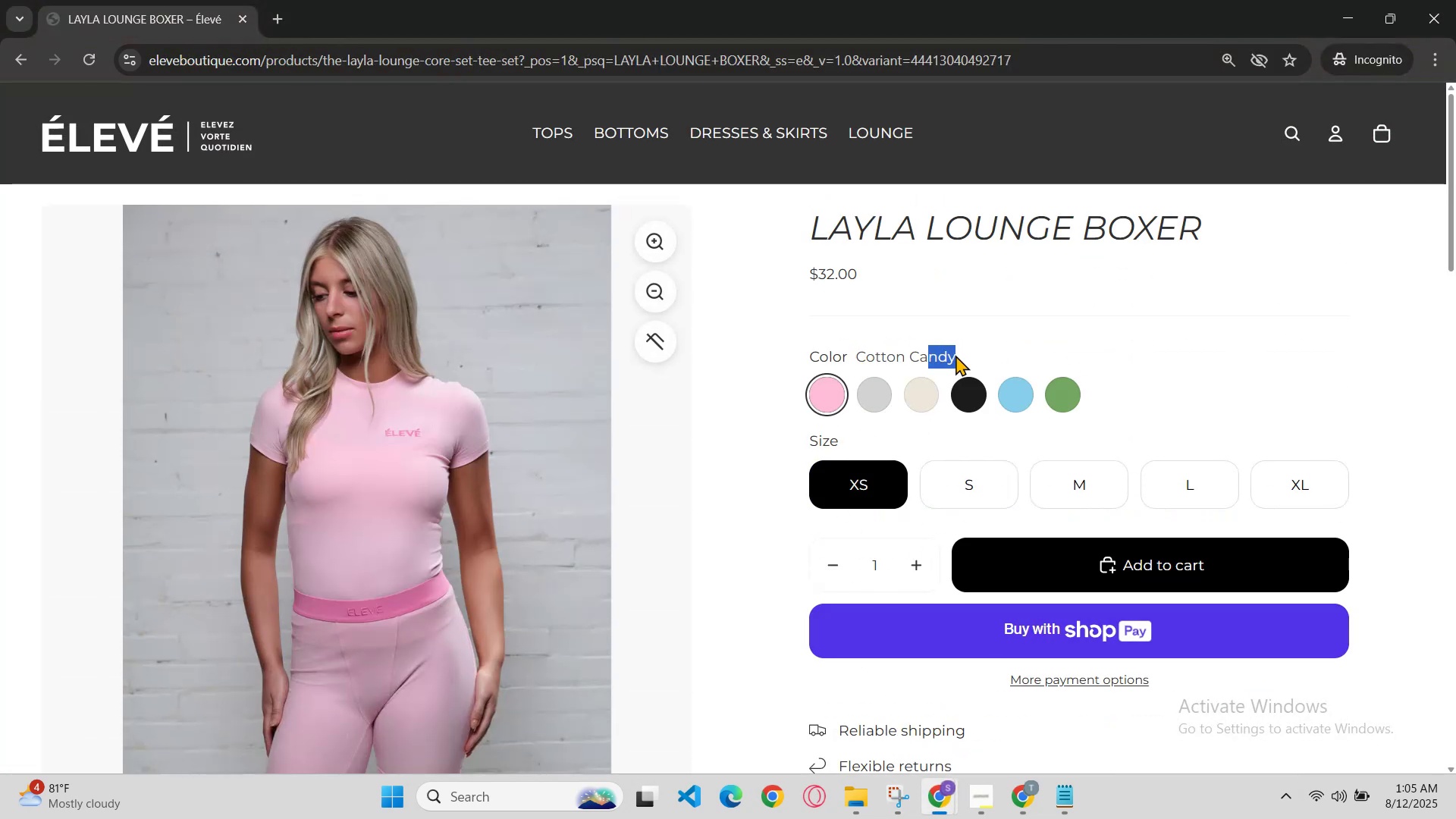 
left_click([956, 357])
 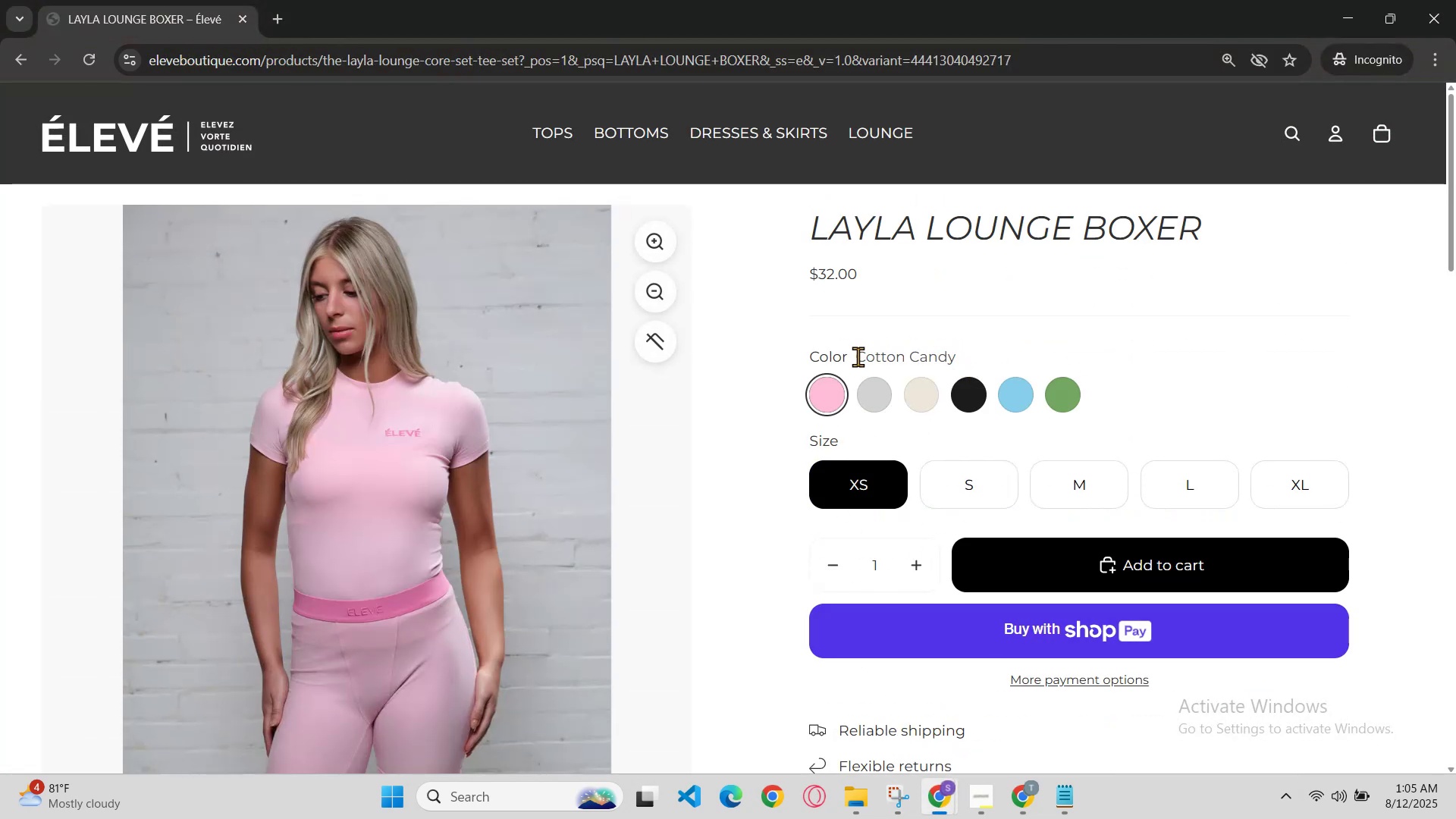 
hold_key(key=ControlLeft, duration=0.64)
 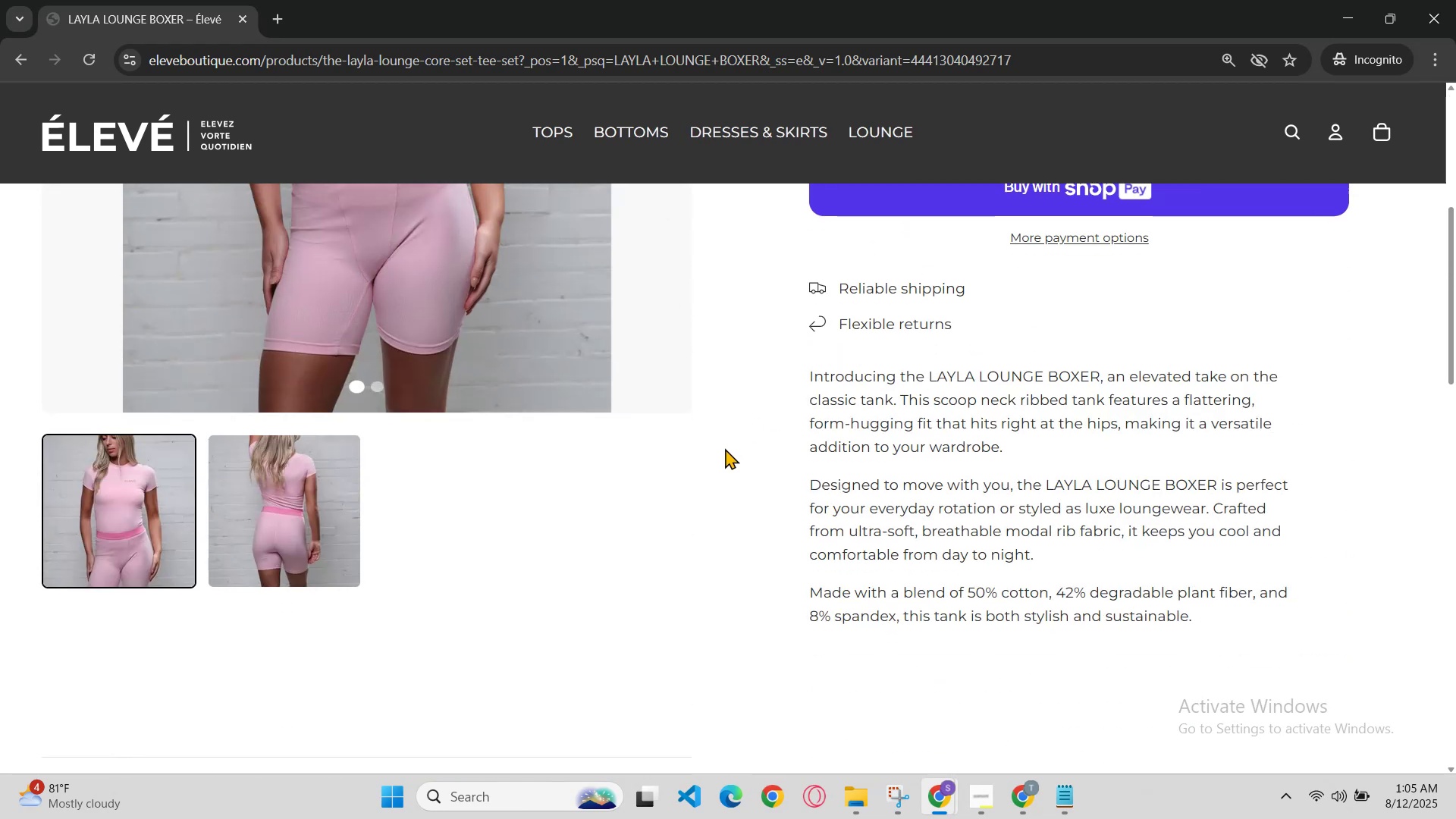 
hold_key(key=C, duration=0.32)
 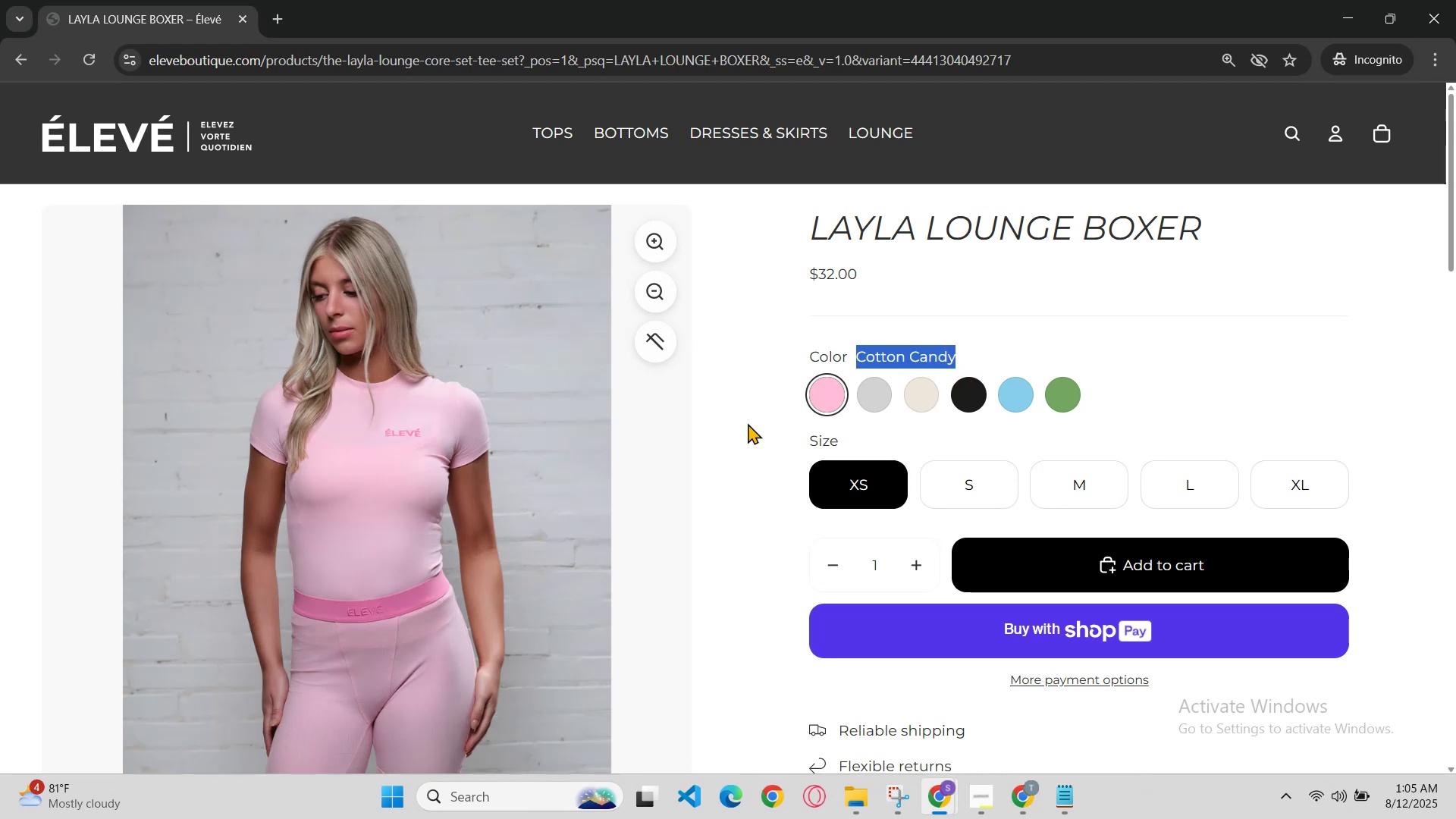 
scroll: coordinate [725, 448], scroll_direction: down, amount: 2.0
 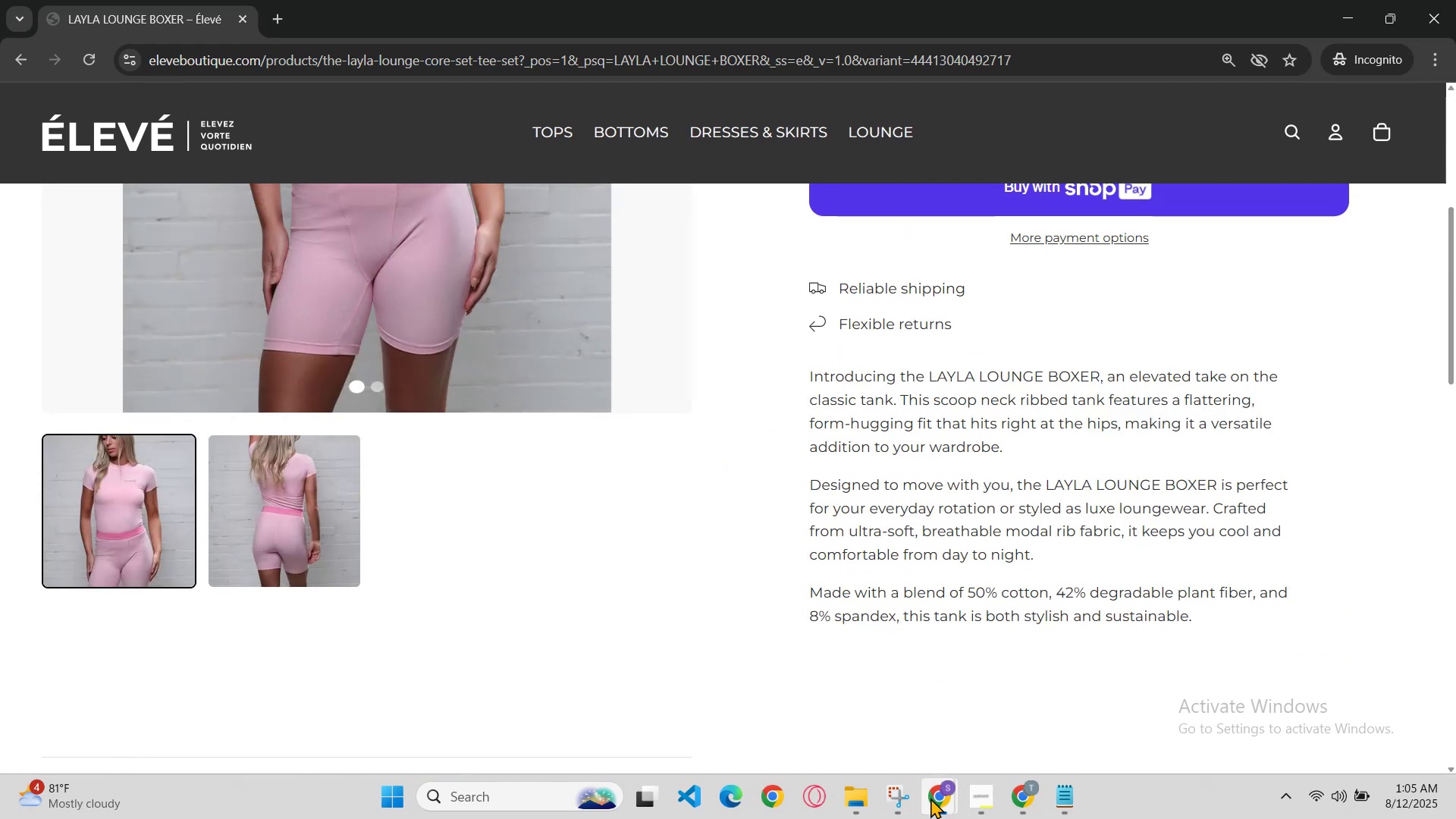 
left_click([930, 798])
 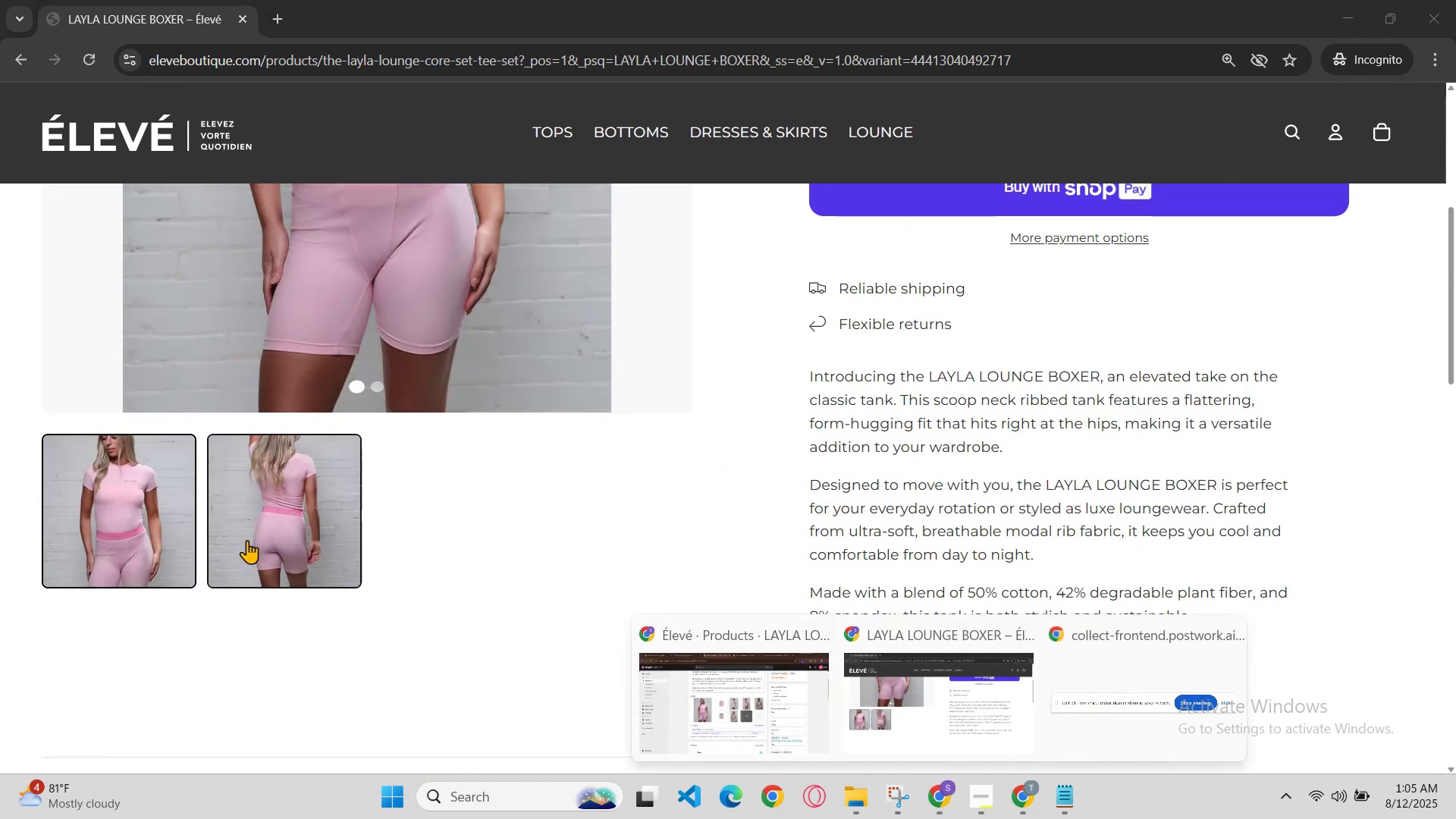 
scroll: coordinate [450, 563], scroll_direction: up, amount: 2.0
 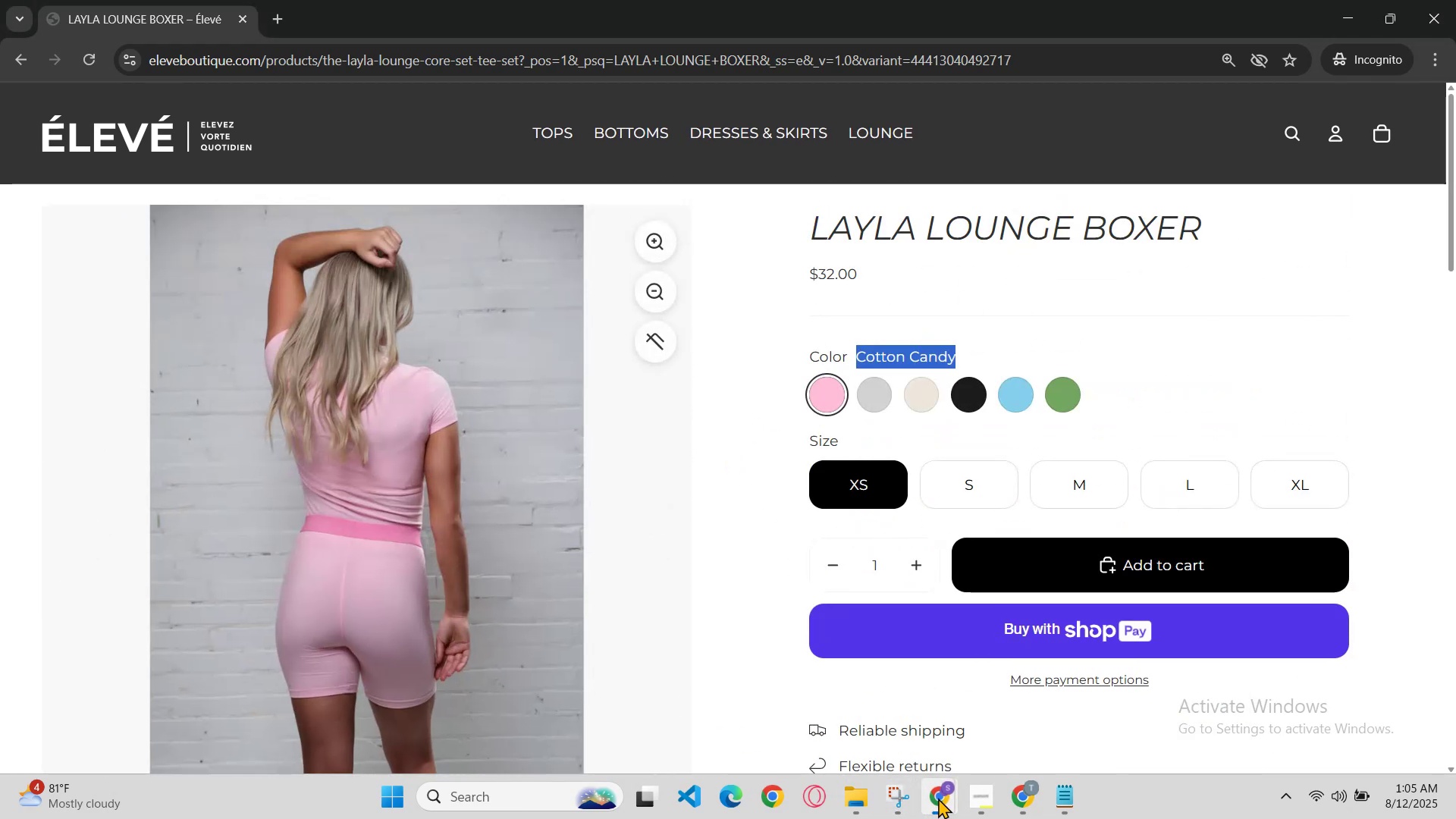 
left_click([789, 714])
 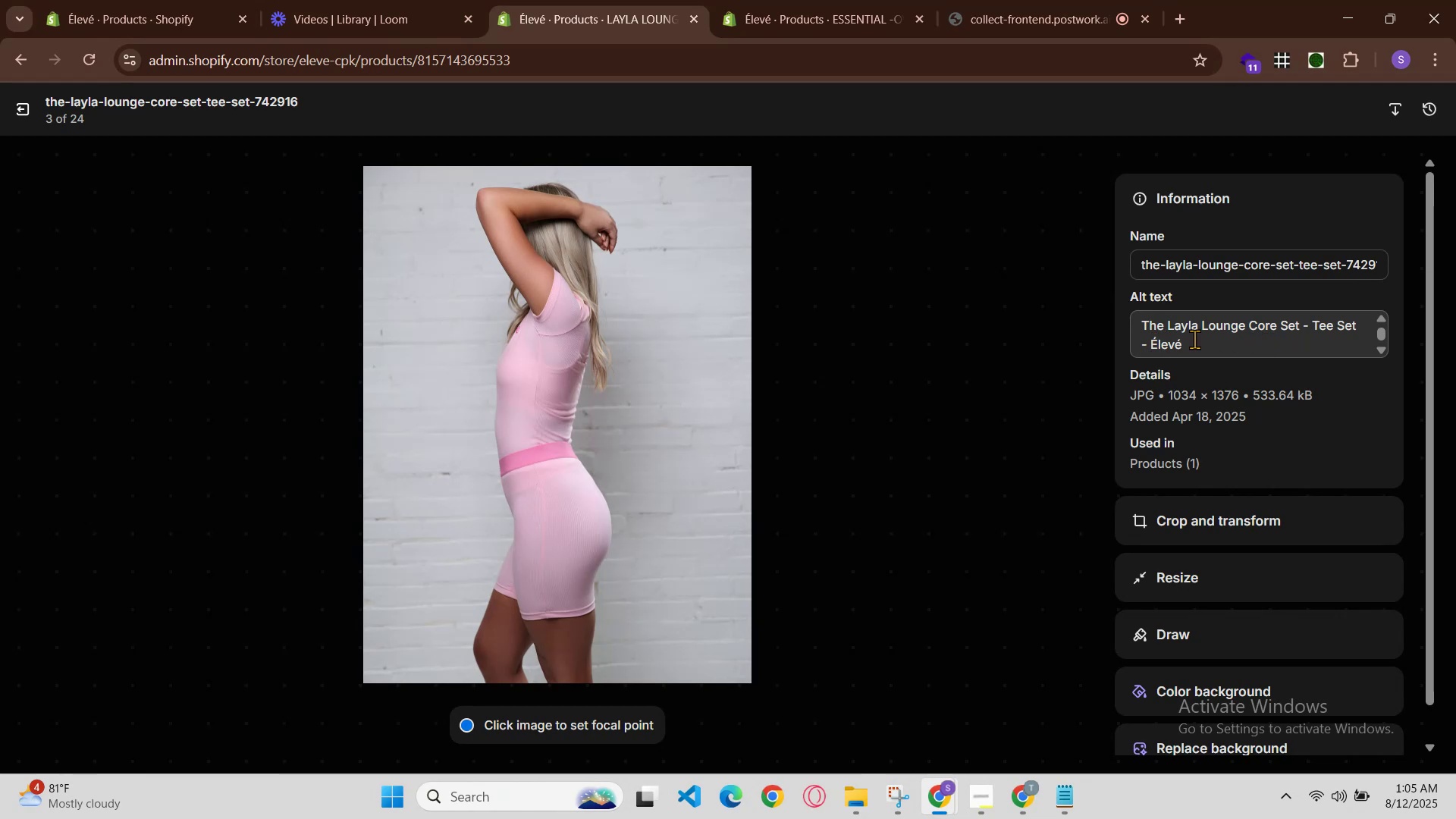 
wait(6.84)
 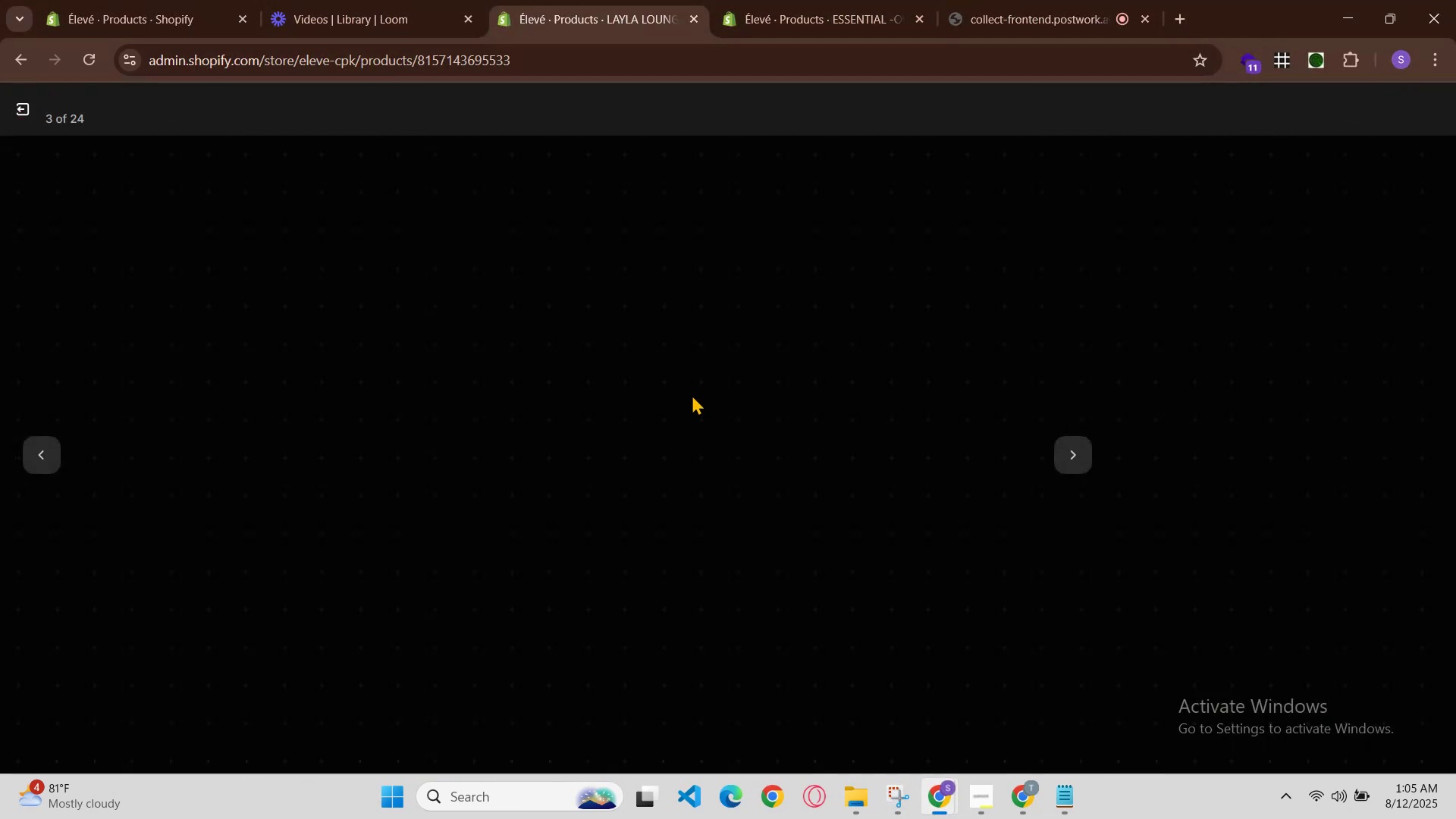 
left_click([1147, 347])
 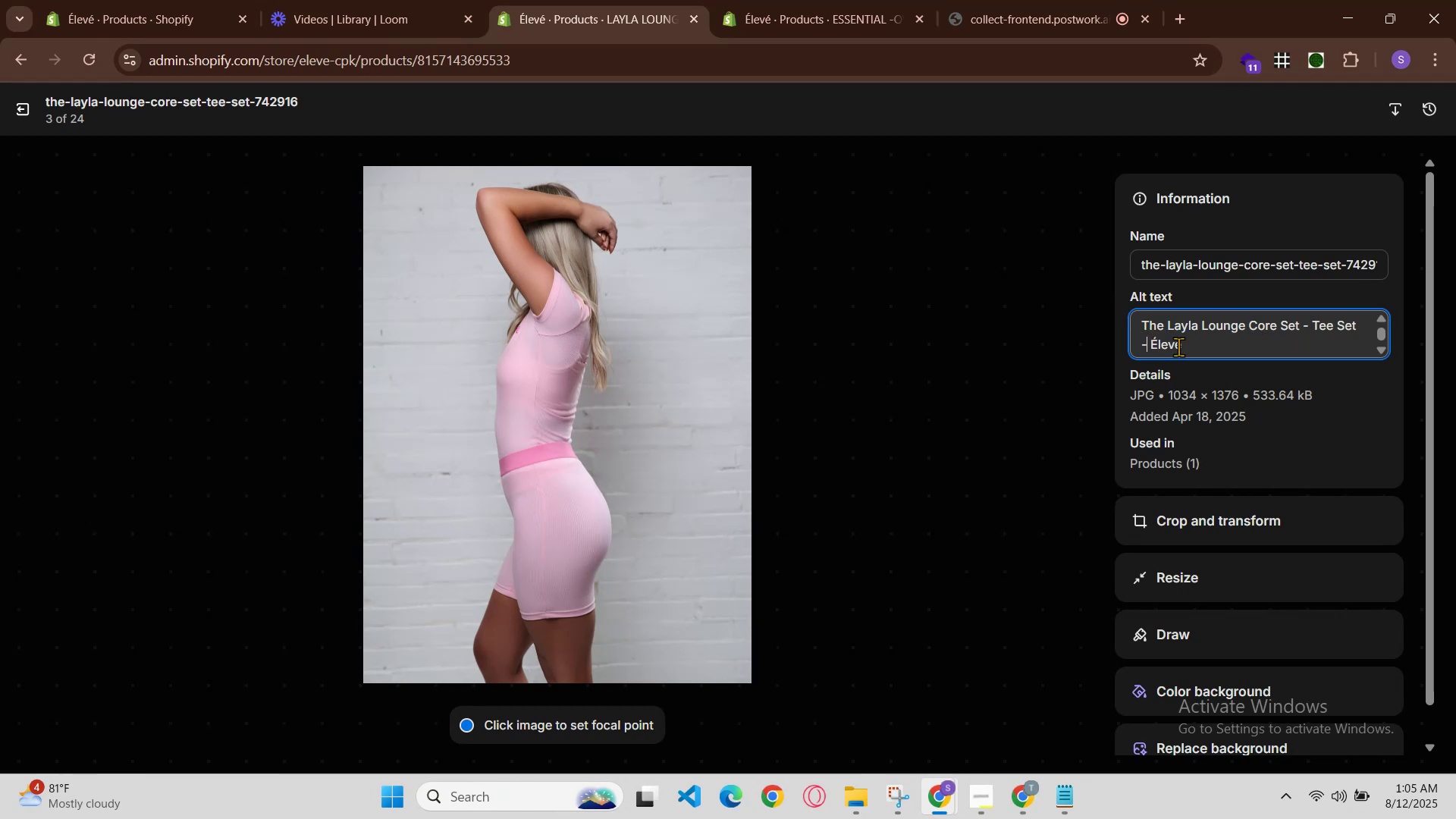 
key(Space)
 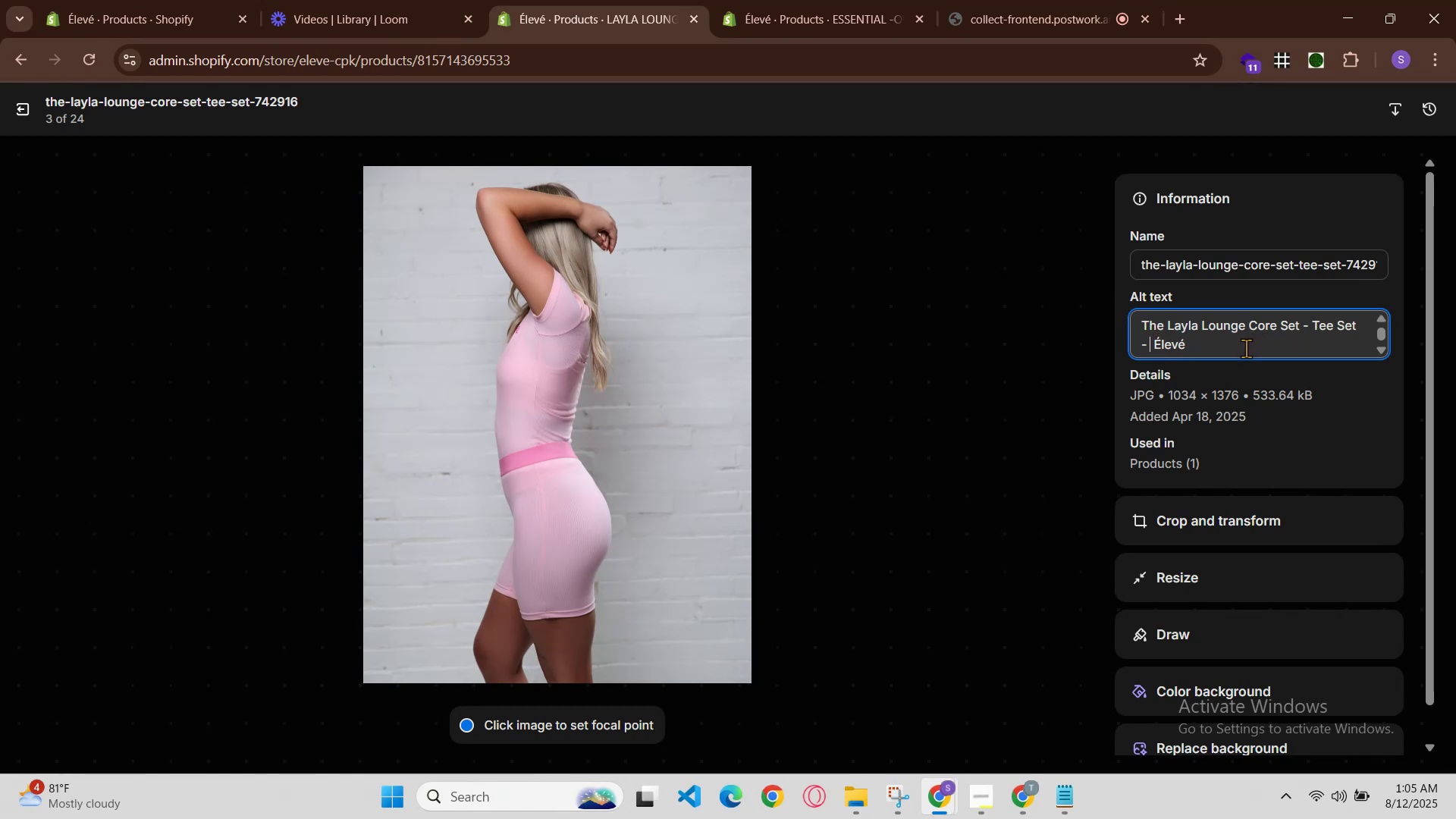 
key(Control+V)
 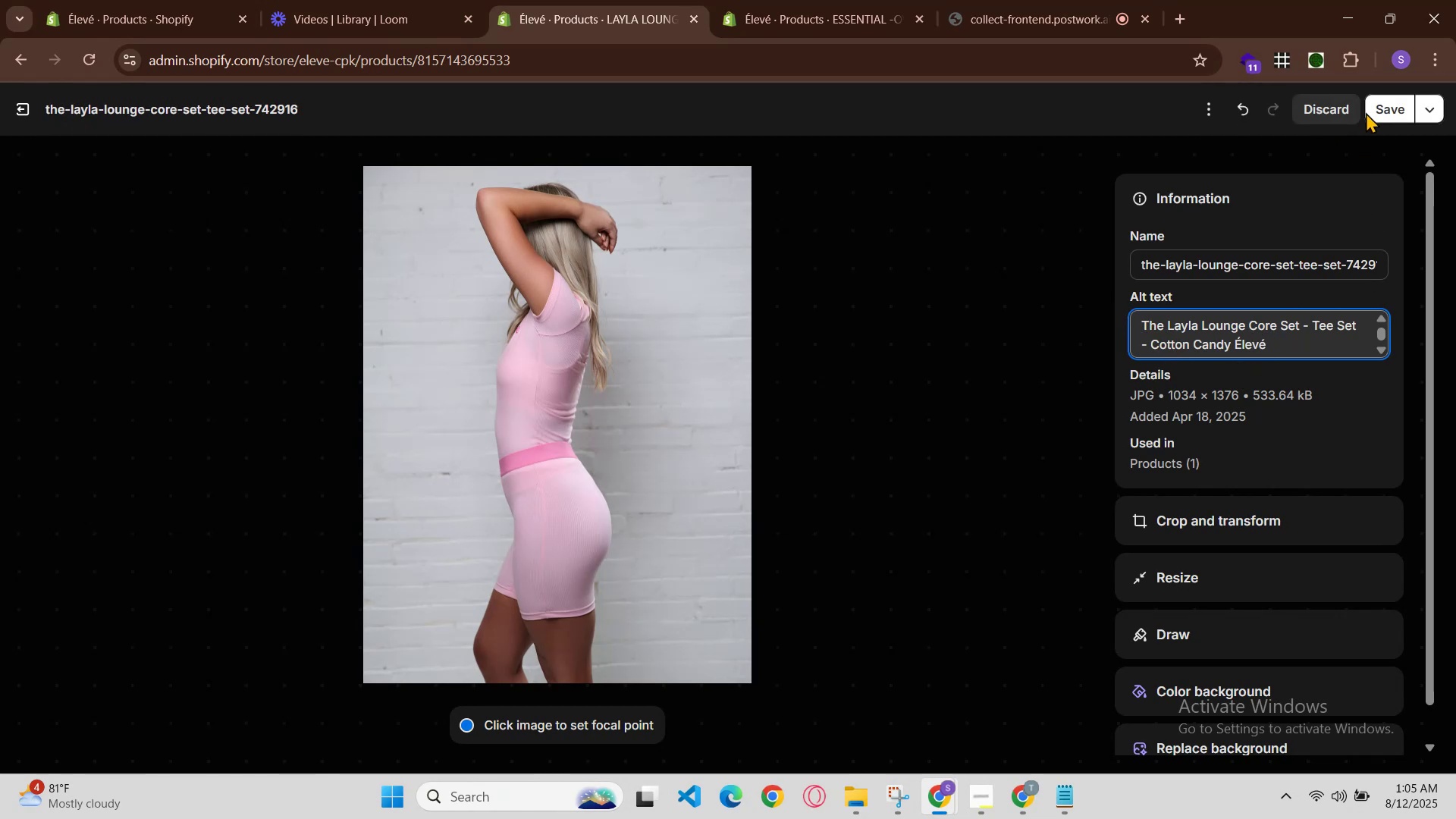 
left_click([1425, 104])
 